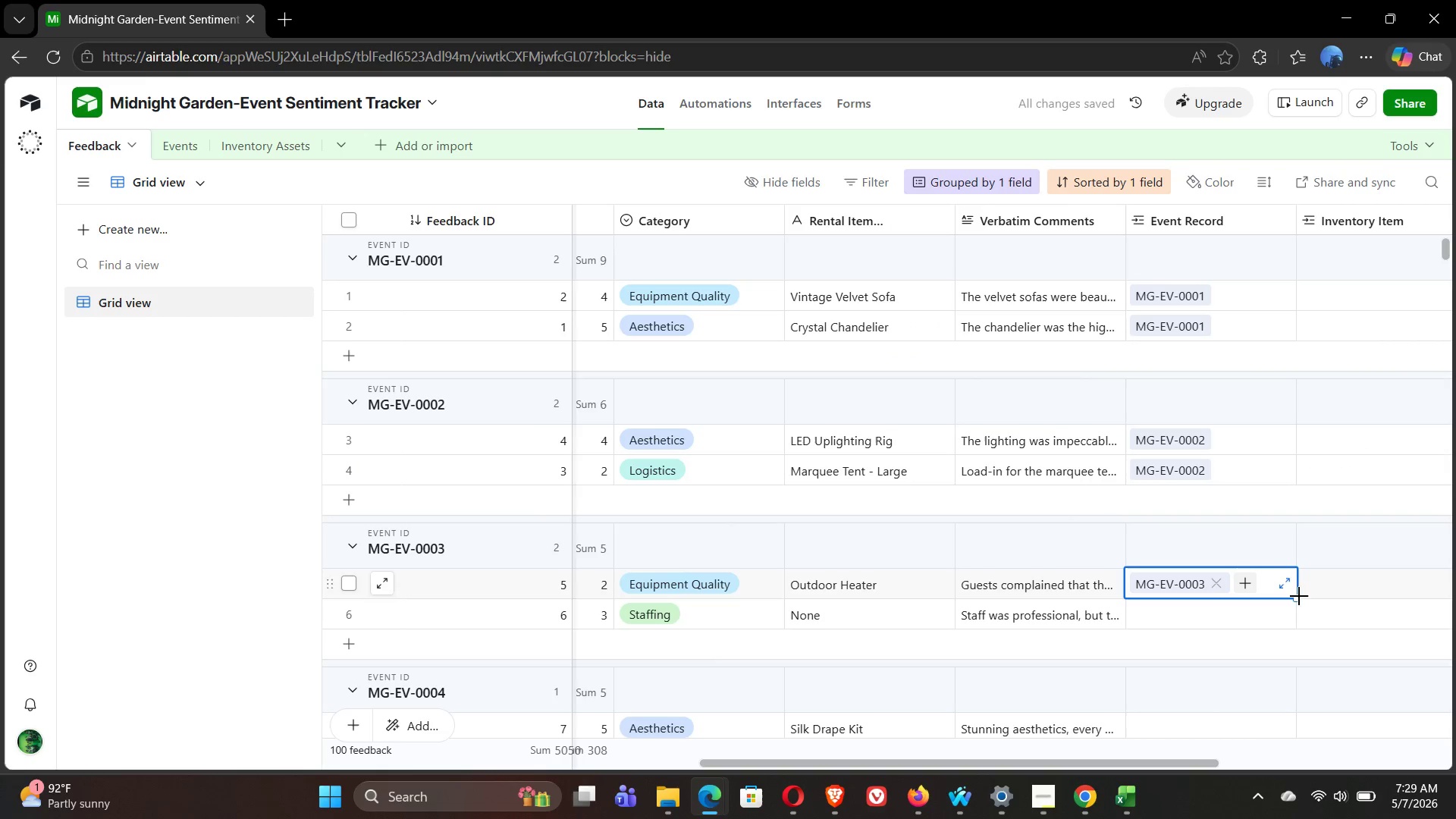 
left_click([1152, 623])
 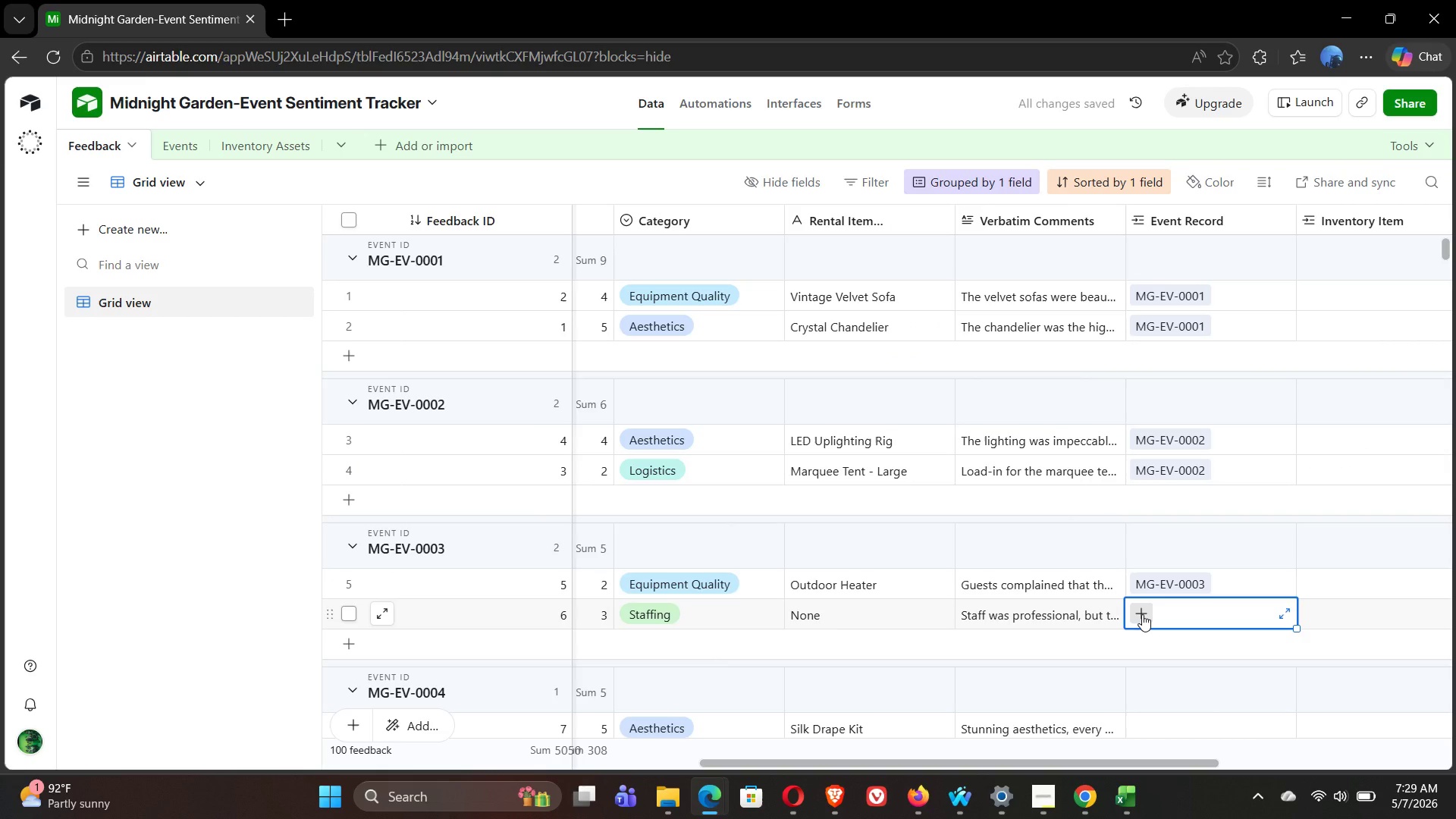 
left_click([1142, 614])
 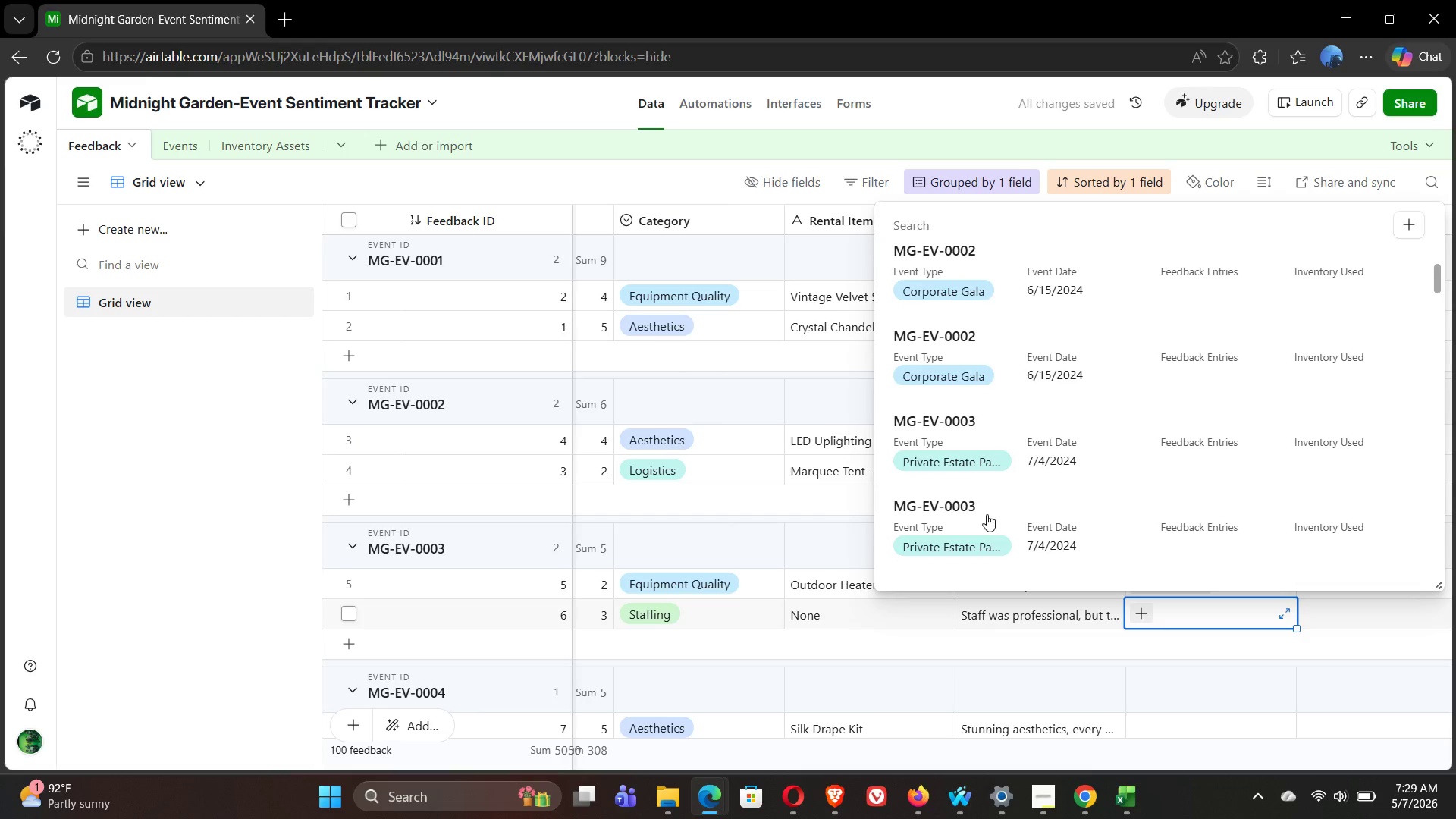 
left_click([947, 510])
 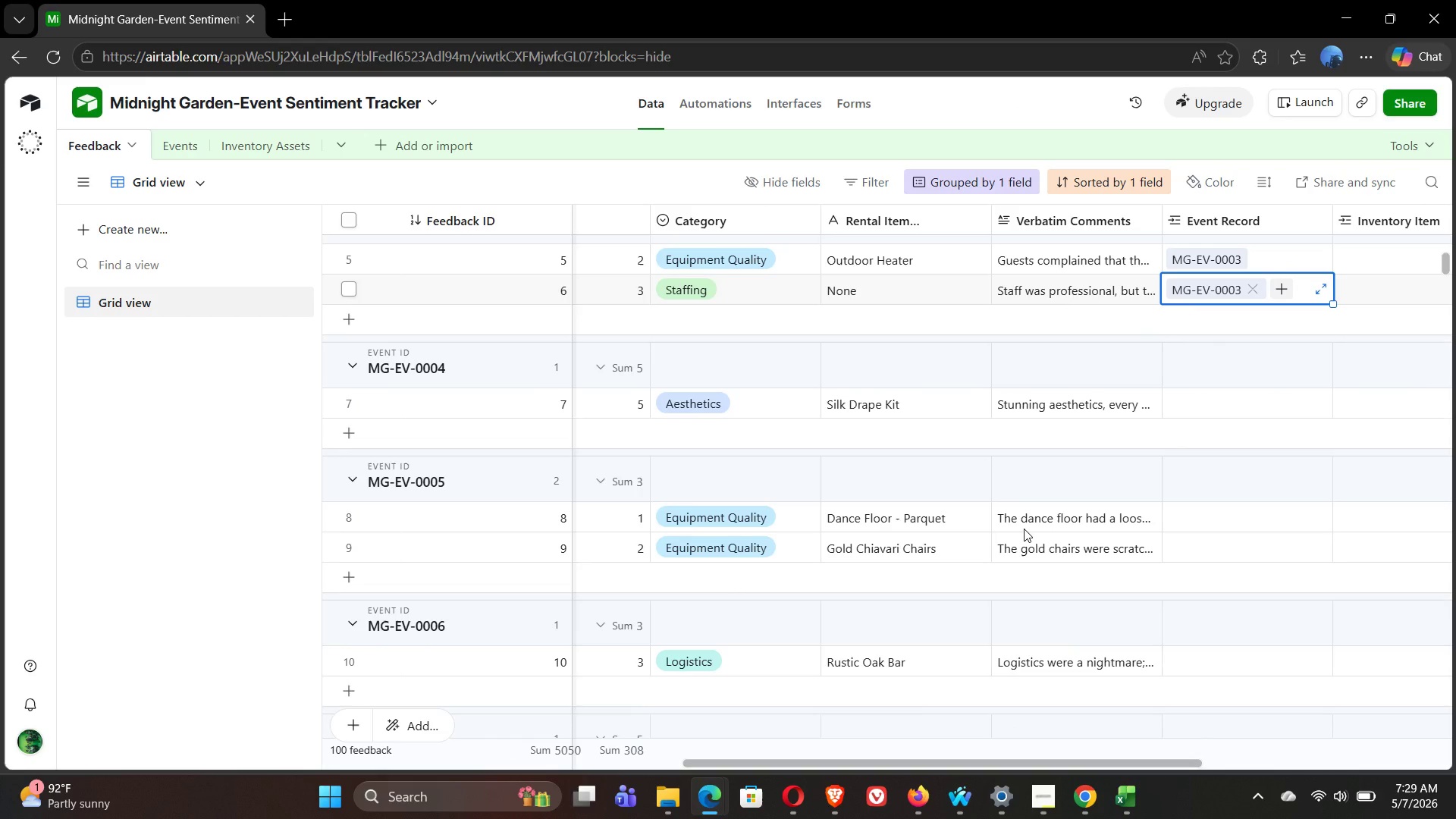 
wait(19.25)
 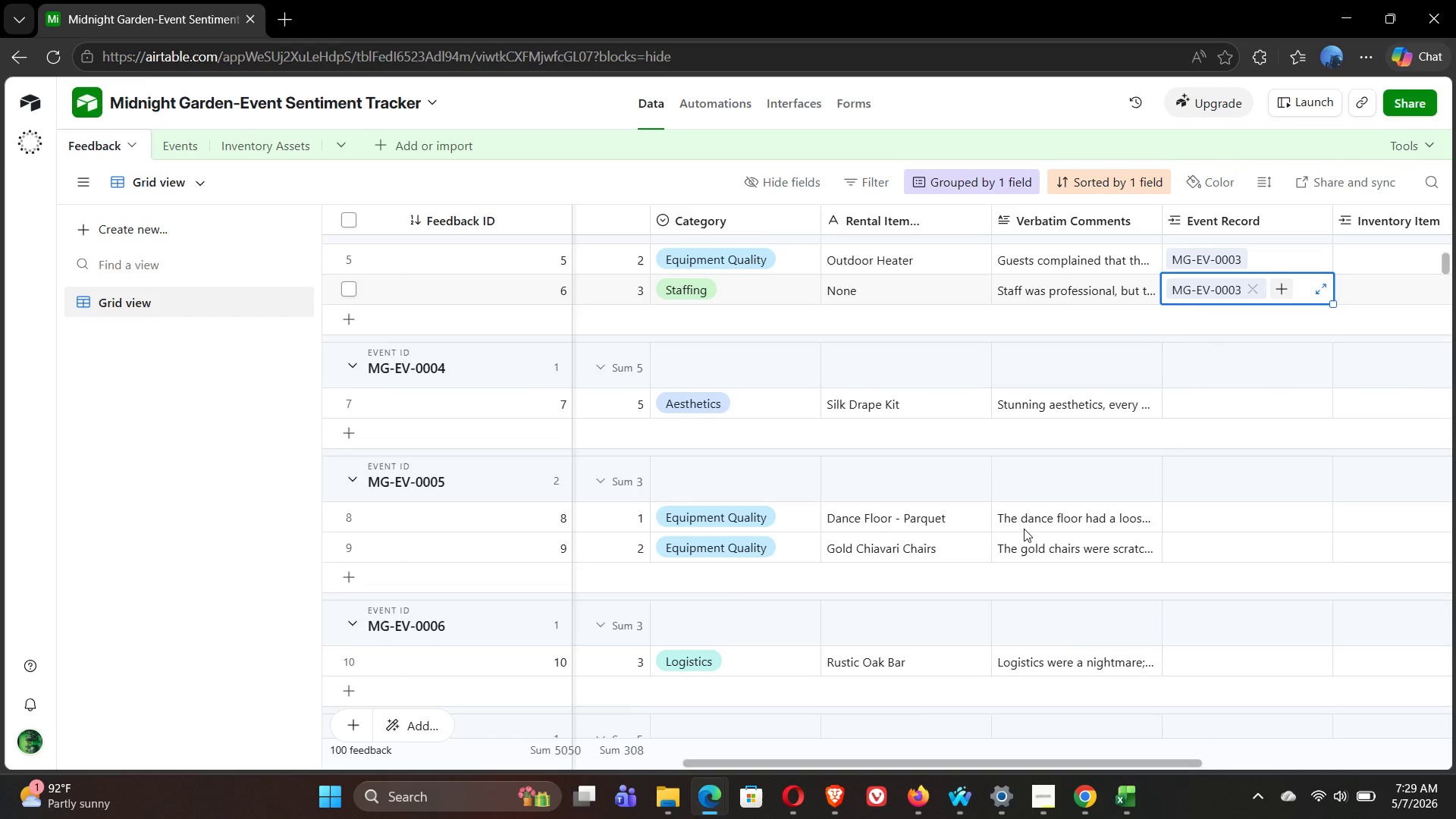 
left_click([1233, 403])
 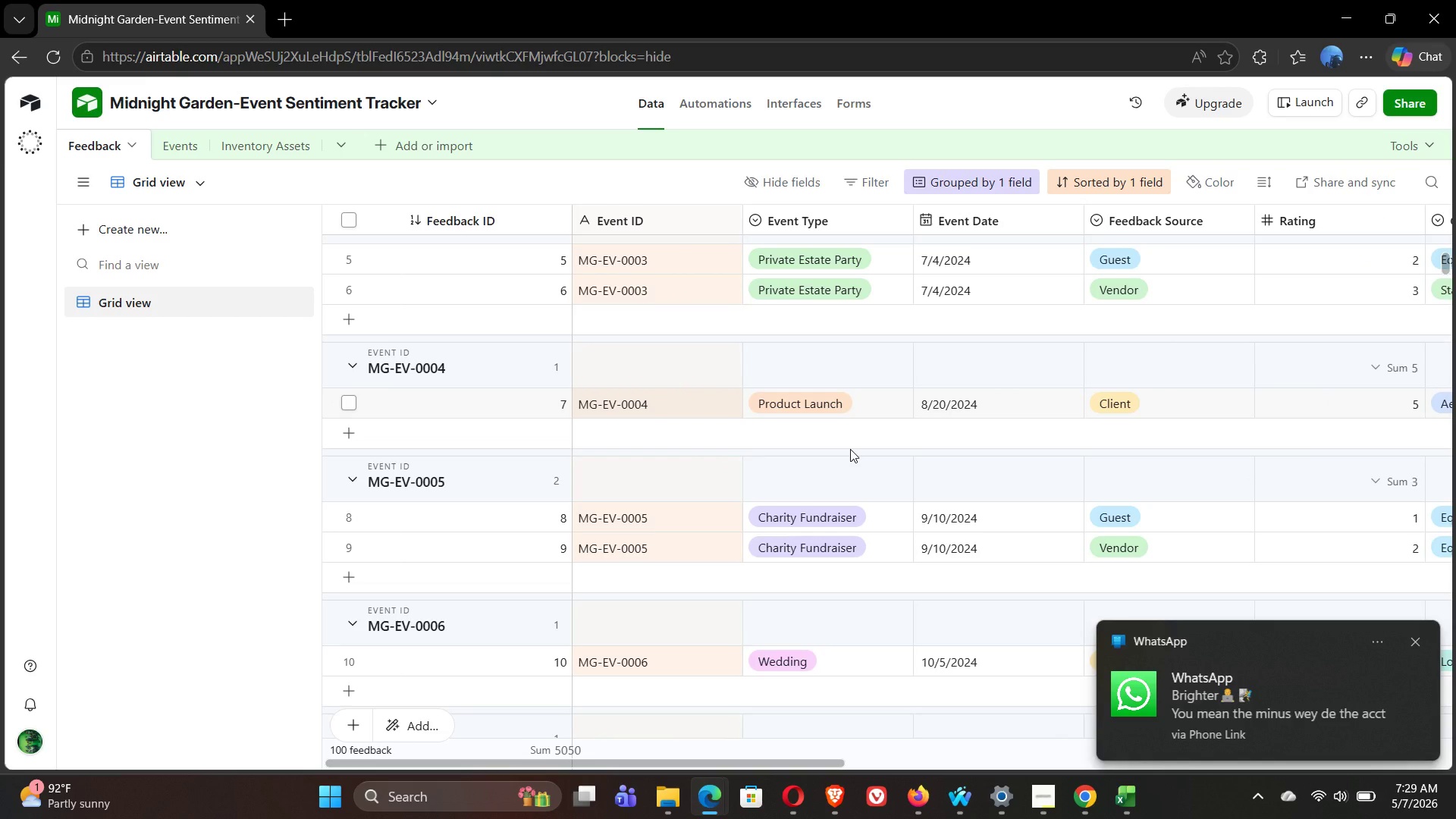 
wait(14.81)
 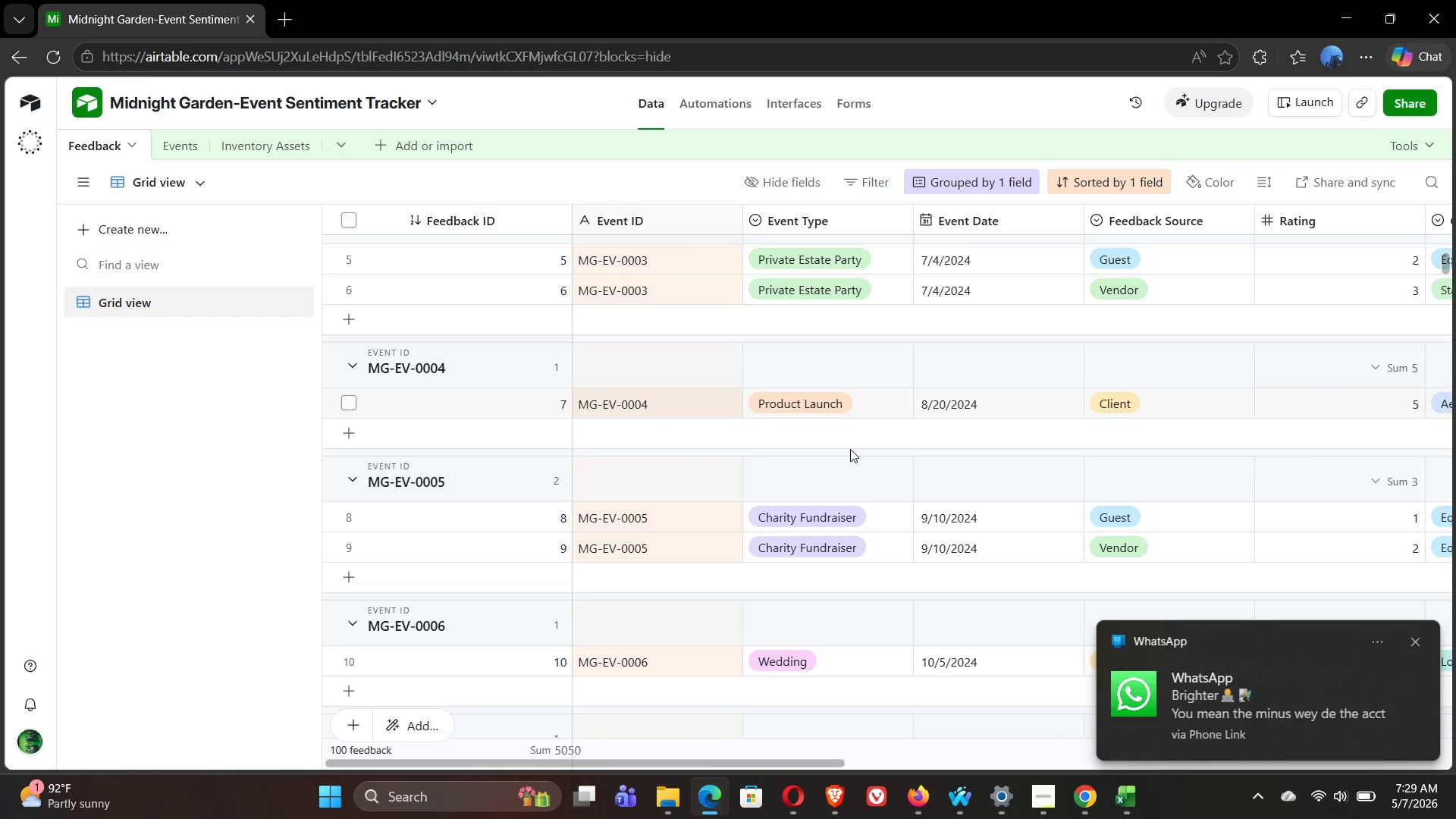 
left_click([1133, 403])
 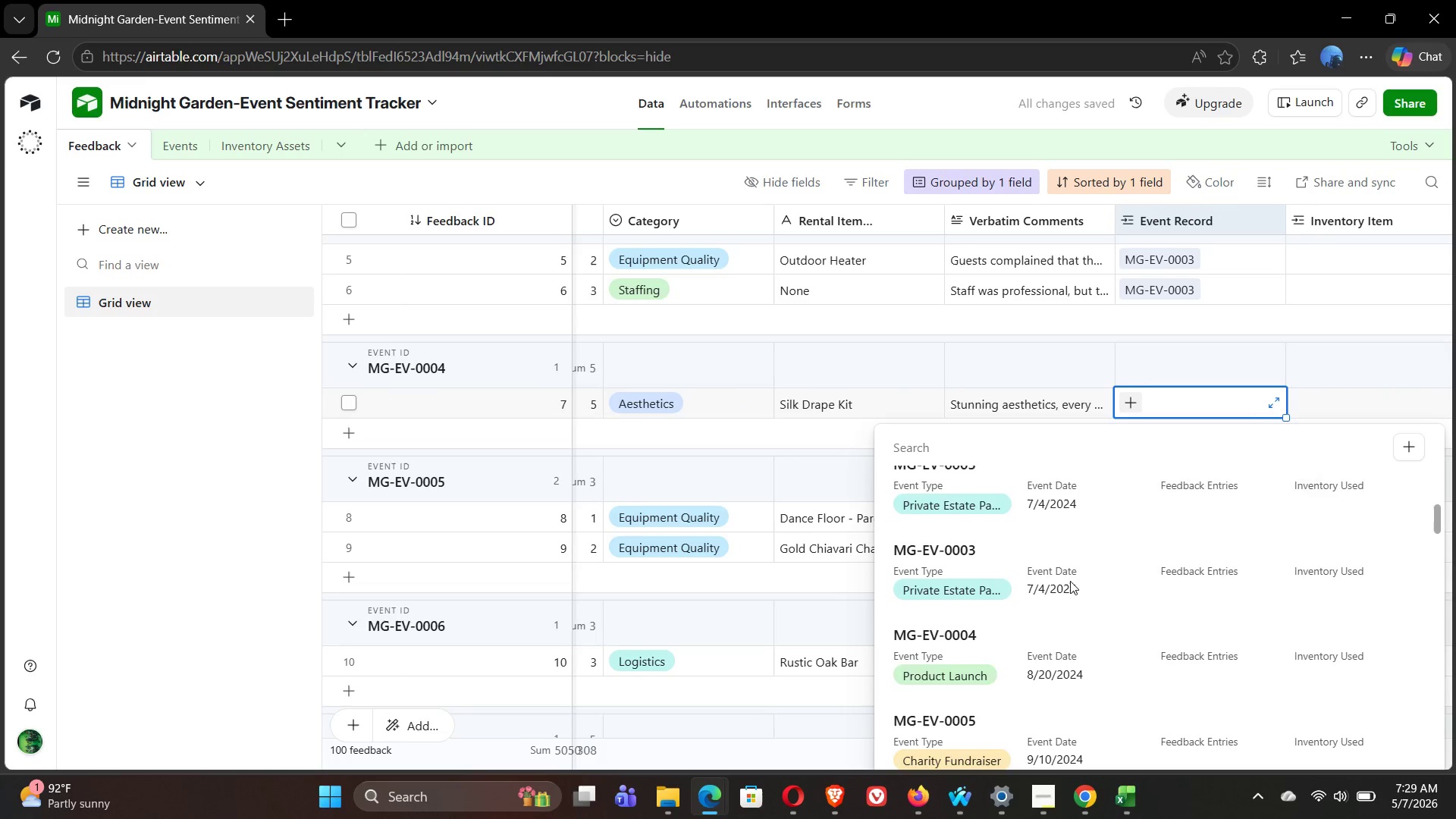 
left_click([955, 592])
 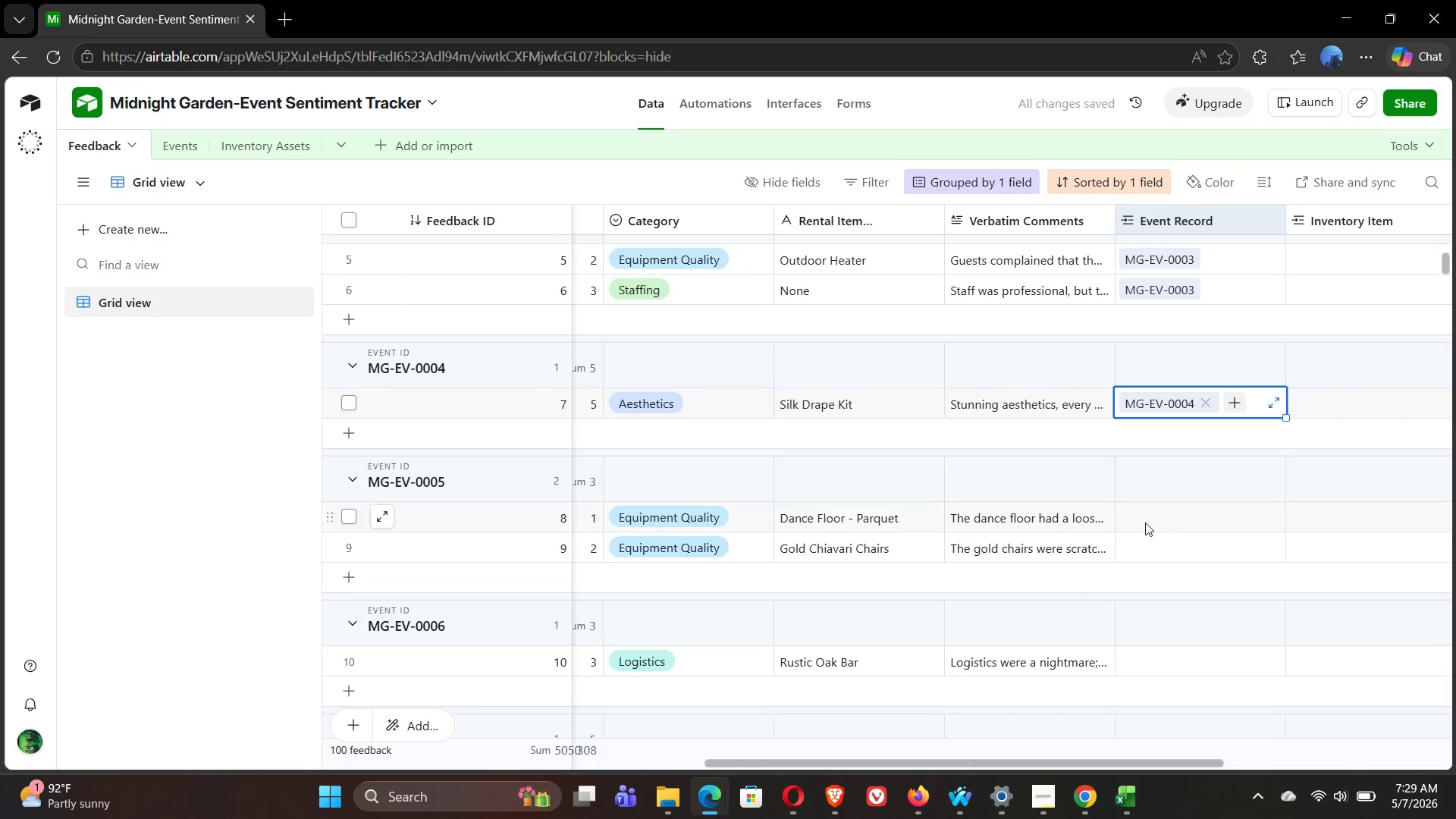 
left_click([1143, 522])
 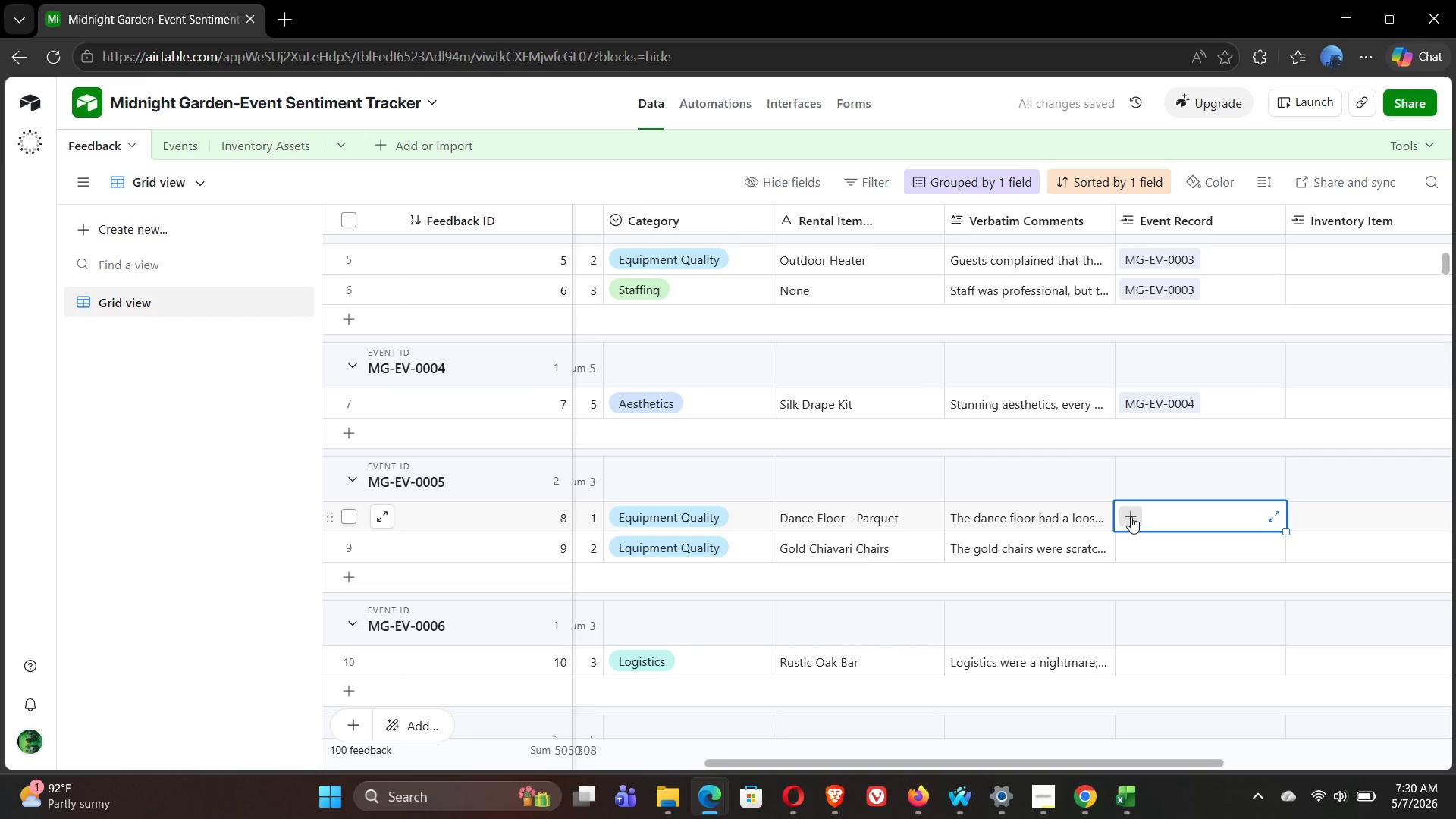 
left_click([1131, 516])
 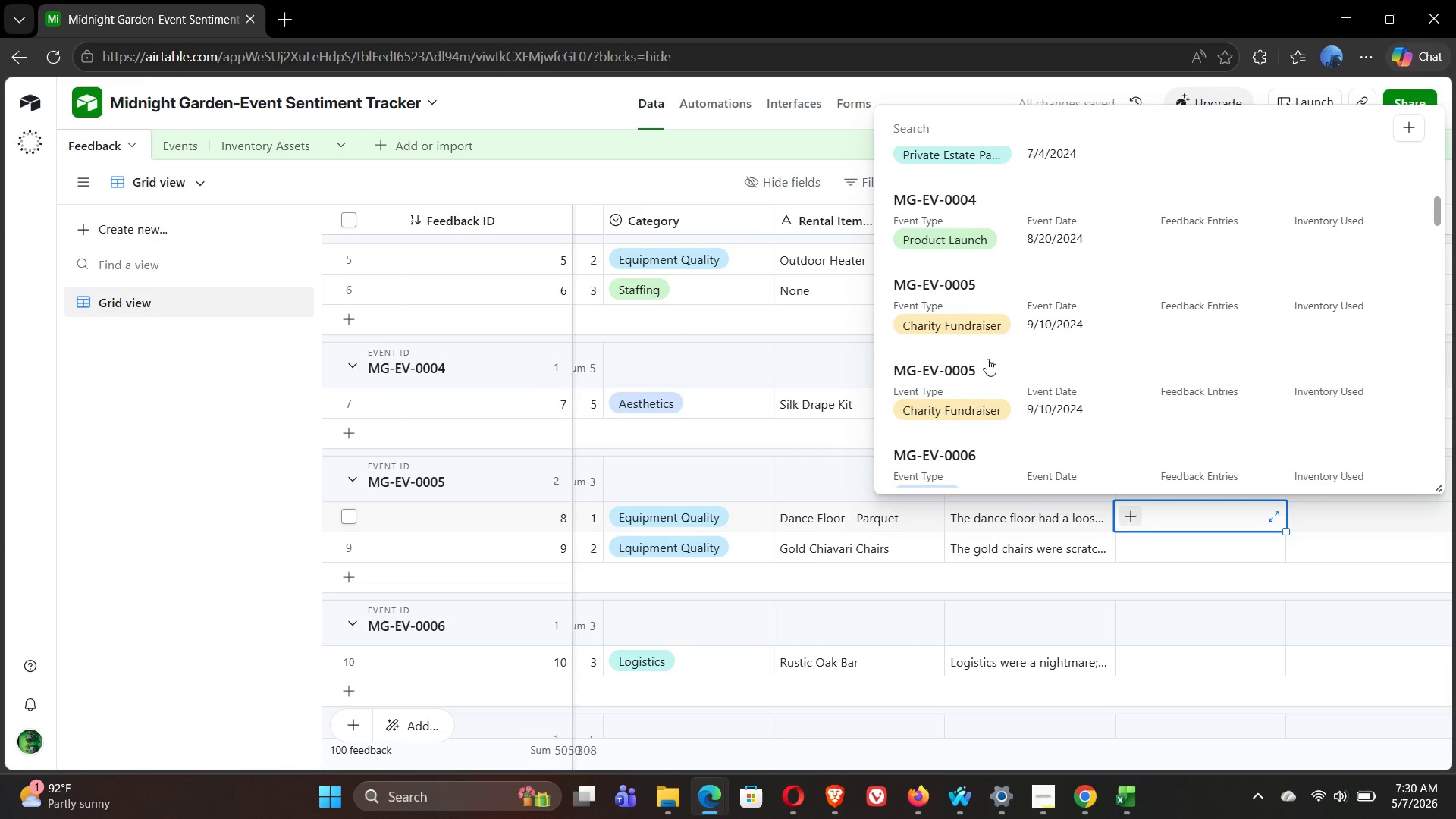 
wait(5.61)
 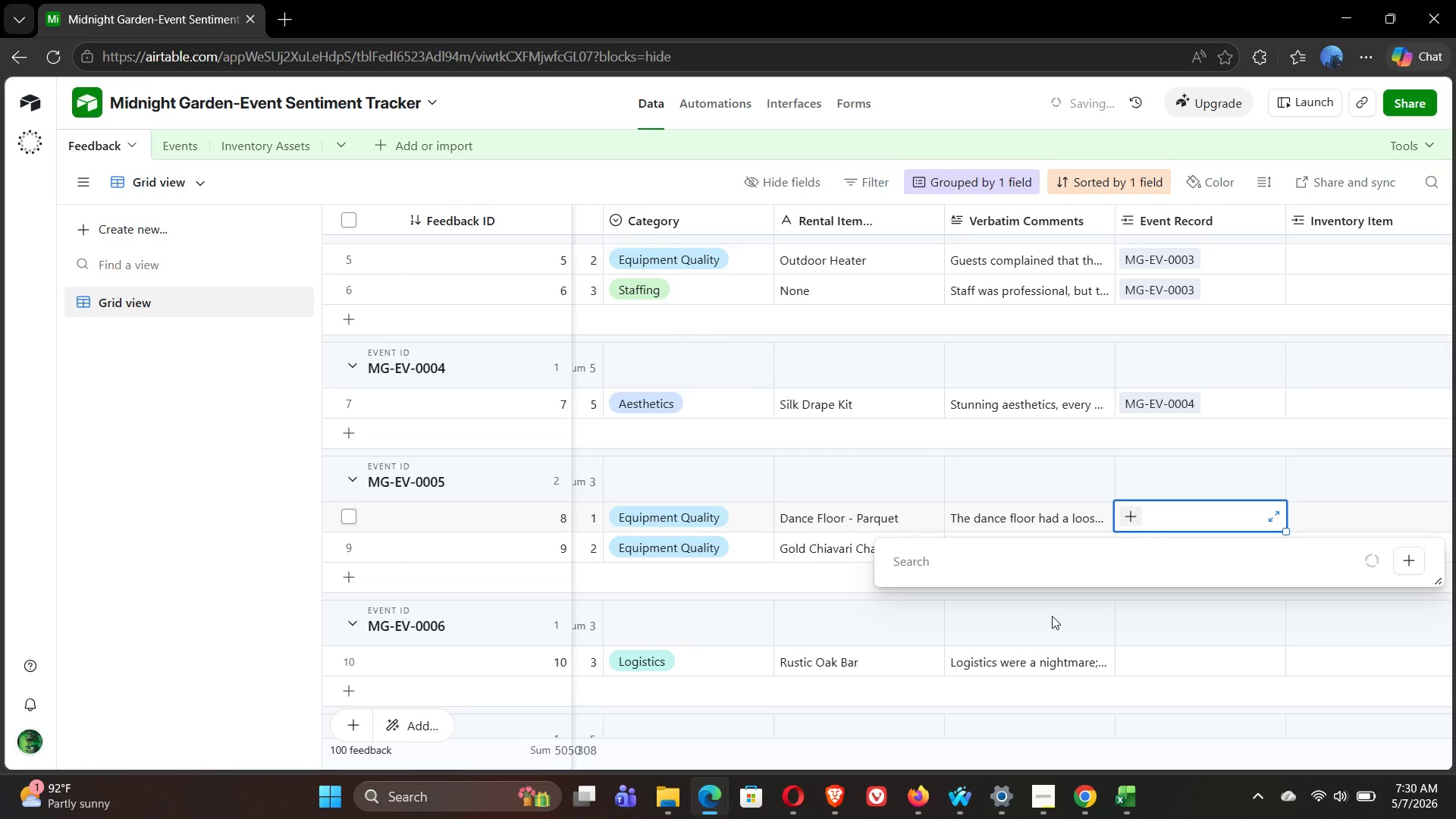 
left_click([952, 295])
 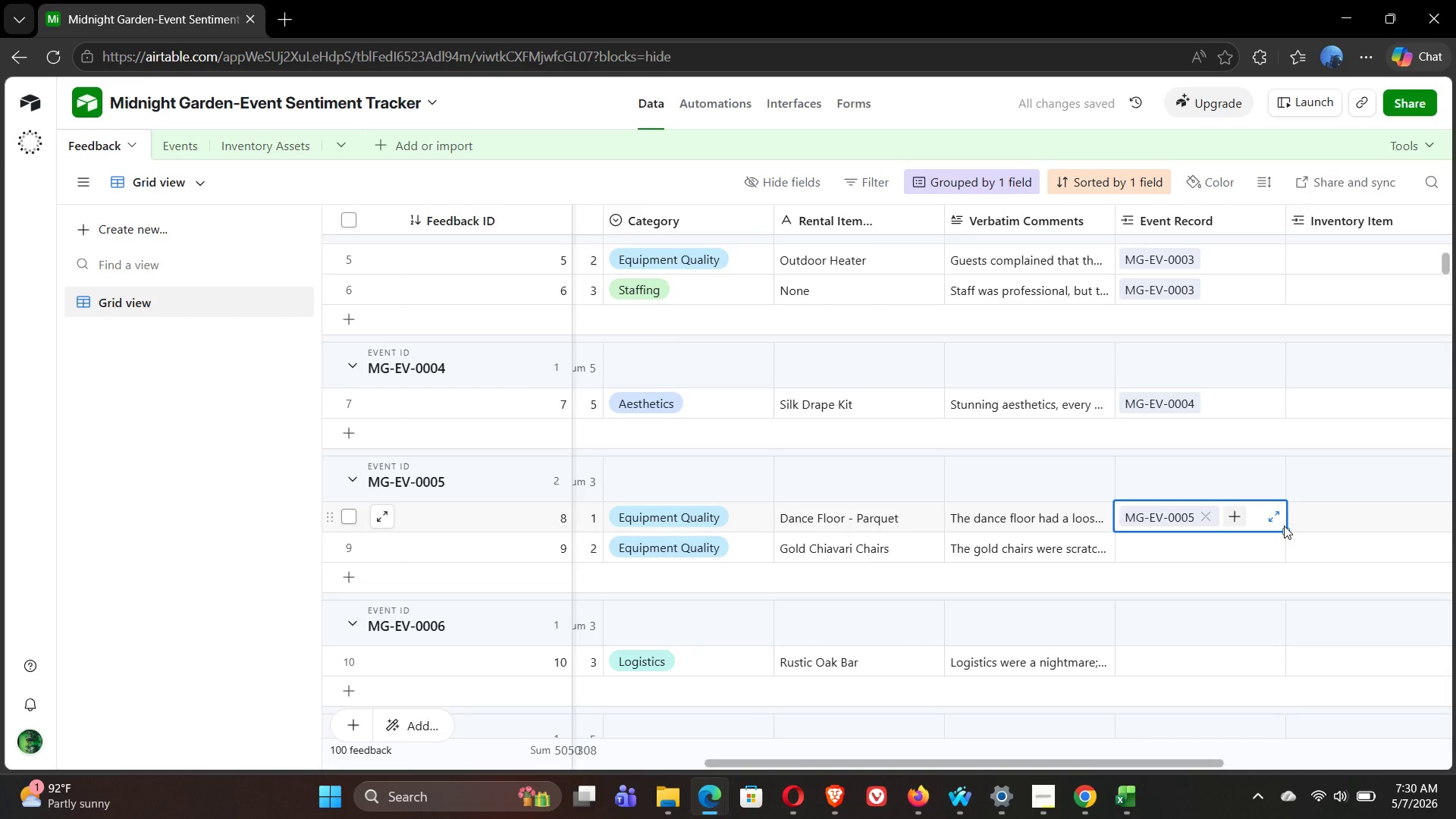 
wait(6.14)
 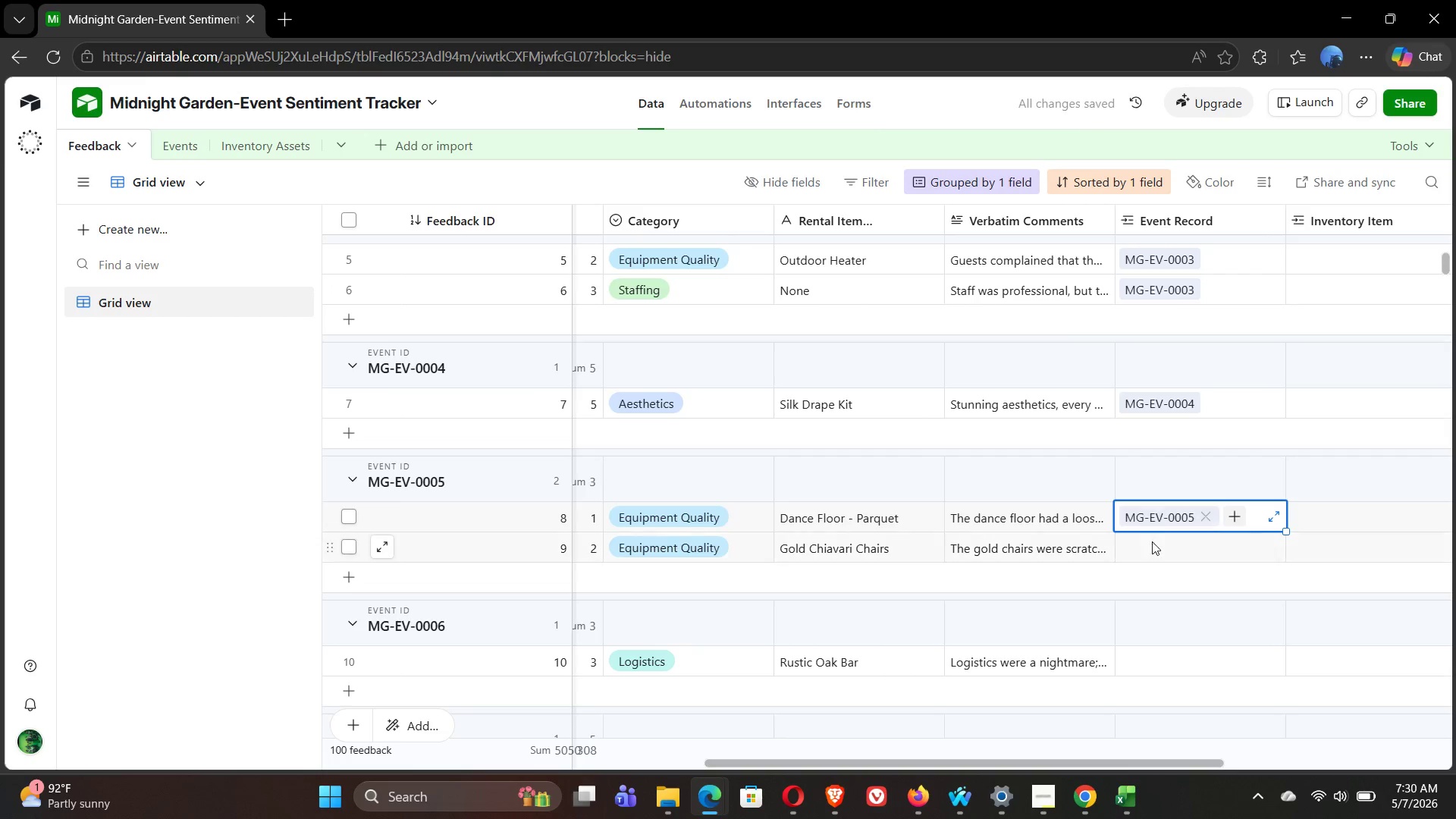 
left_click([1143, 547])
 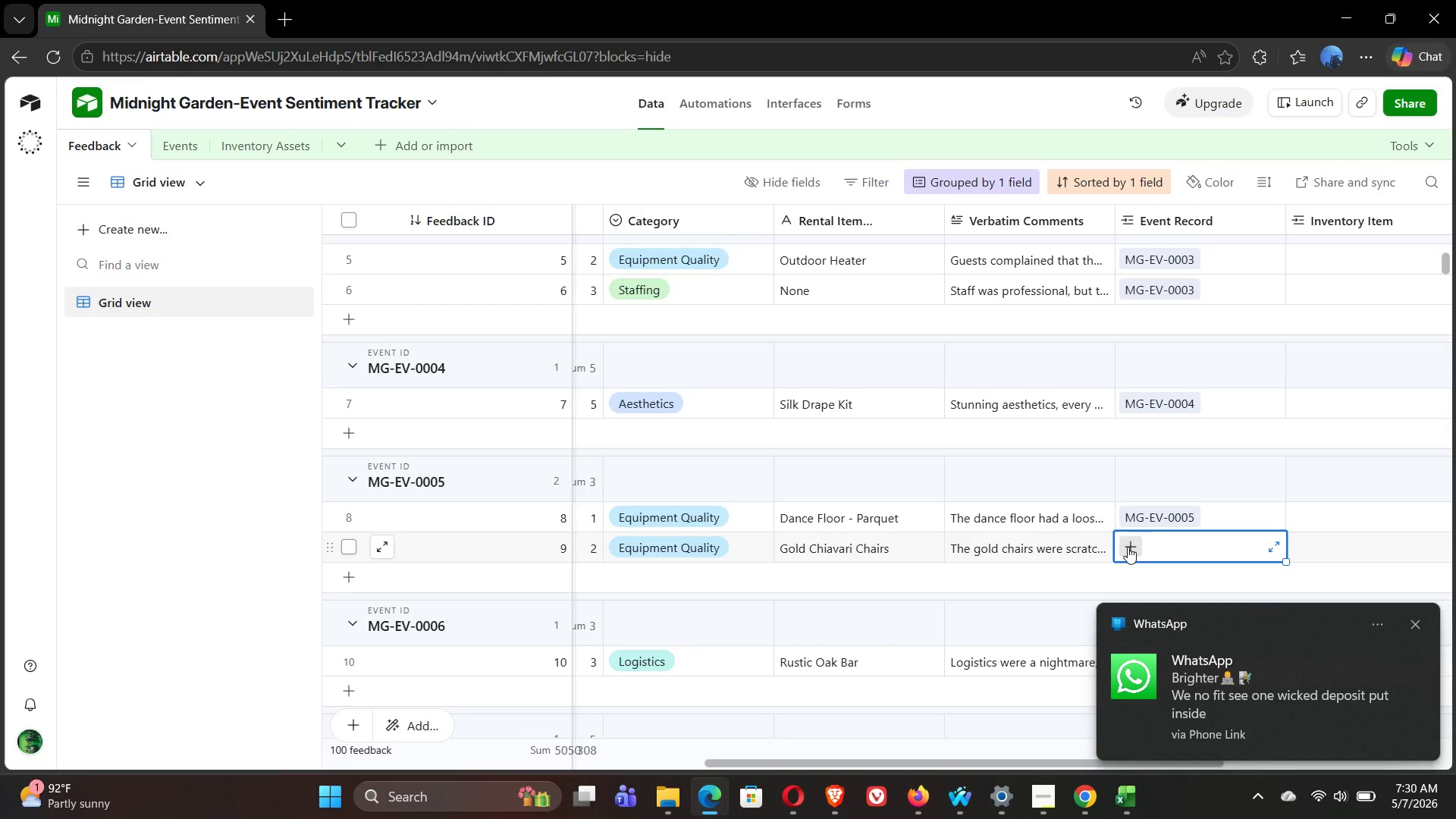 
left_click([1128, 547])
 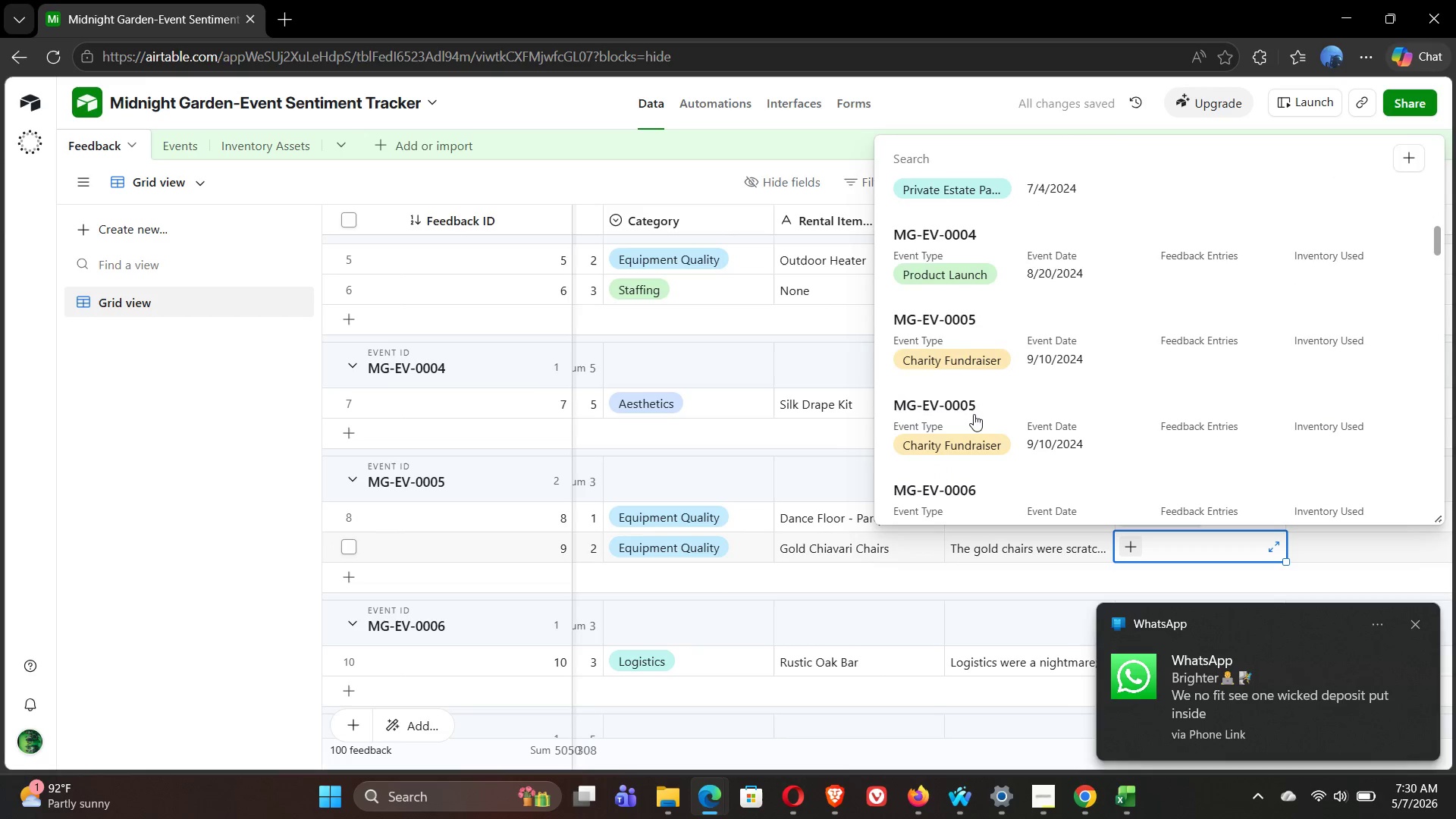 
wait(5.48)
 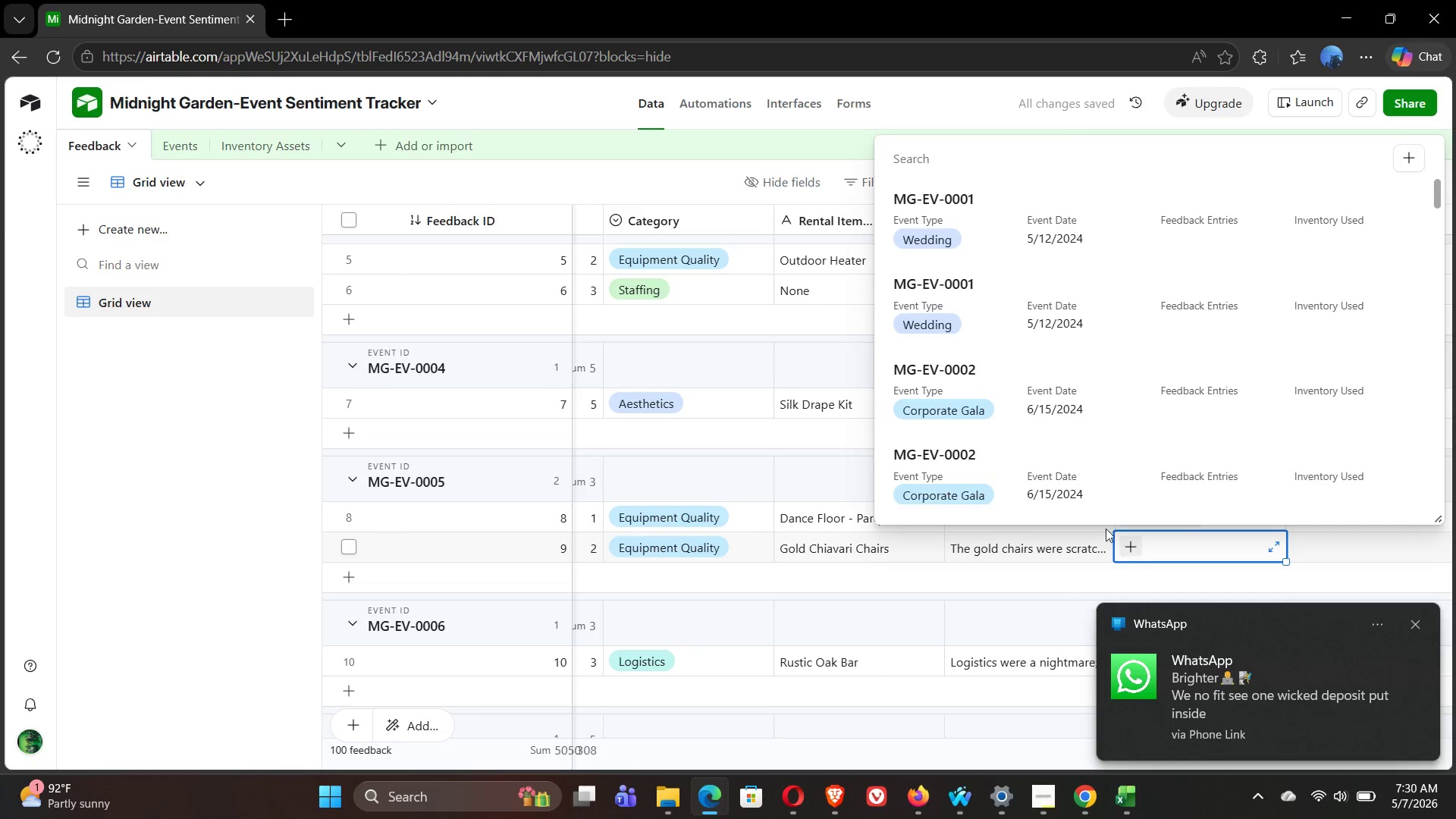 
left_click([974, 414])
 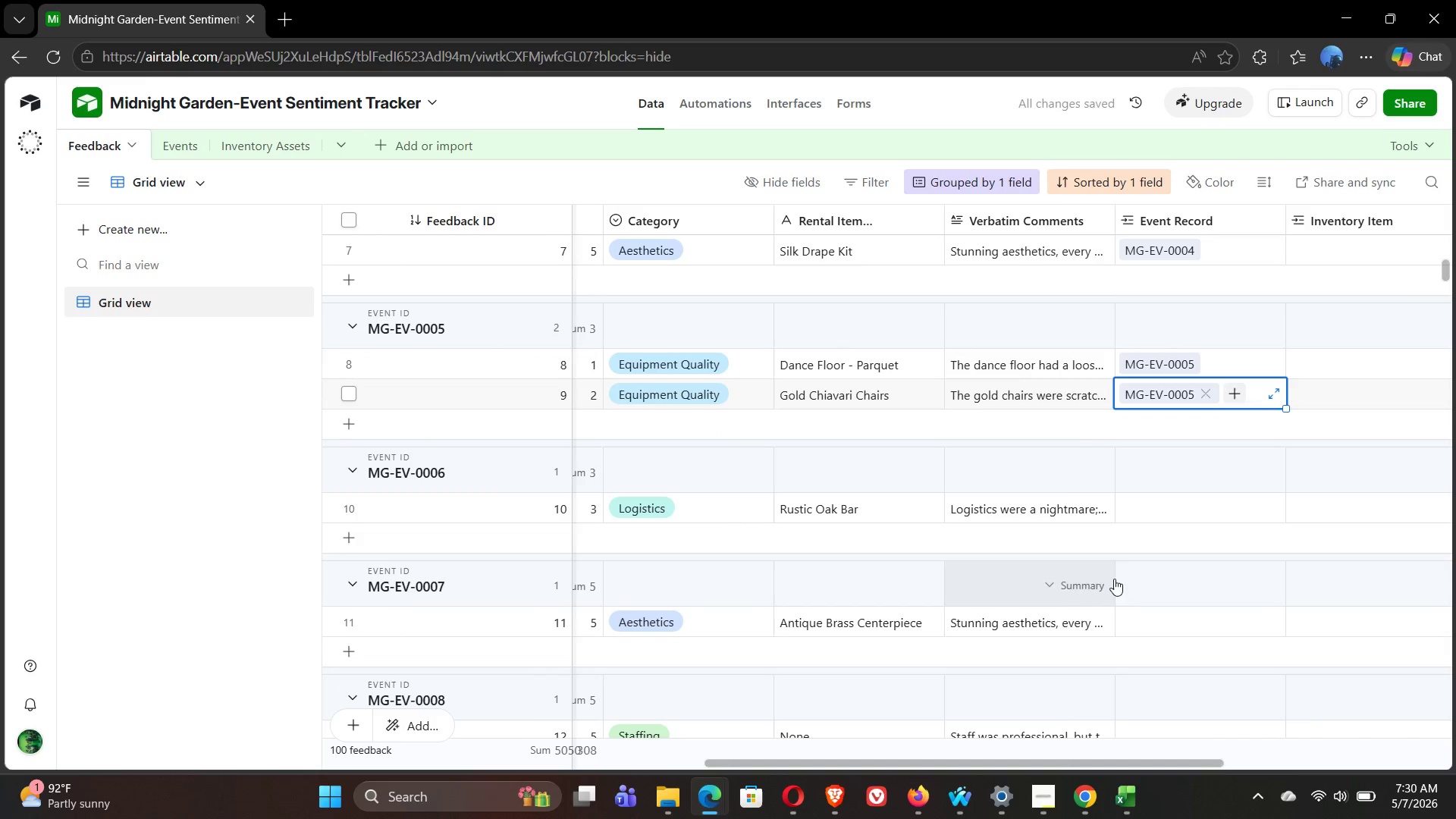 
left_click([1165, 513])
 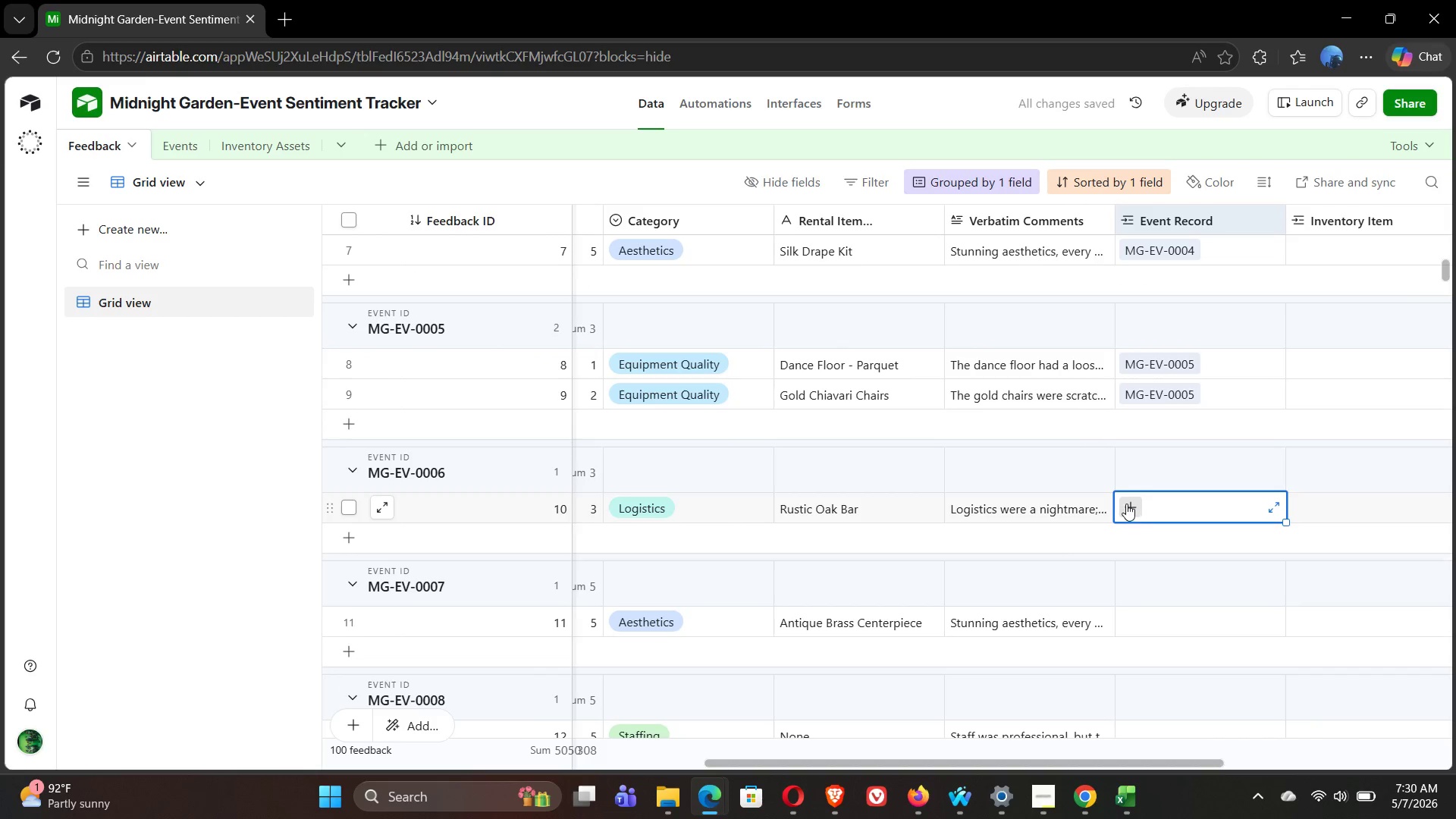 
left_click([1126, 504])
 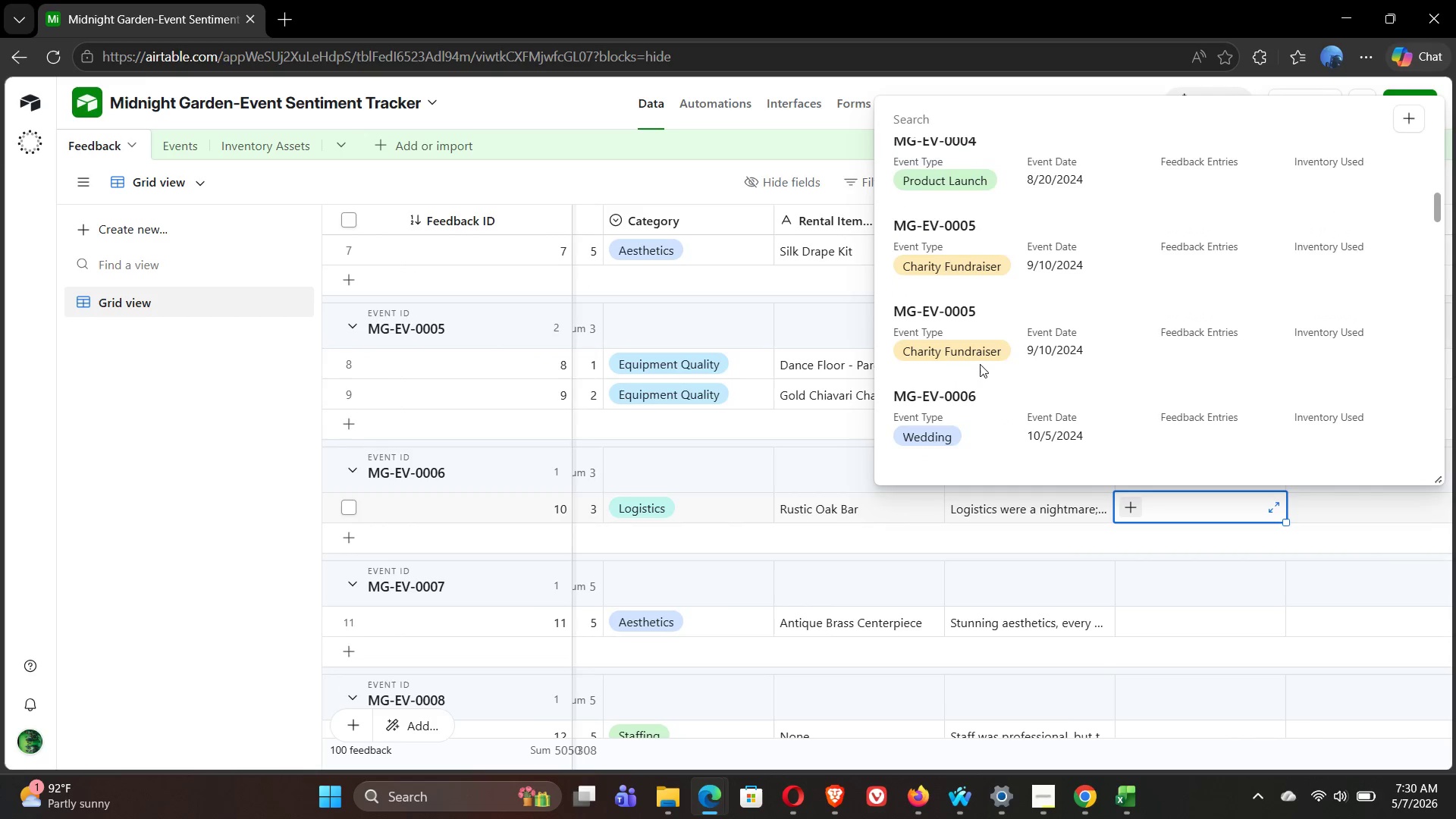 
left_click([958, 403])
 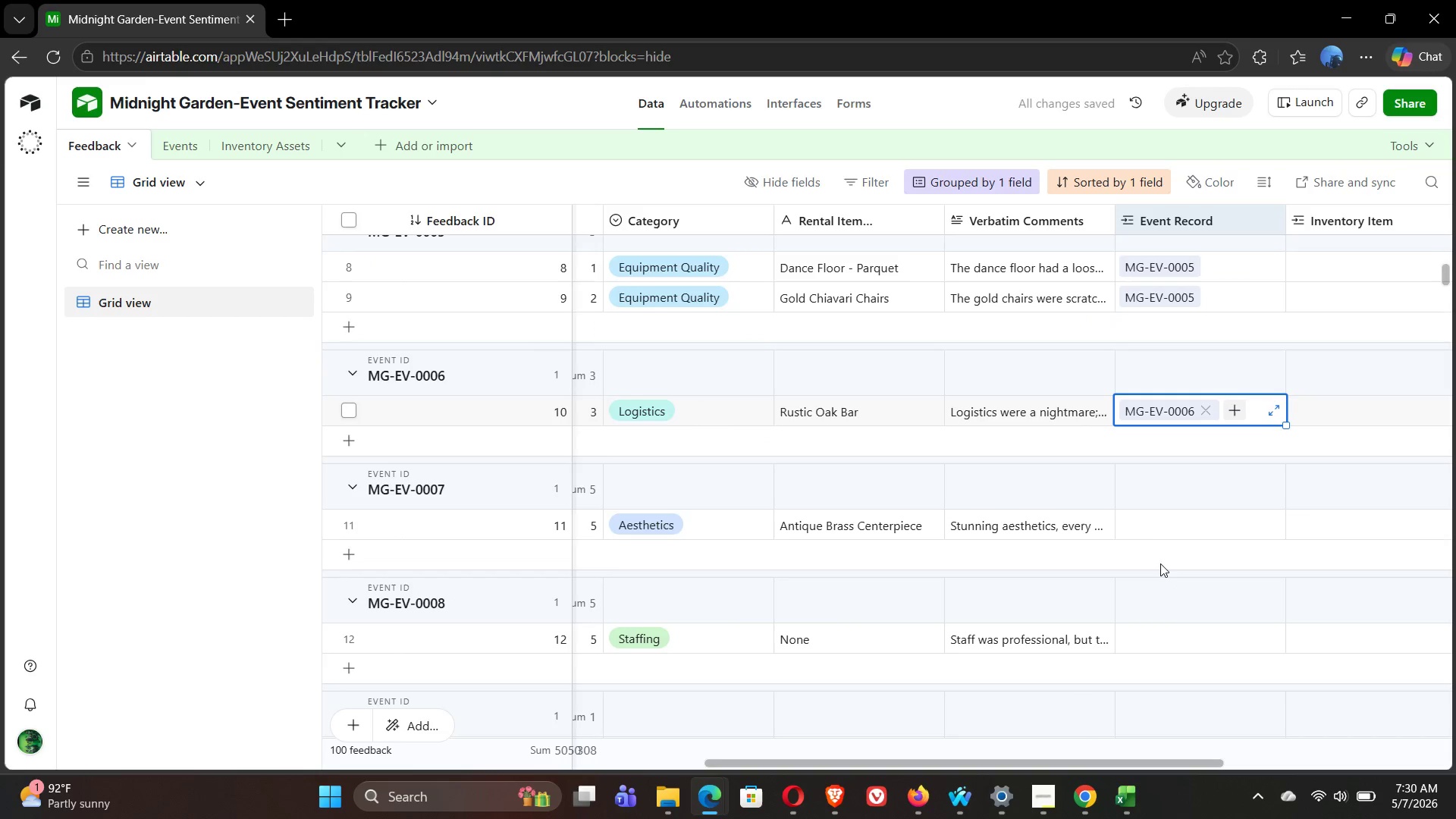 
left_click([1146, 527])
 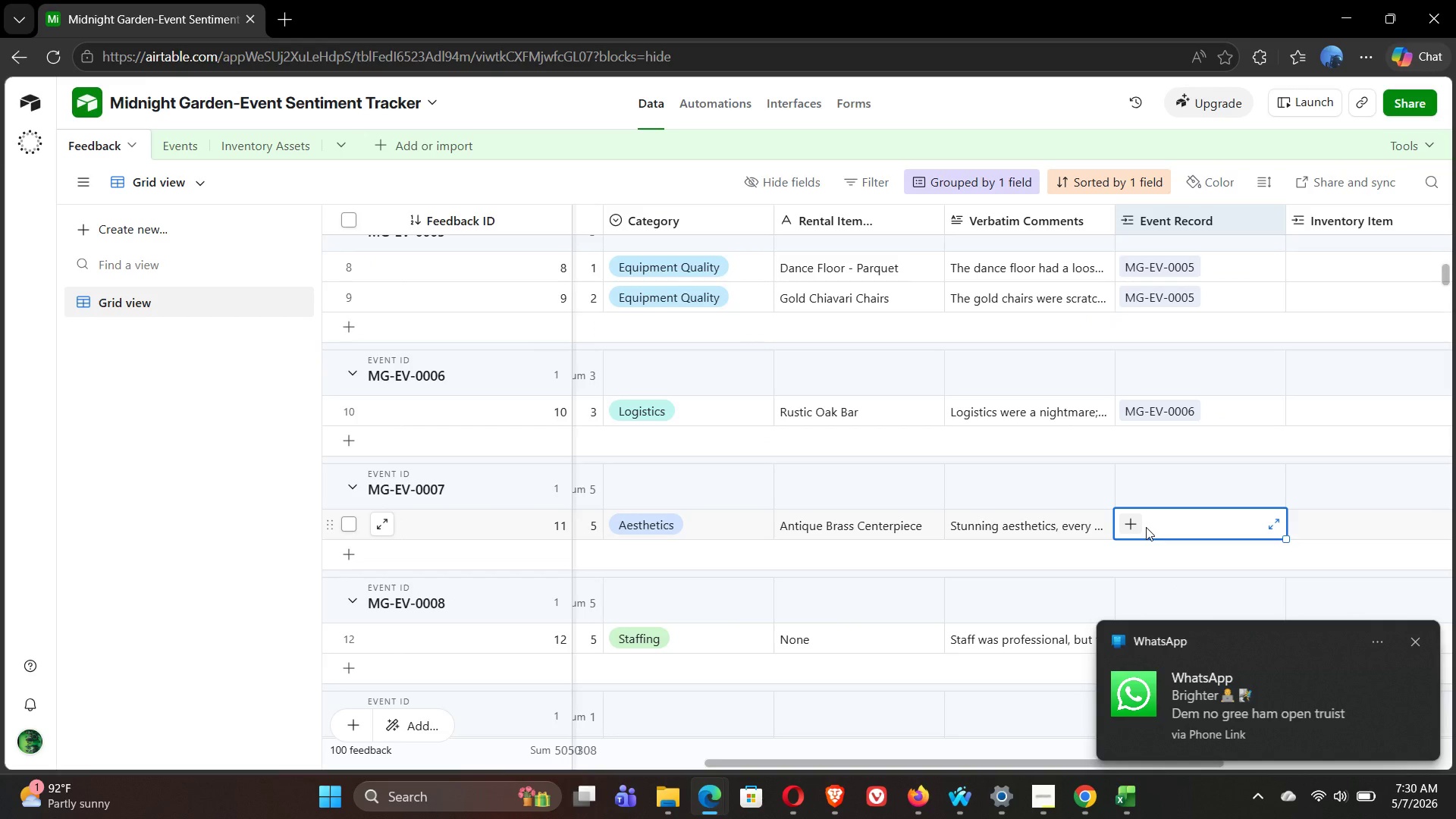 
wait(11.8)
 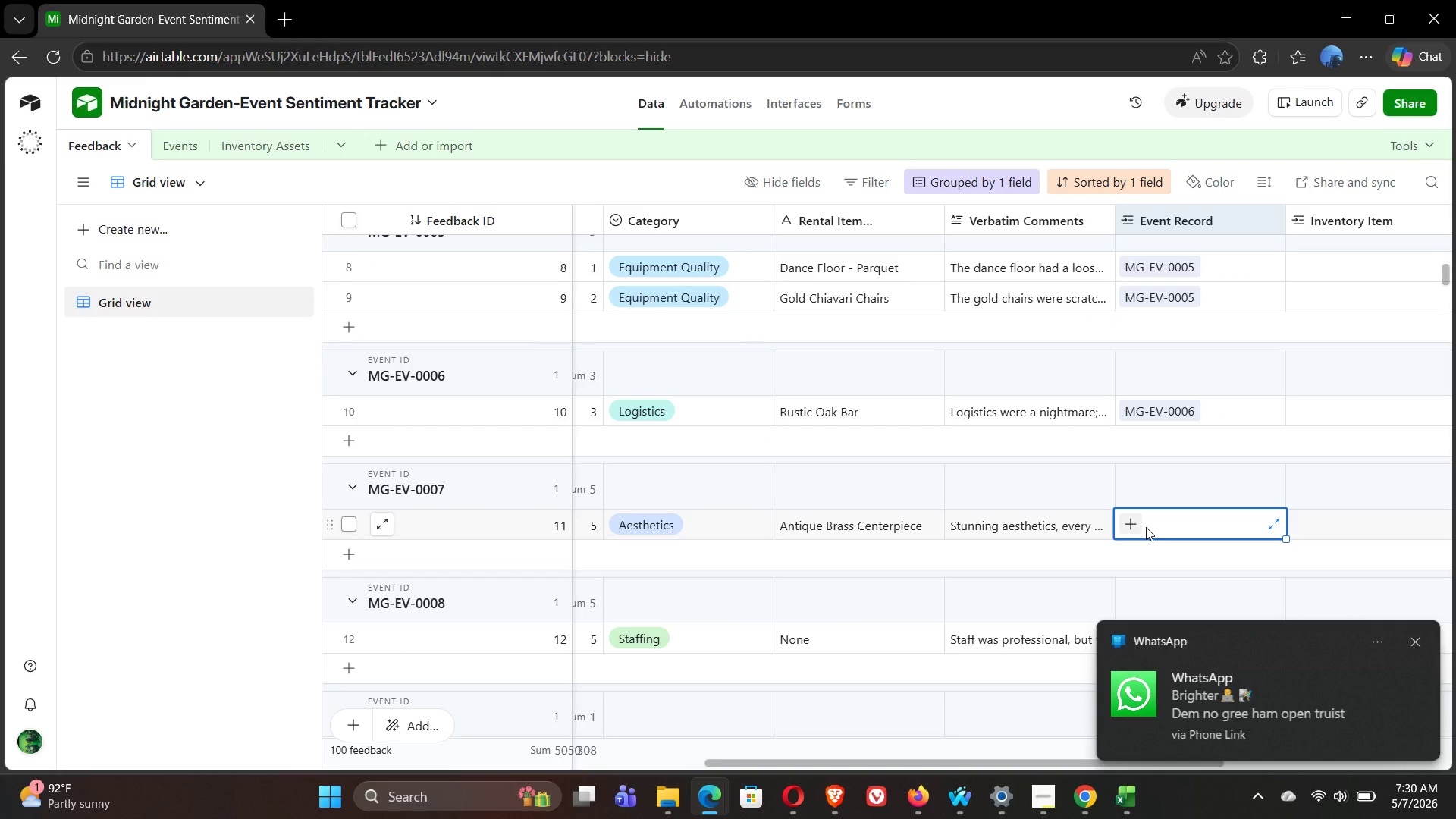 
left_click([1130, 518])
 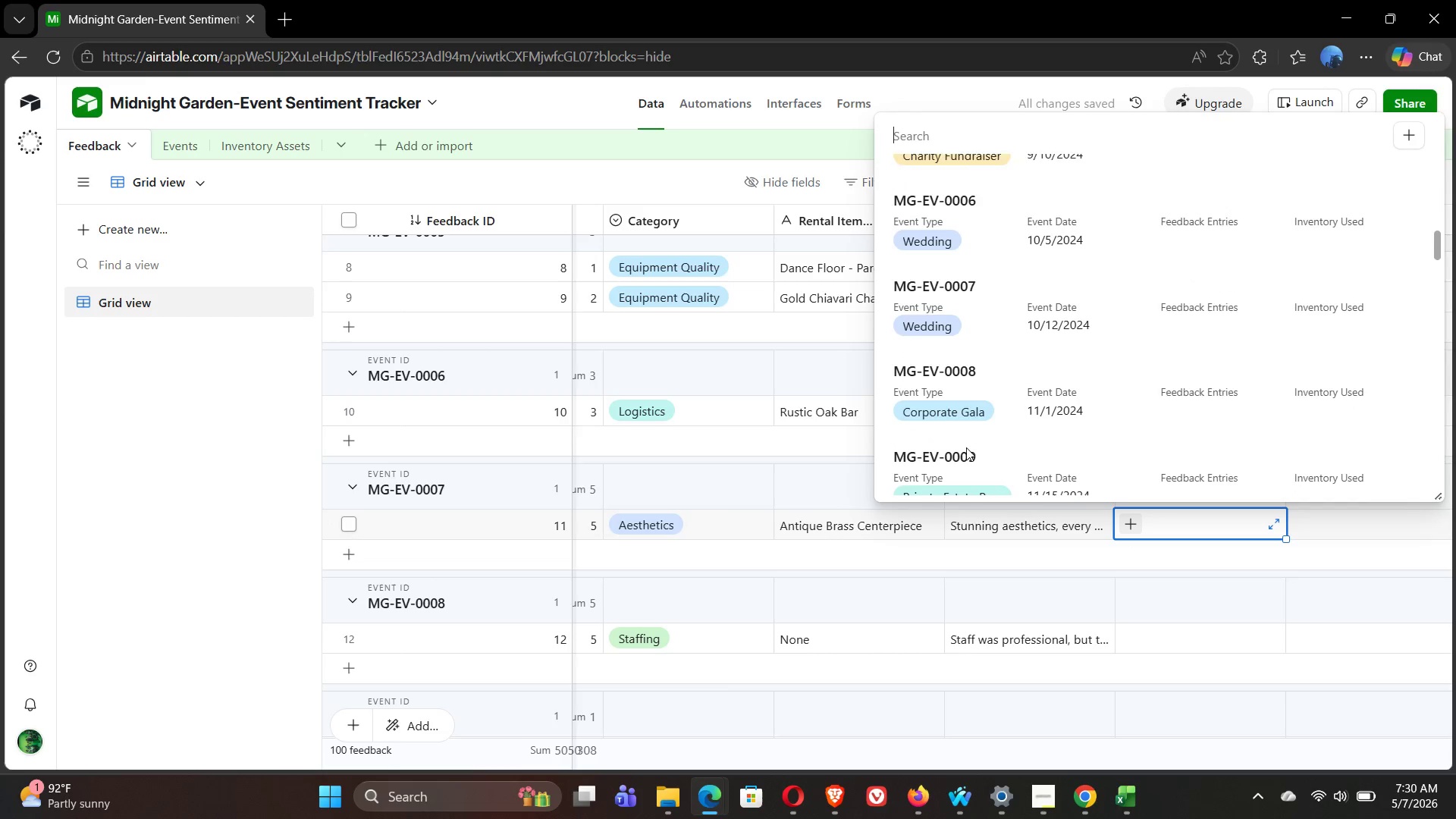 
left_click([975, 288])
 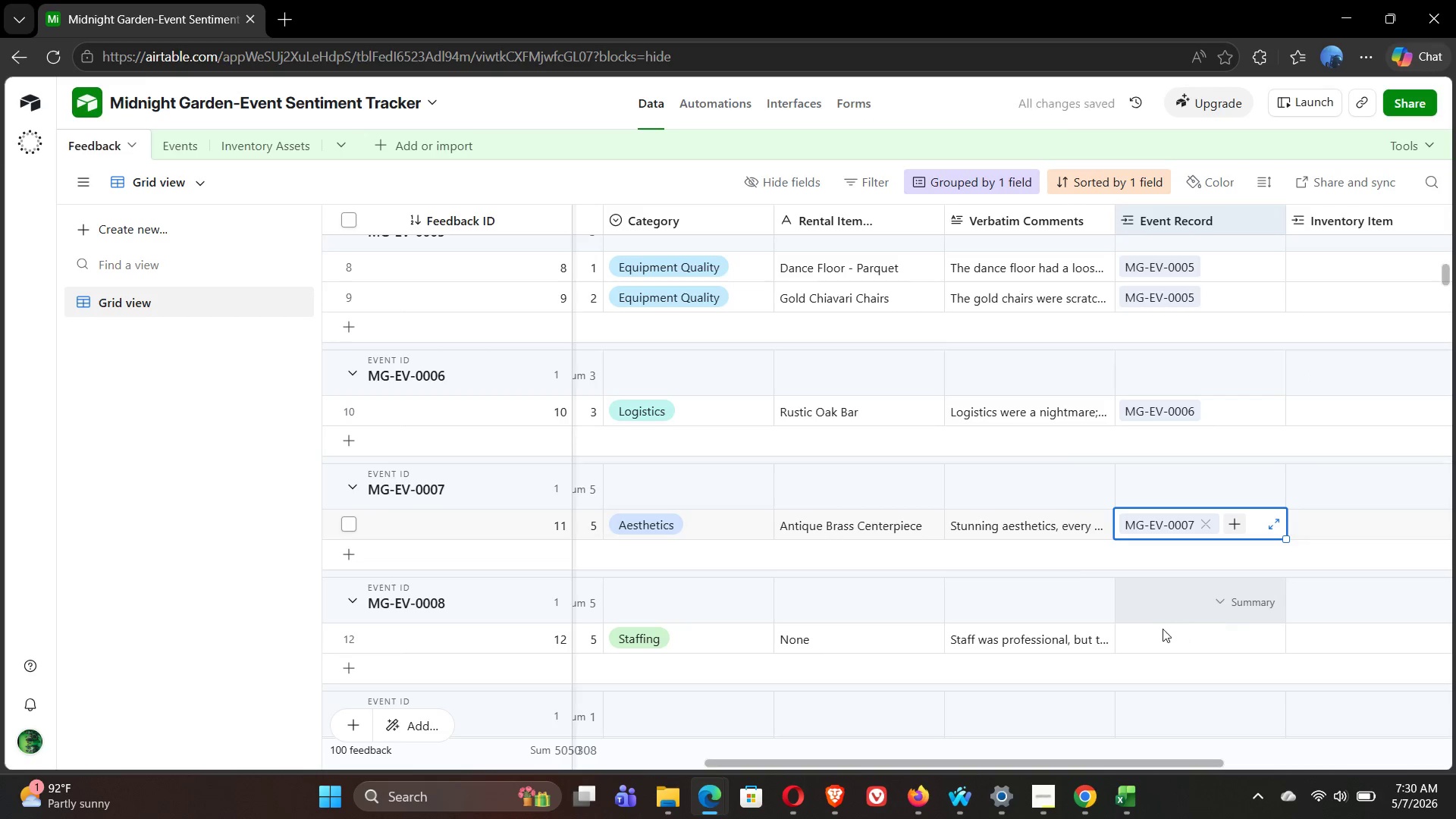 
left_click([1148, 643])
 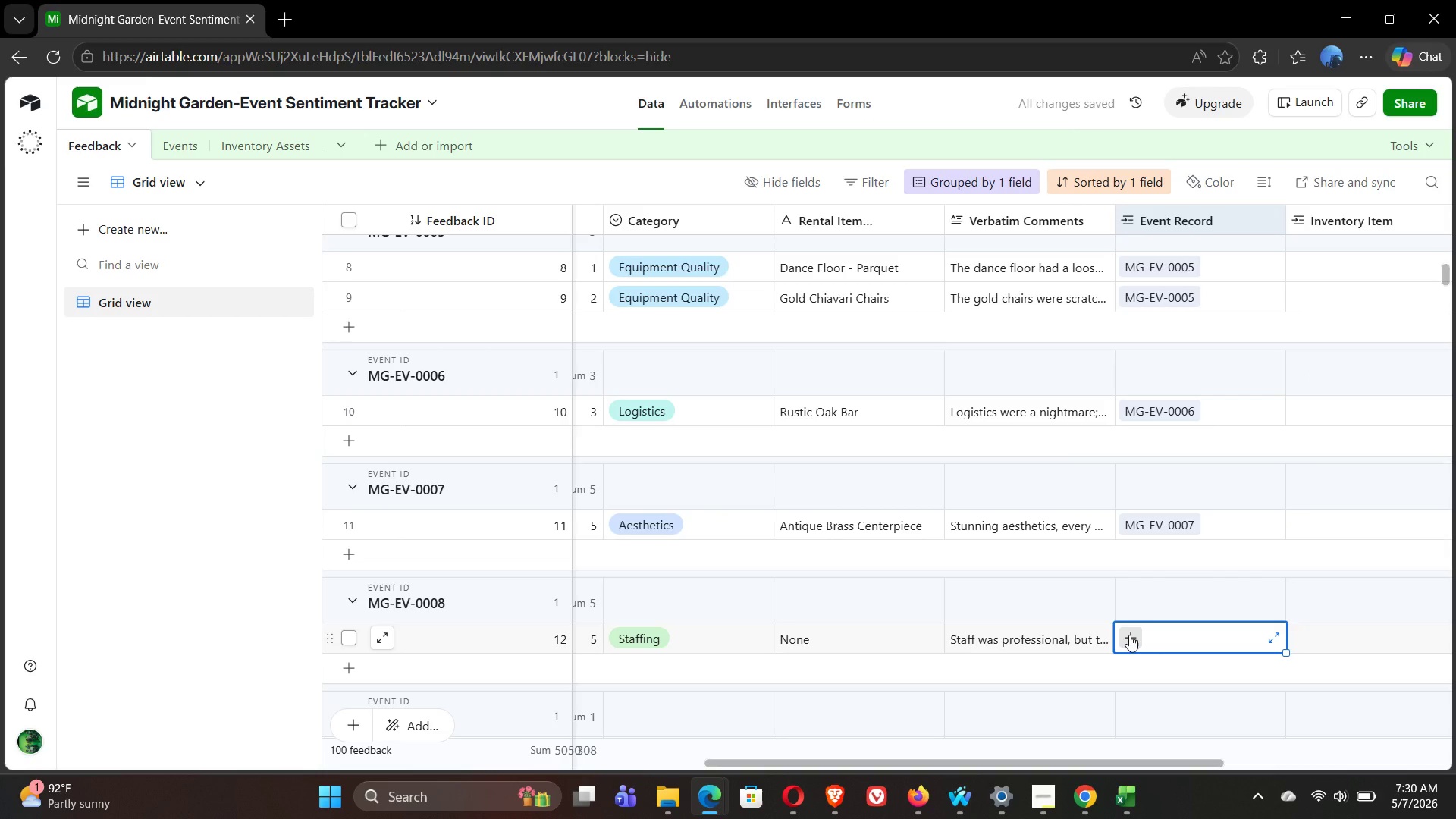 
left_click([1129, 635])
 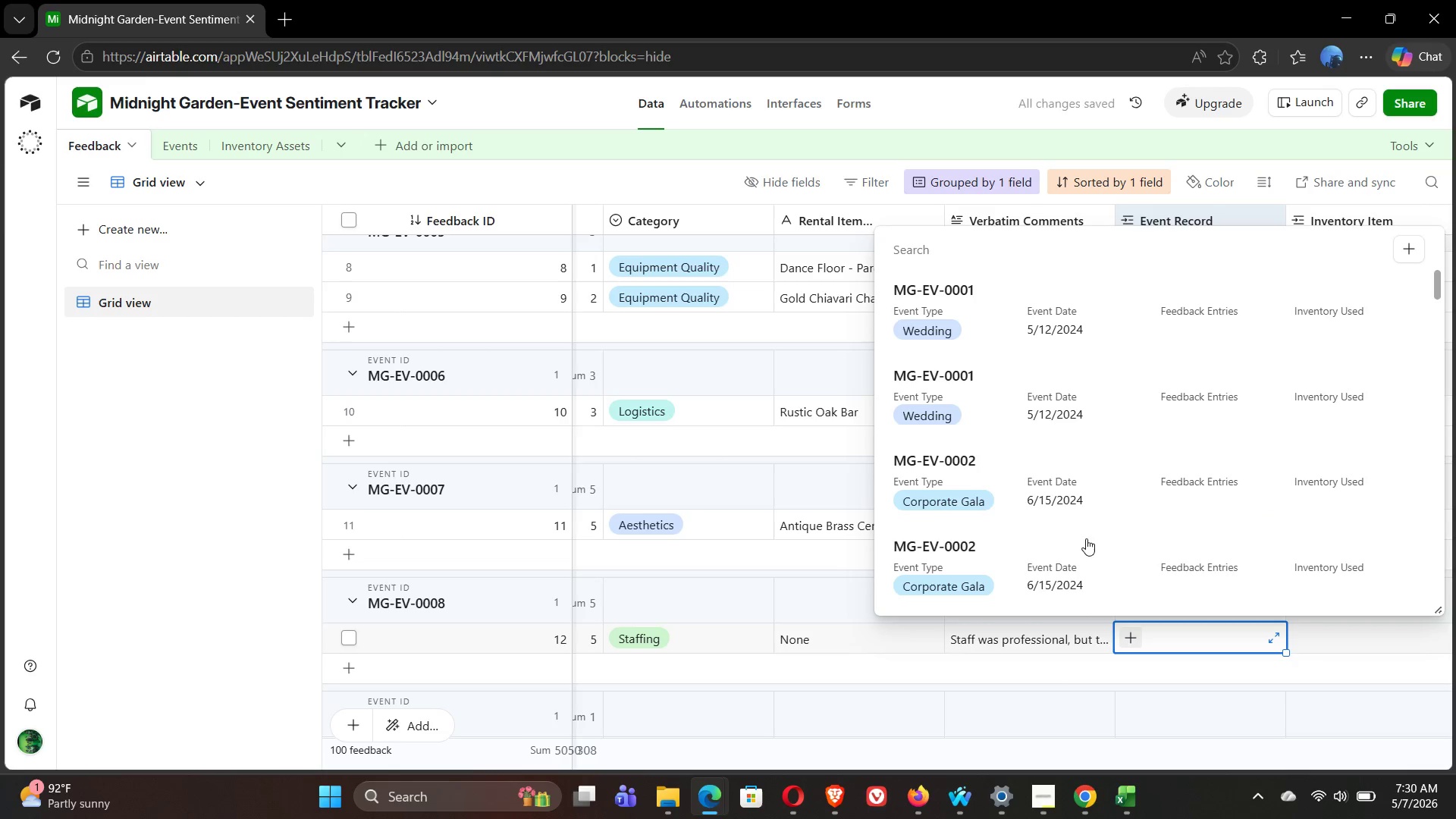 
wait(11.16)
 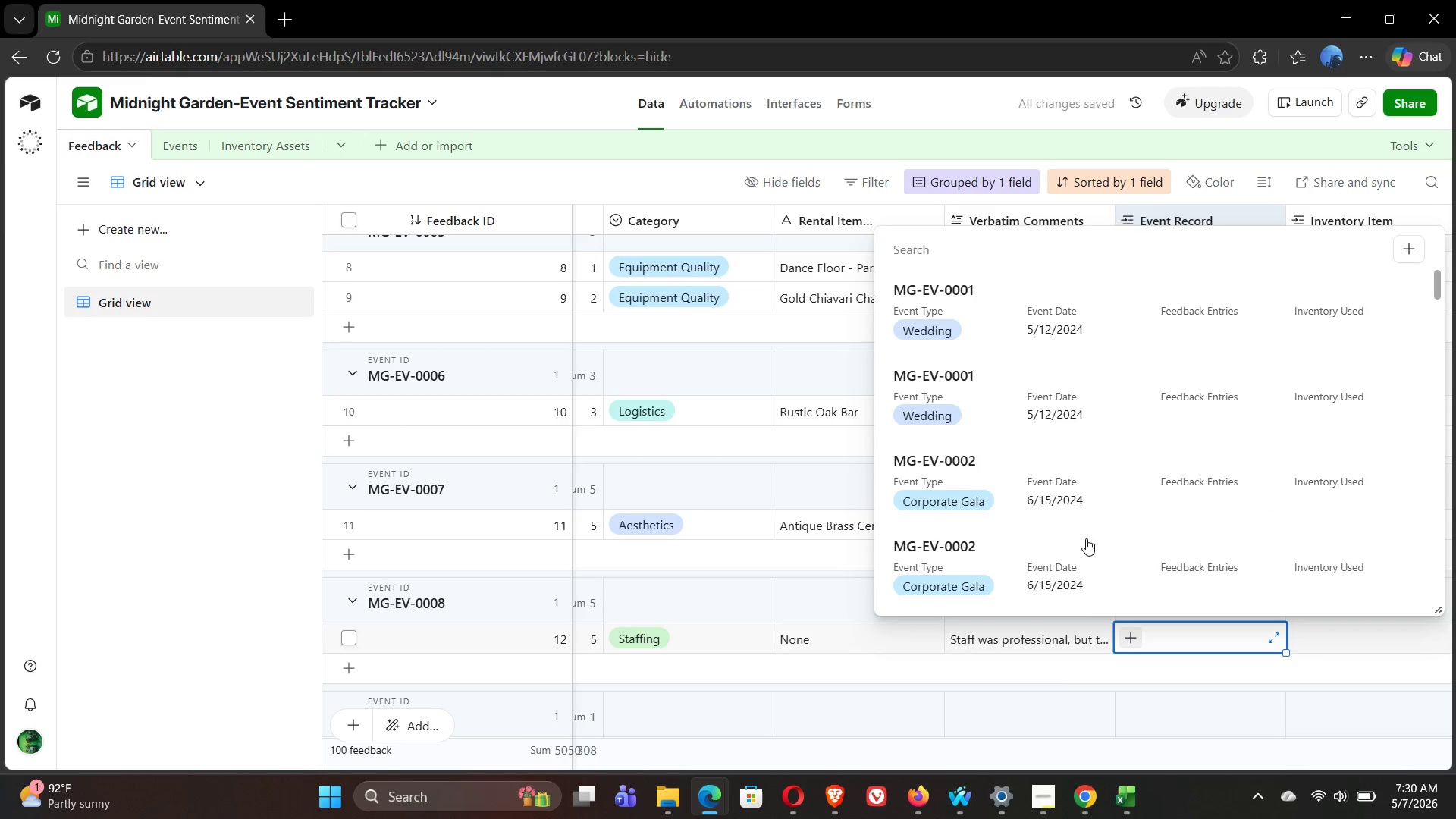 
left_click([977, 402])
 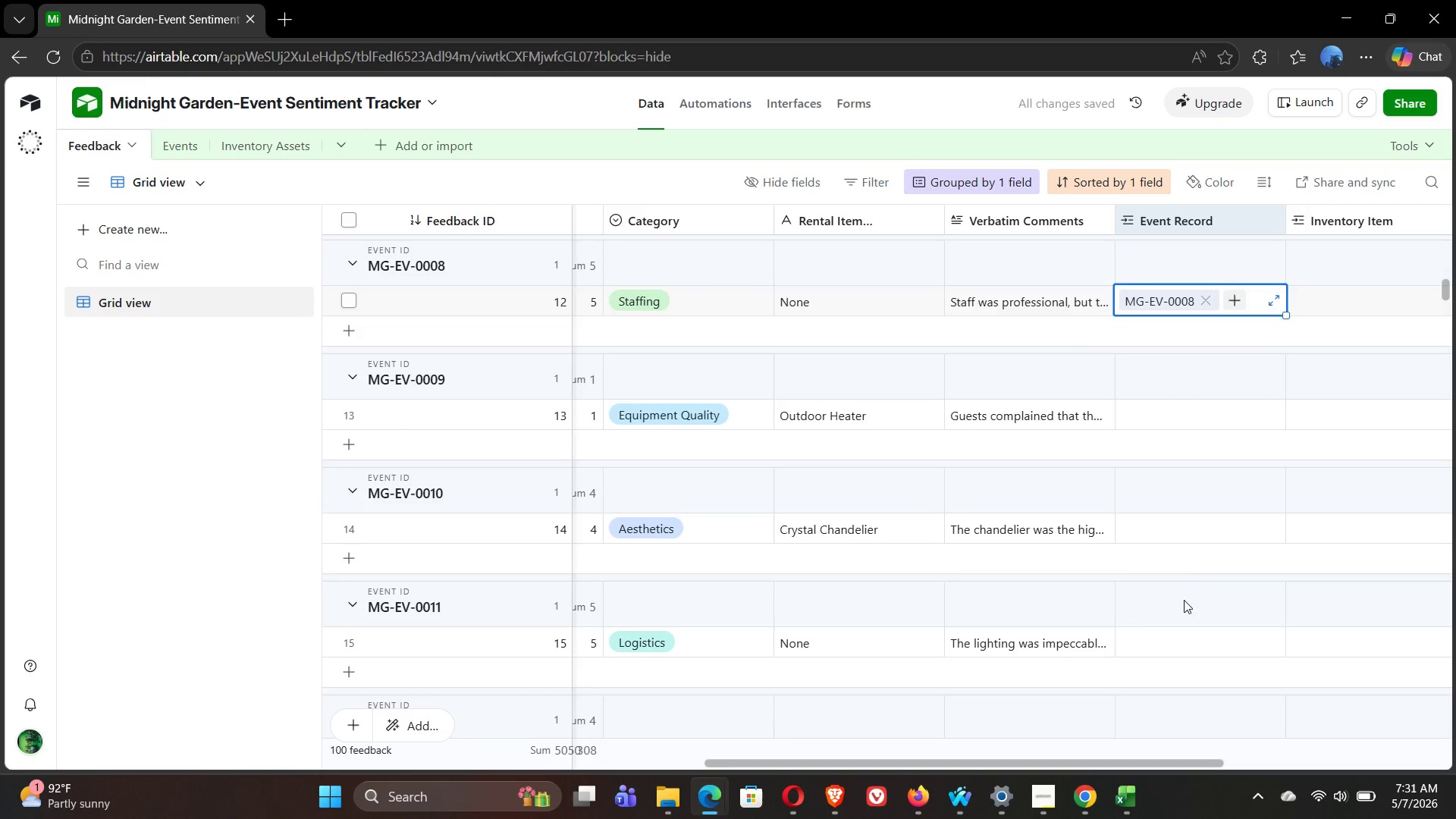 
left_click([1159, 412])
 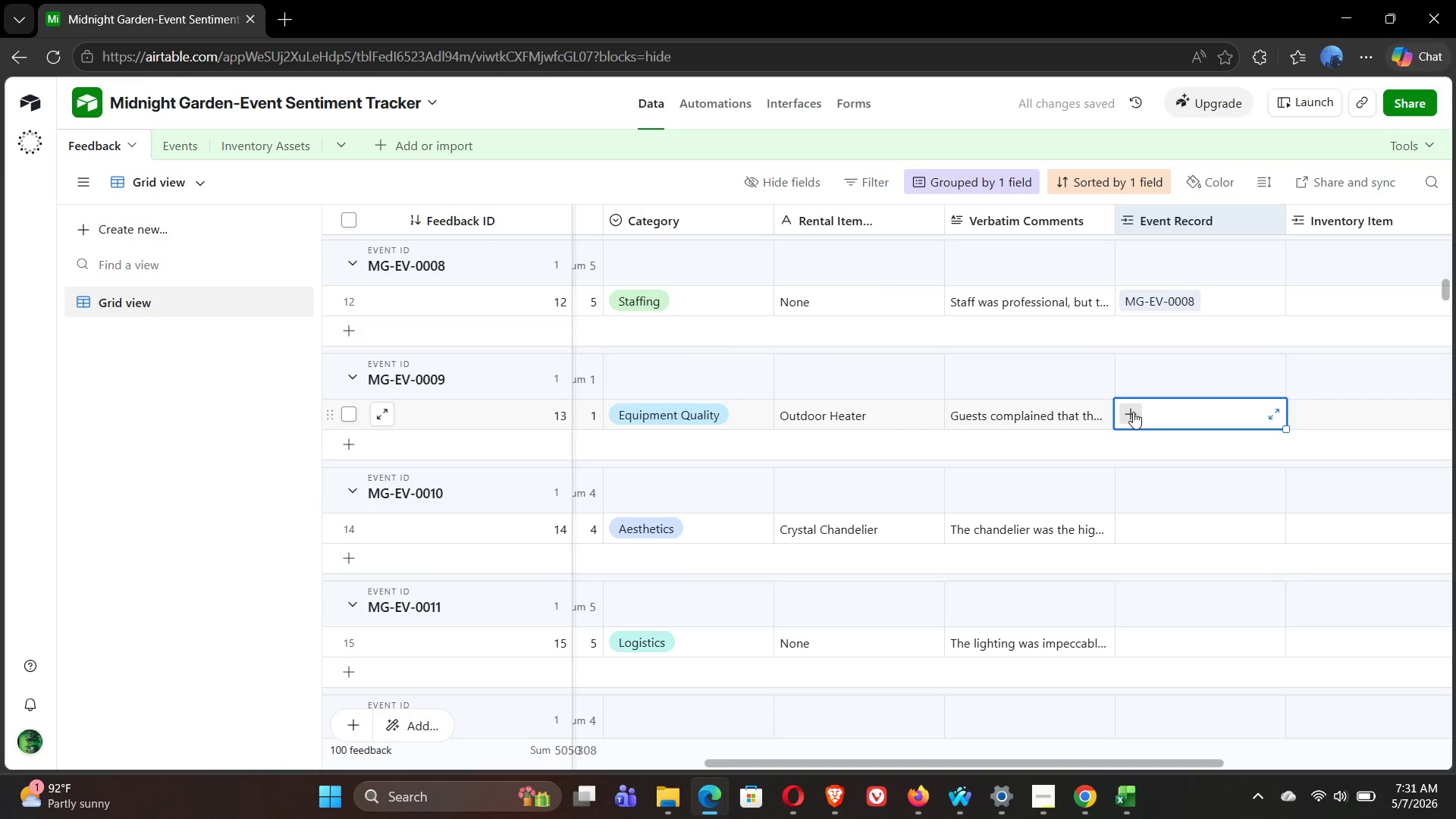 
left_click([1133, 412])
 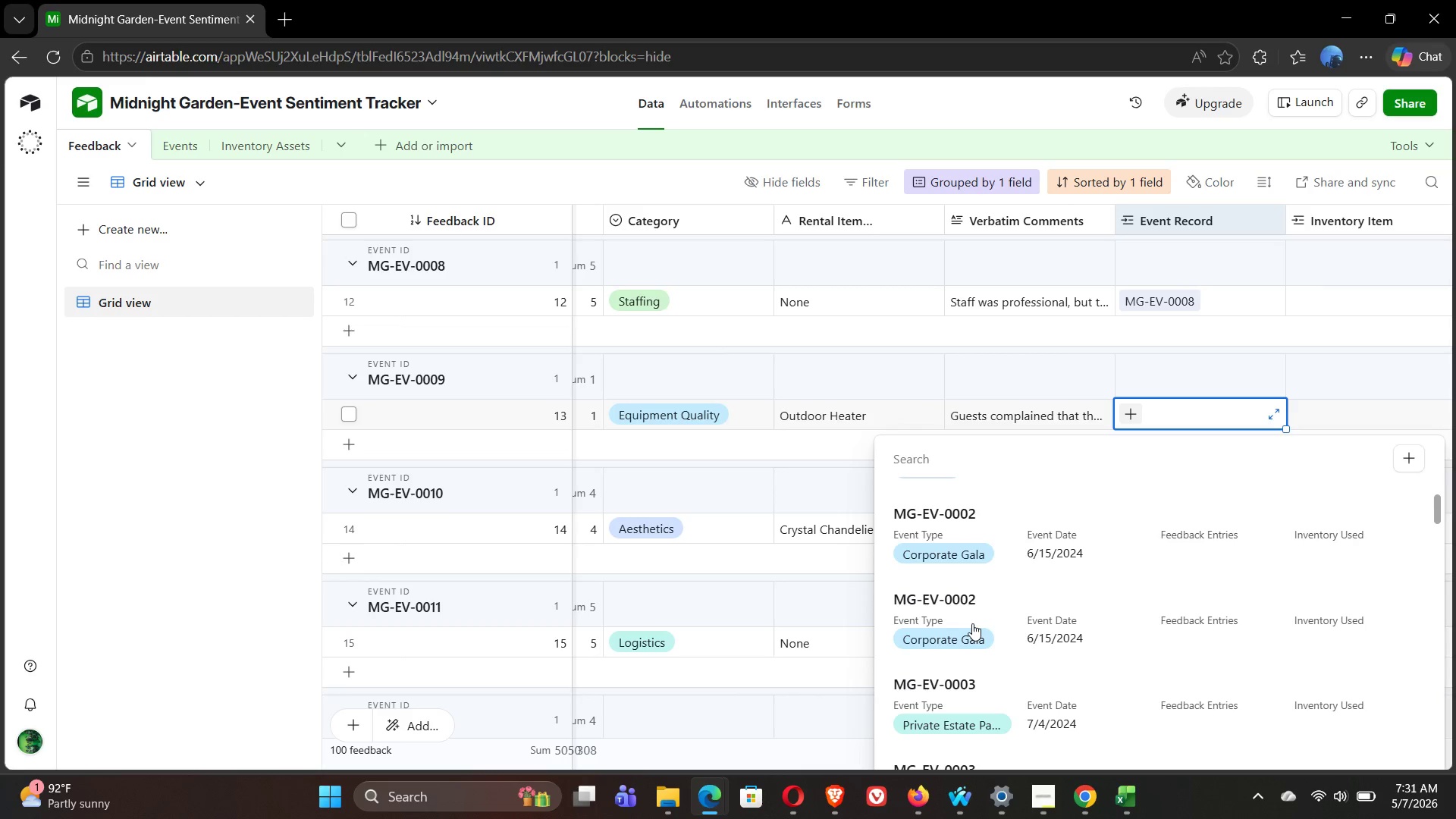 
wait(18.74)
 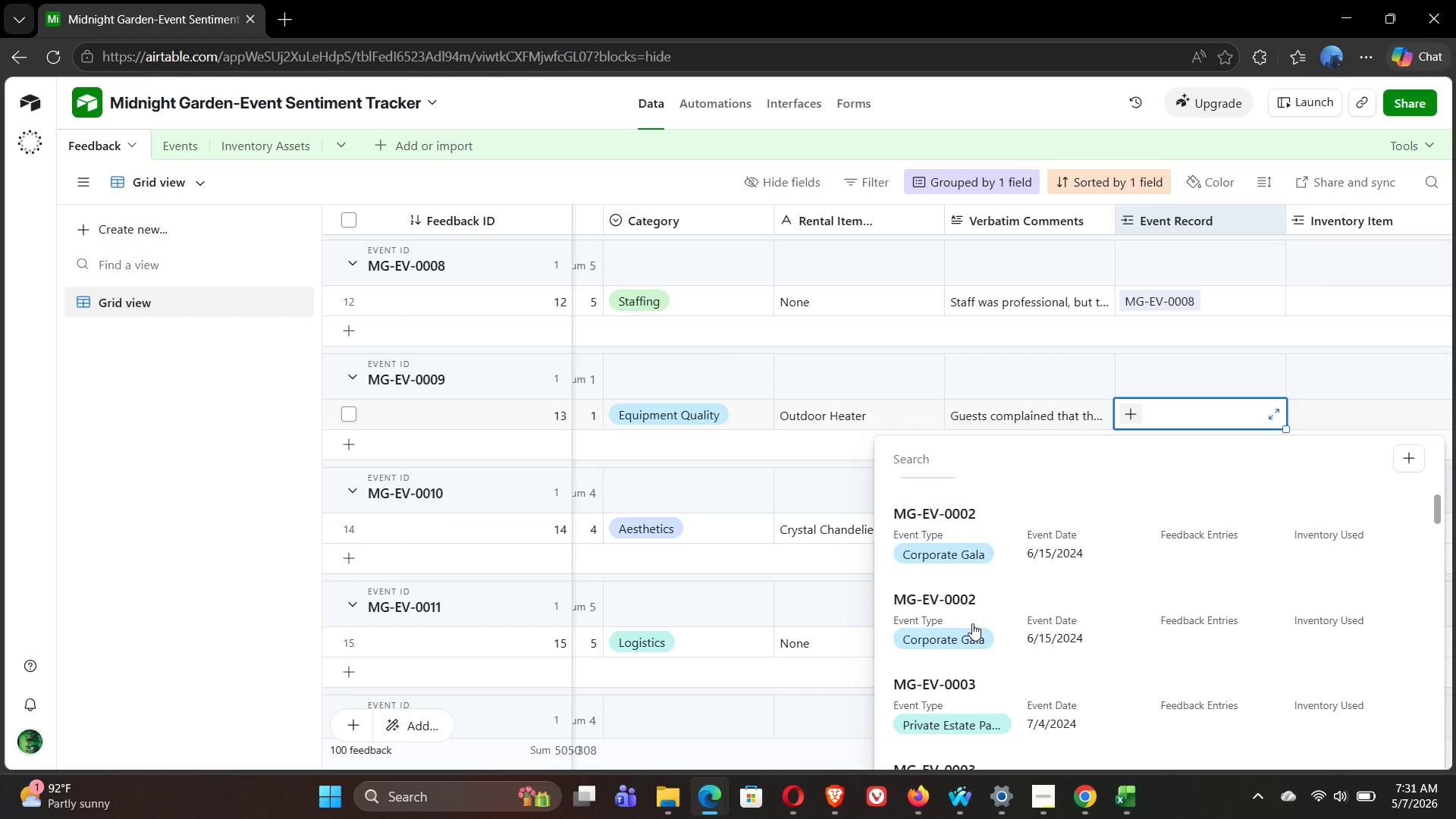 
left_click([962, 576])
 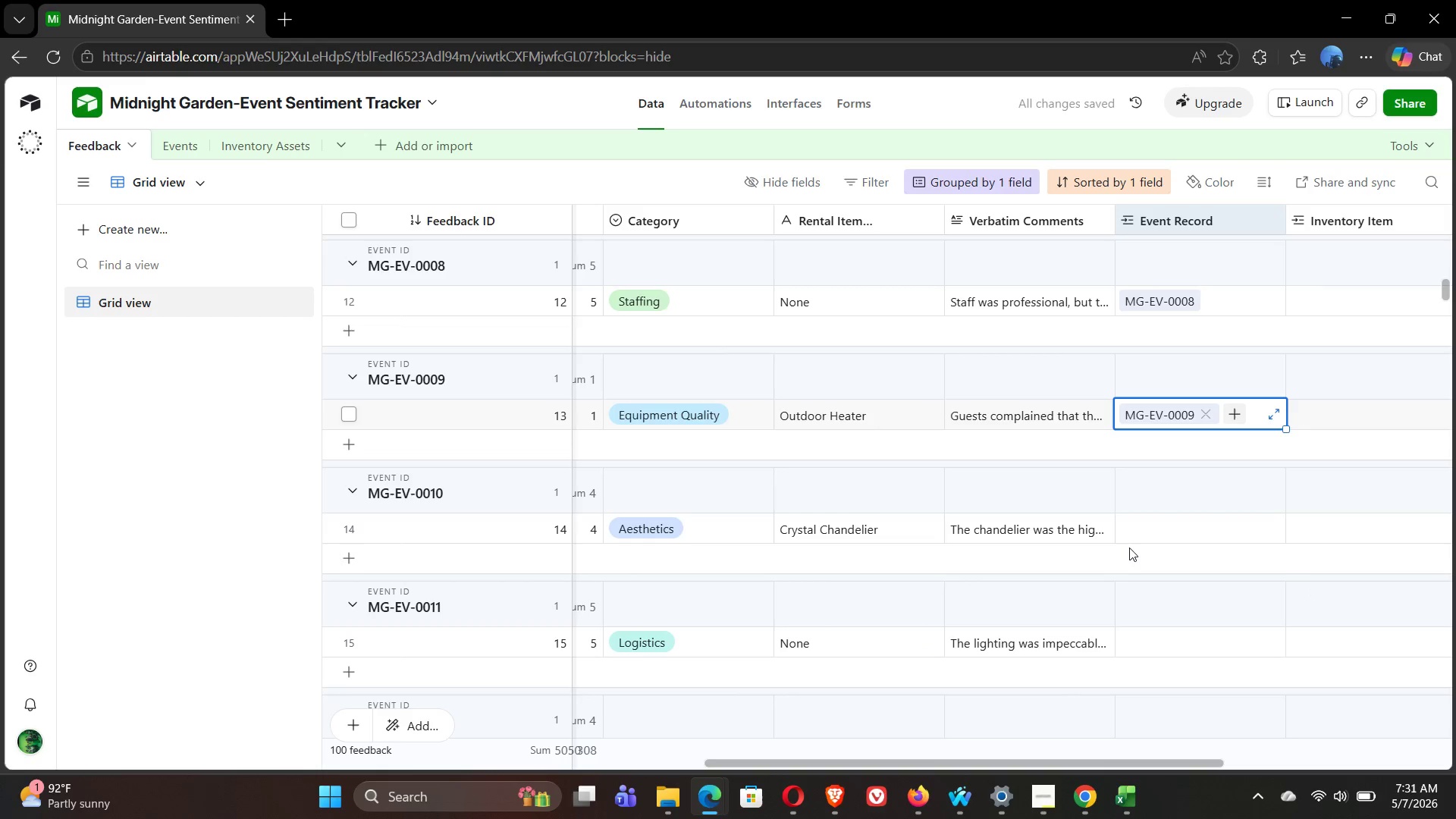 
left_click([1148, 537])
 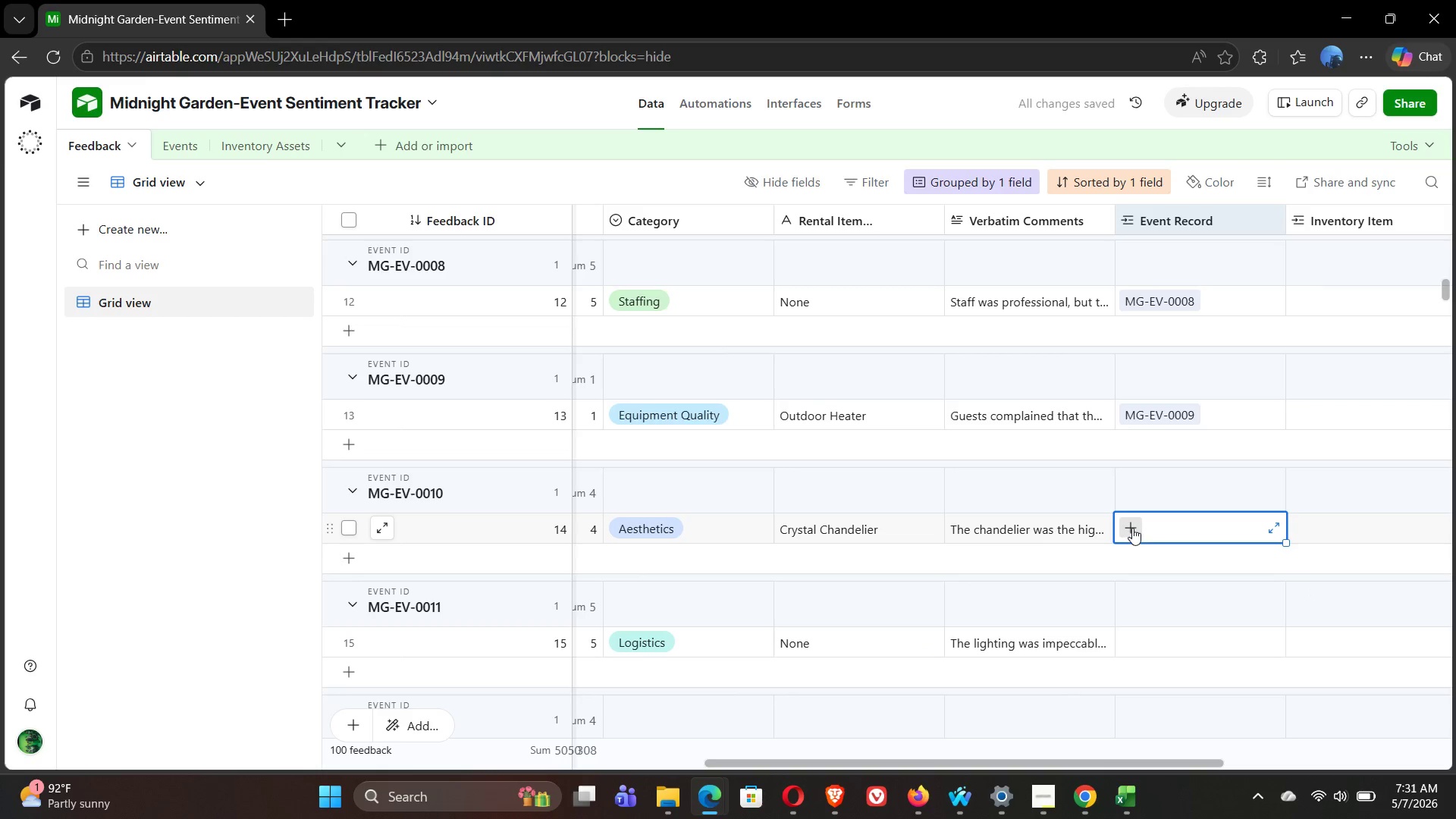 
left_click([1132, 528])
 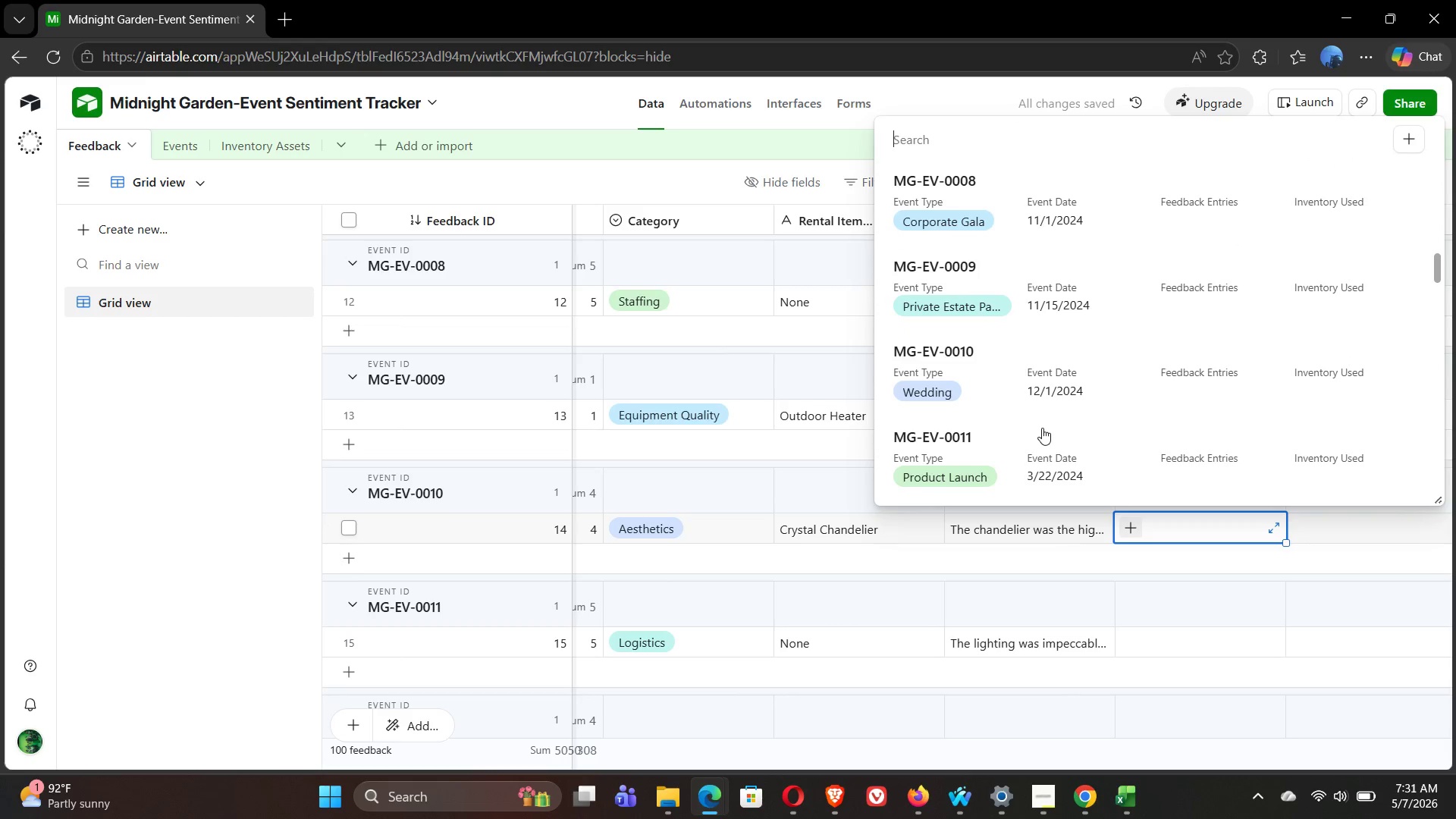 
left_click([962, 315])
 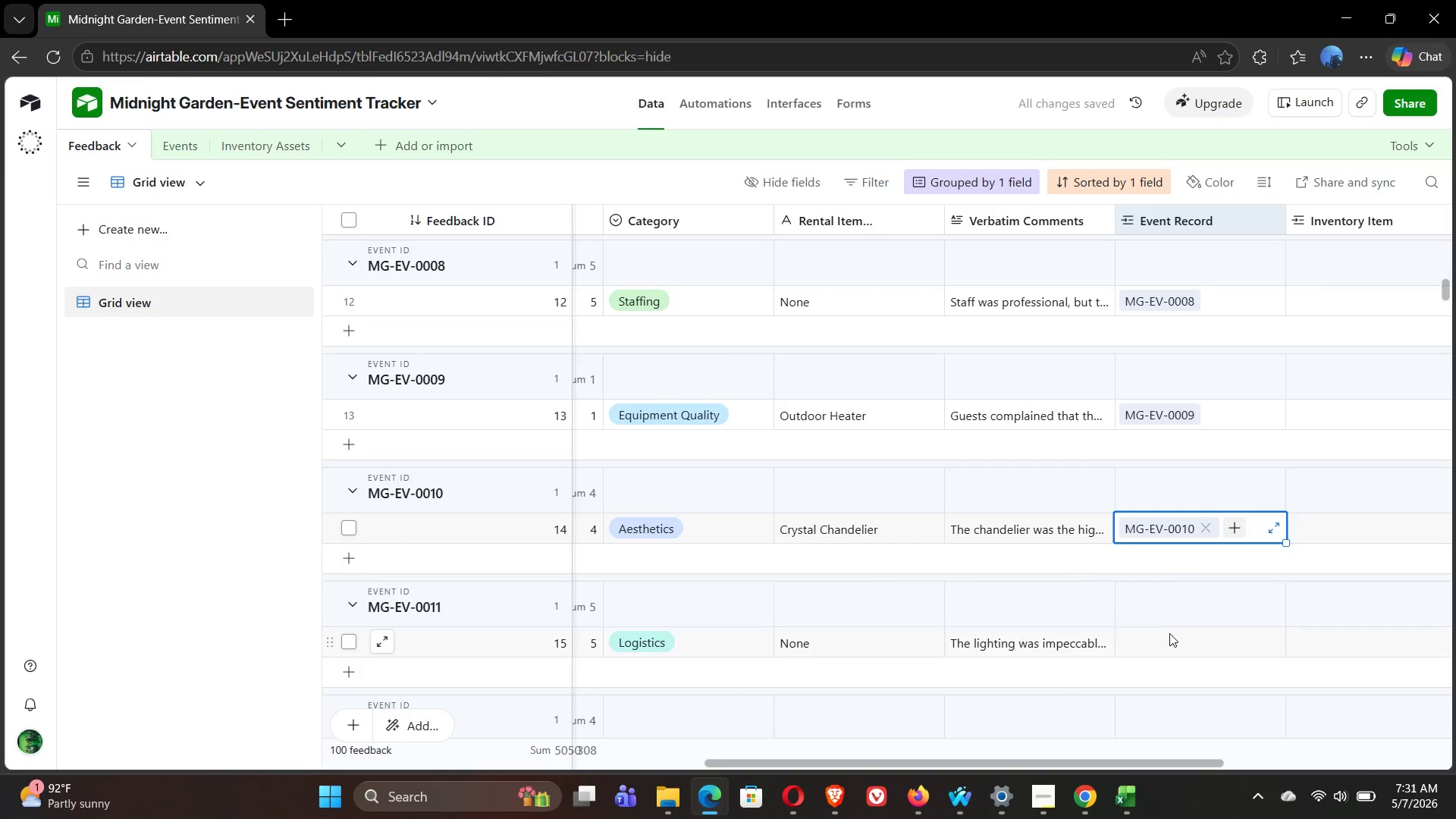 
left_click([1169, 645])
 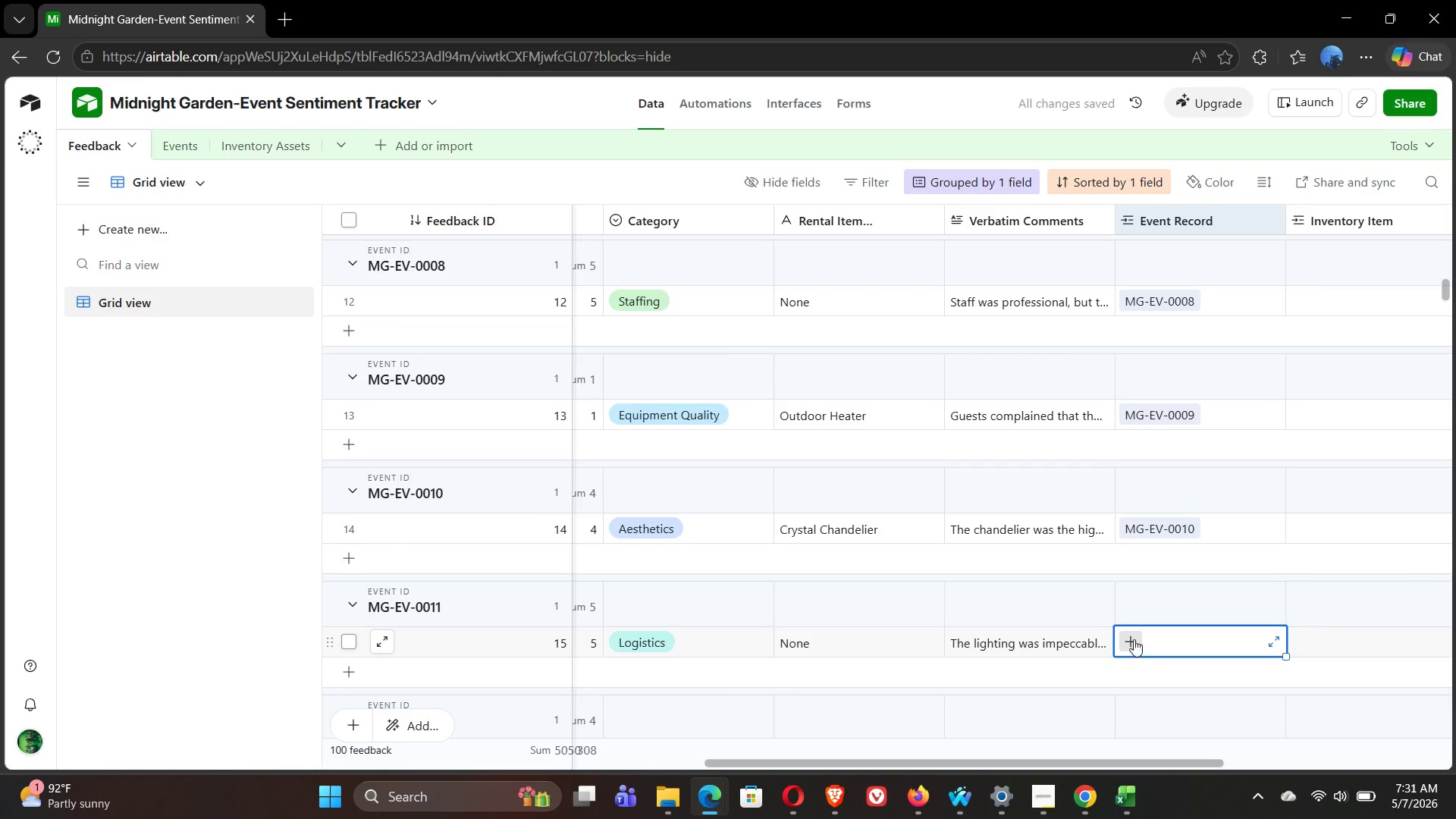 
left_click([1134, 639])
 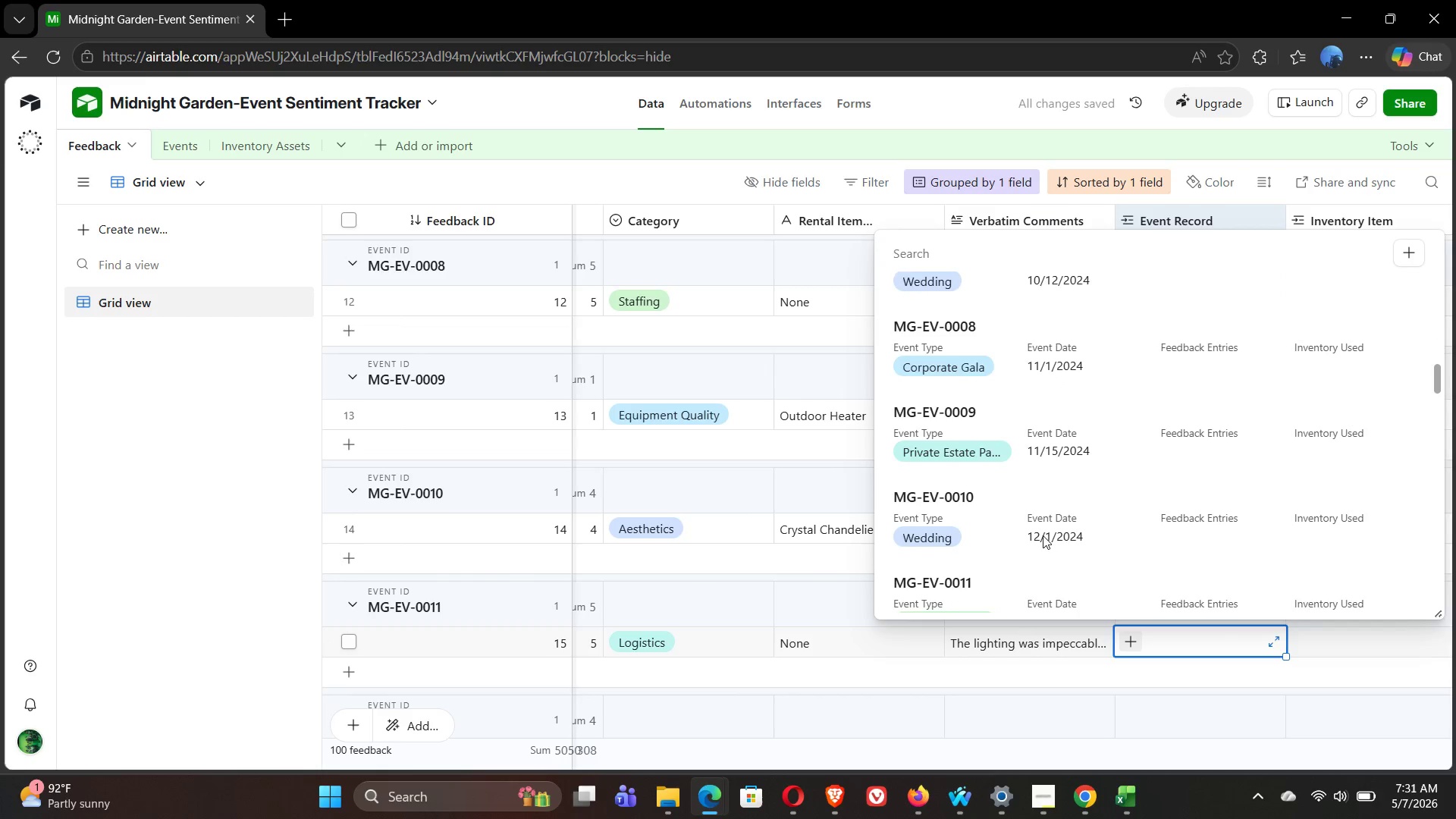 
wait(7.22)
 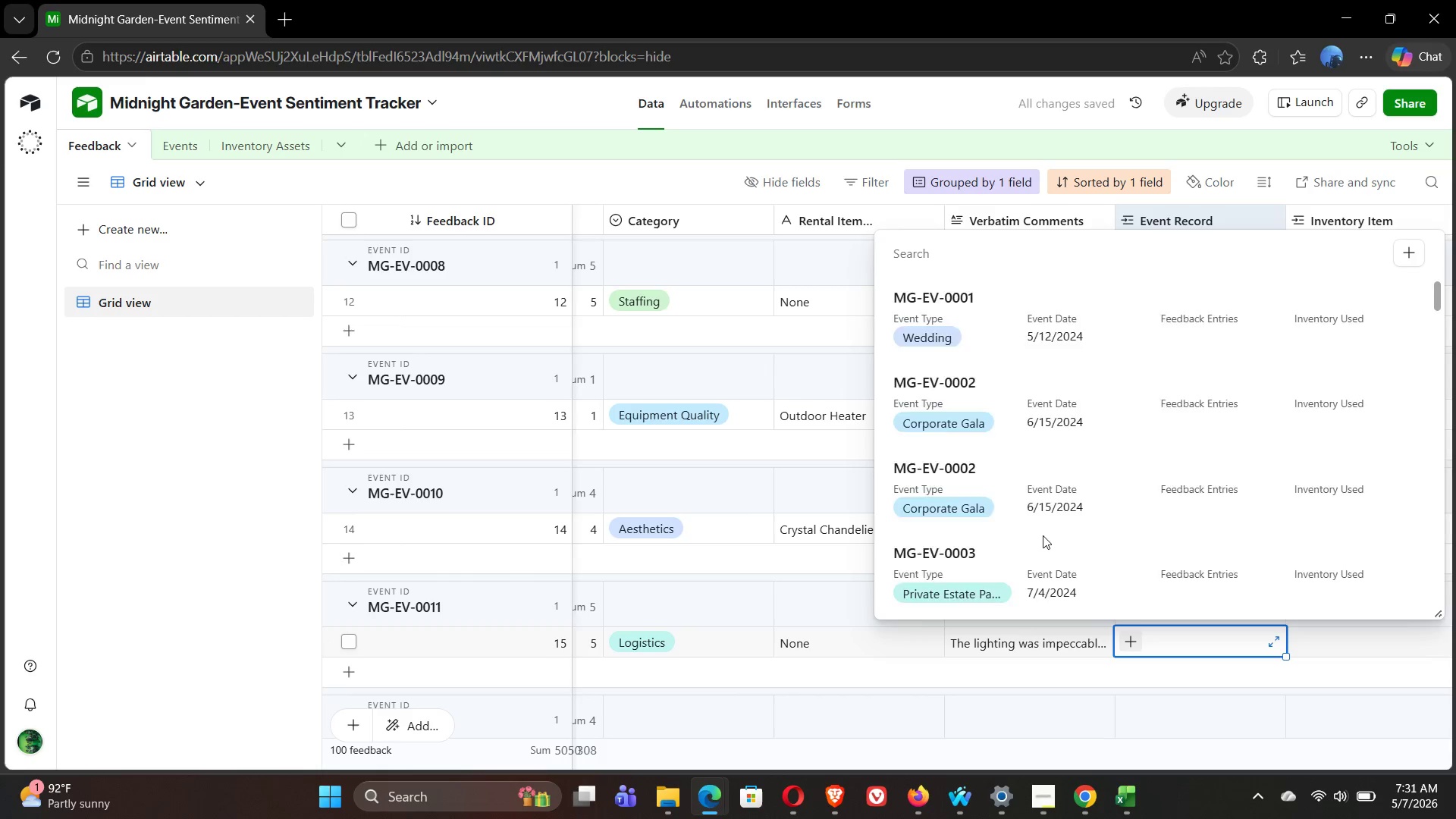 
left_click([962, 446])
 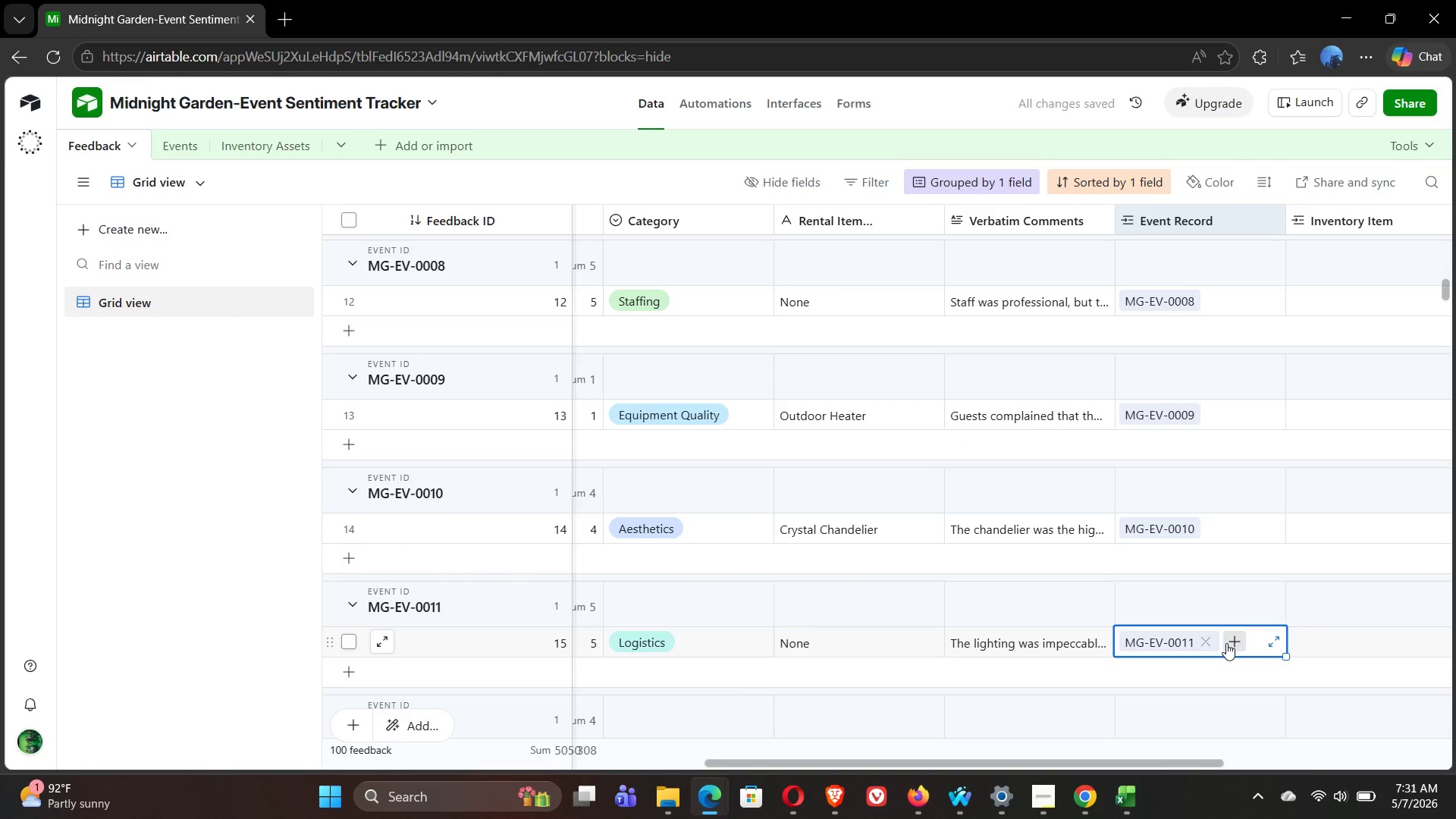 
mouse_move([1357, 797])
 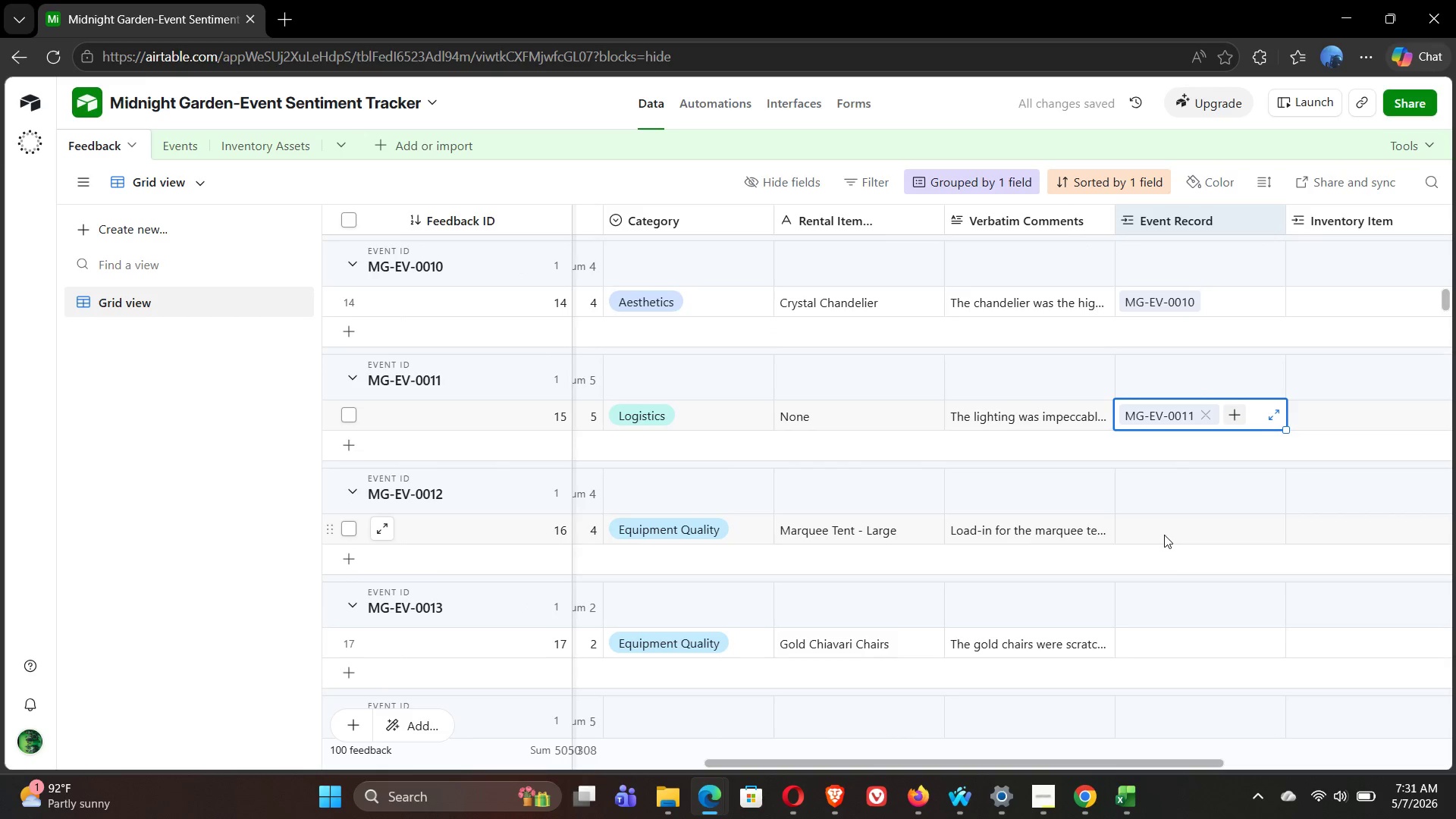 
left_click([1164, 535])
 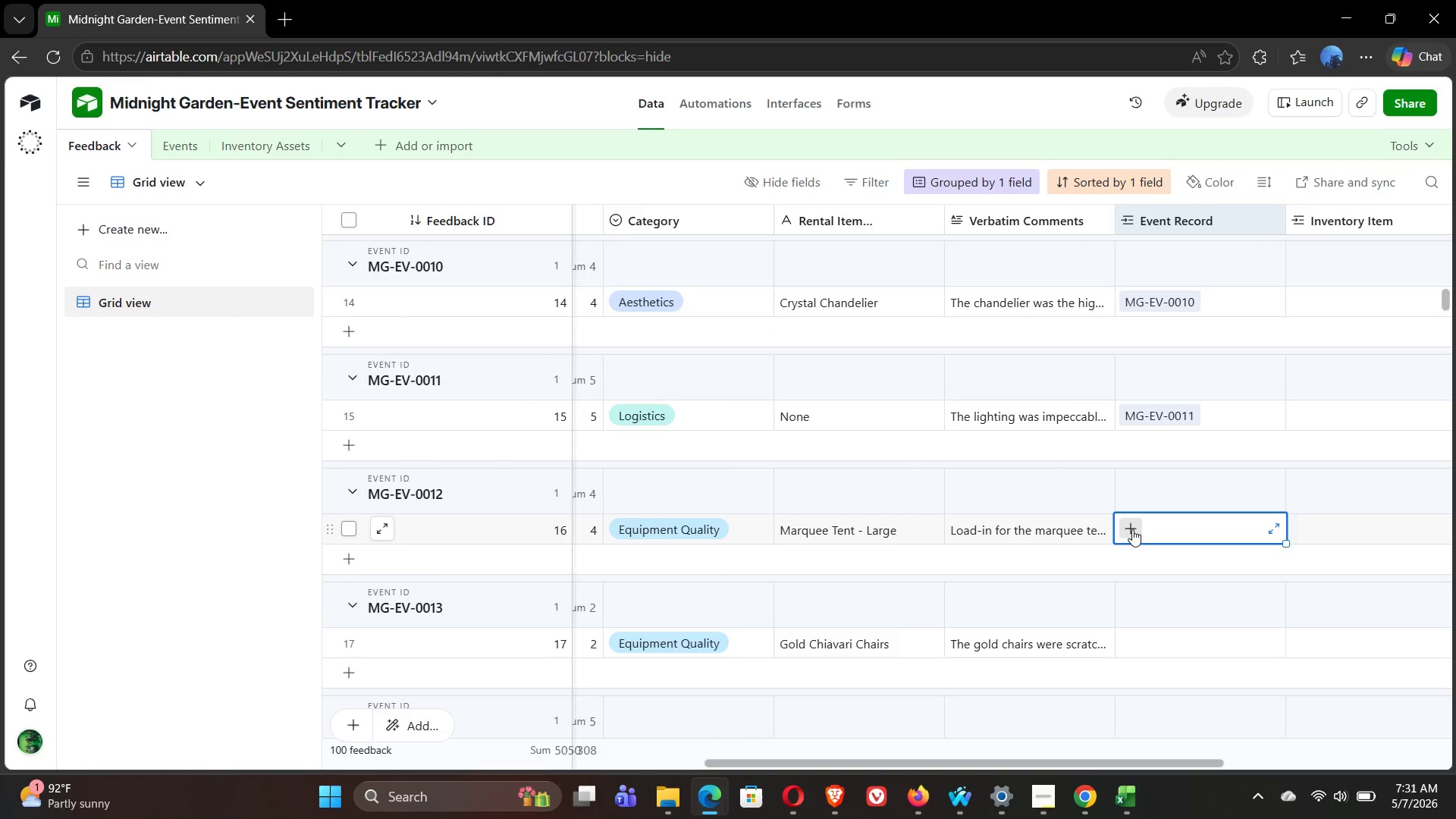 
left_click([1132, 529])
 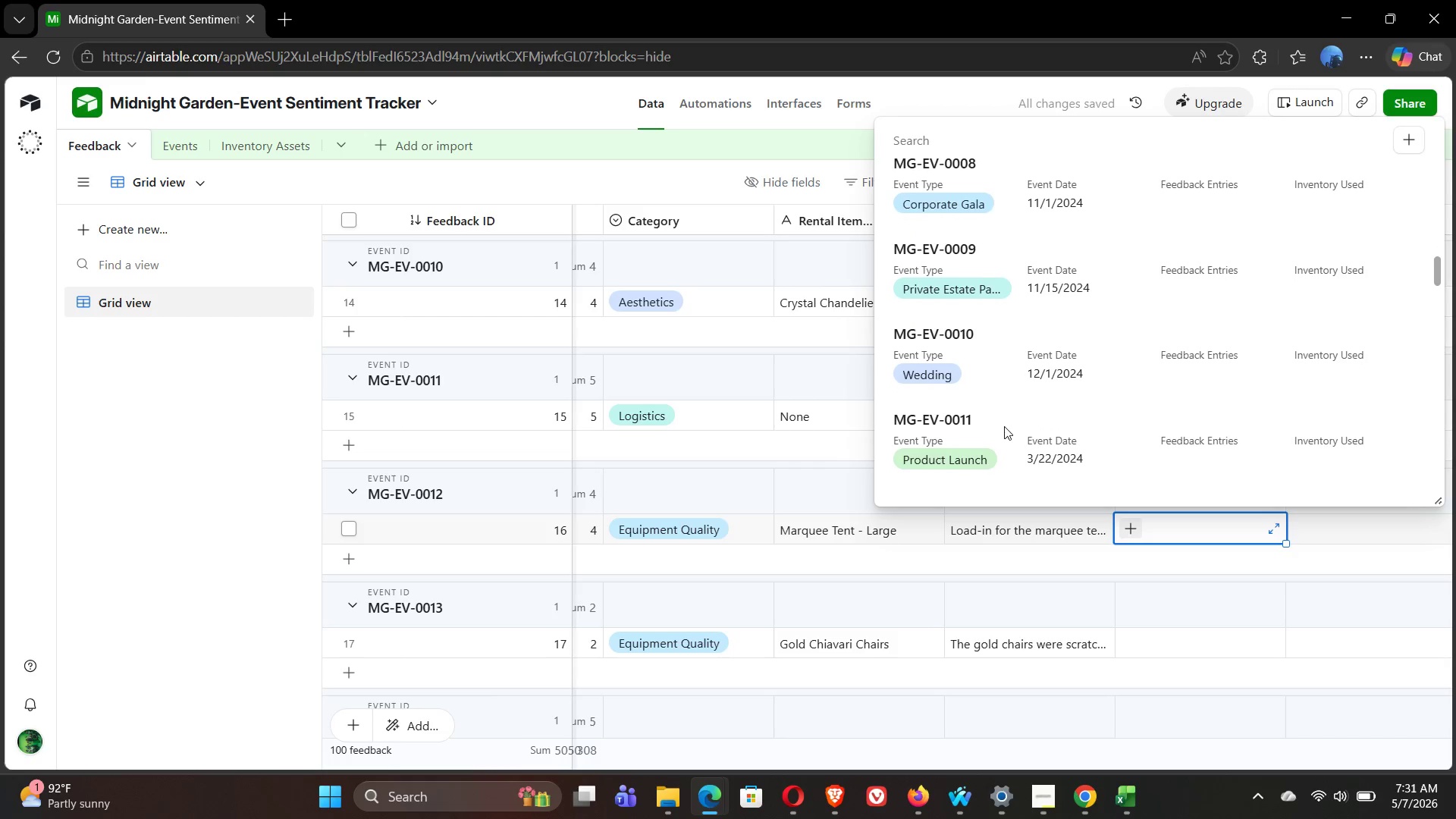 
wait(5.64)
 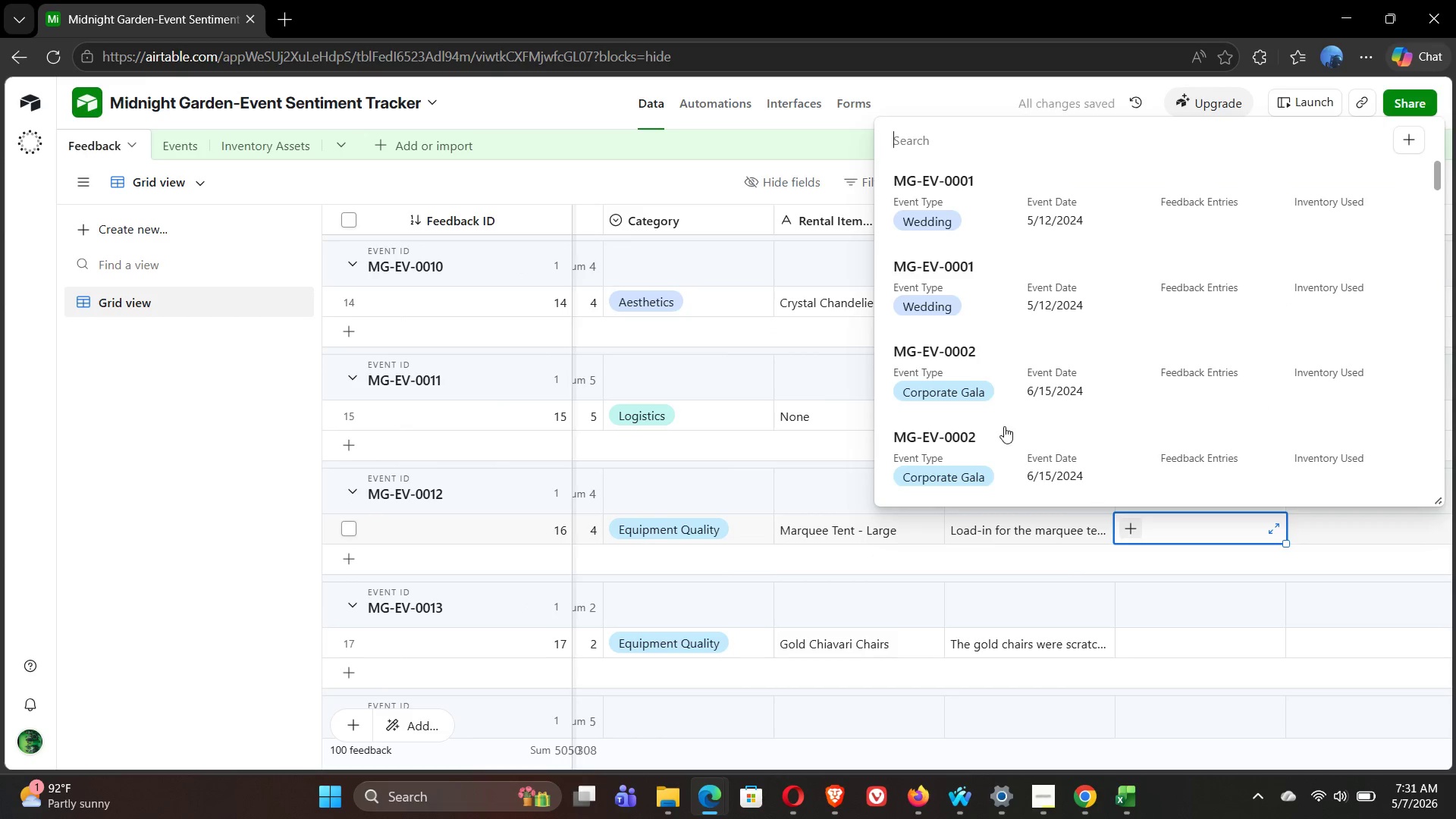 
left_click([979, 417])
 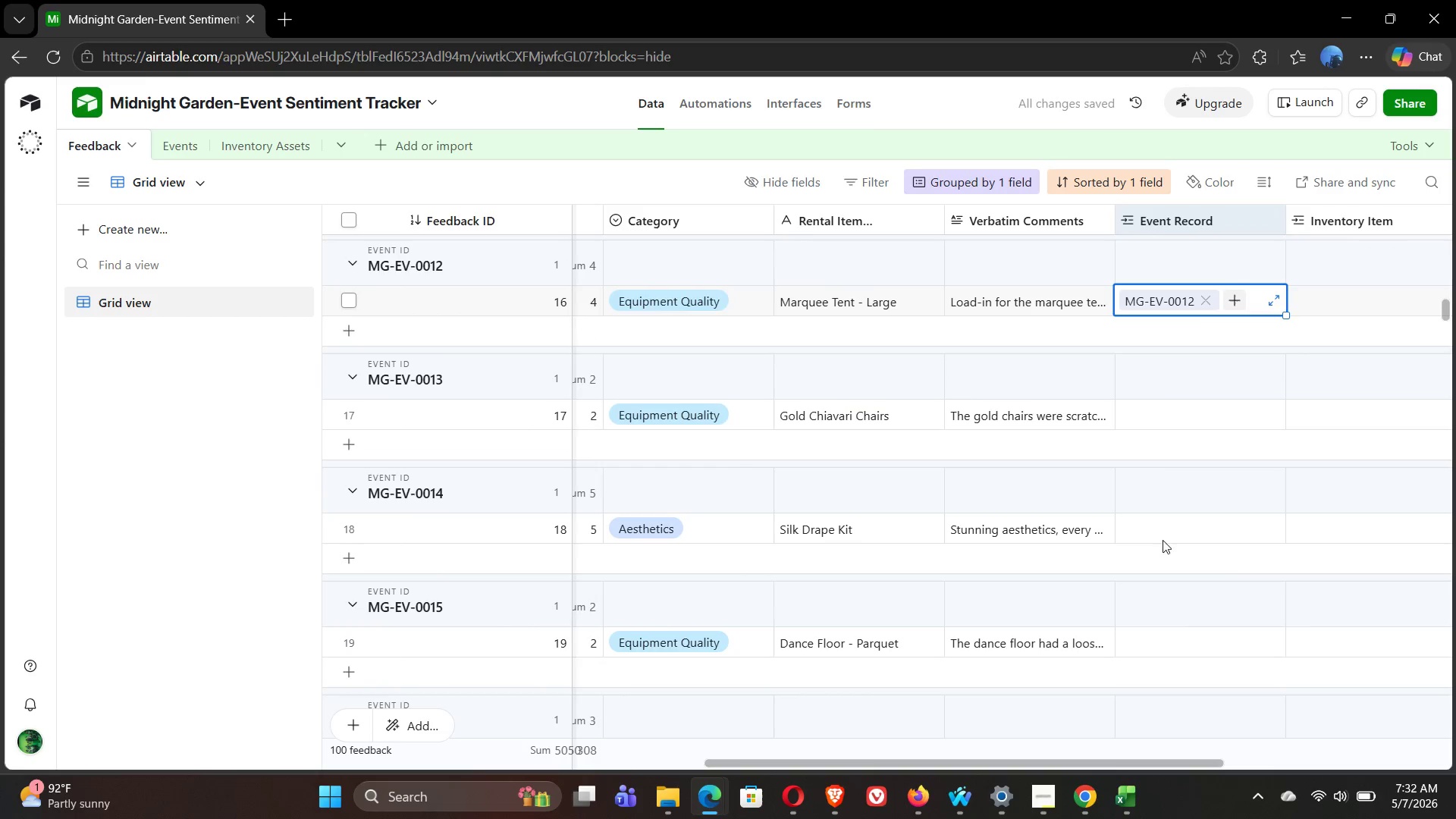 
left_click([1166, 421])
 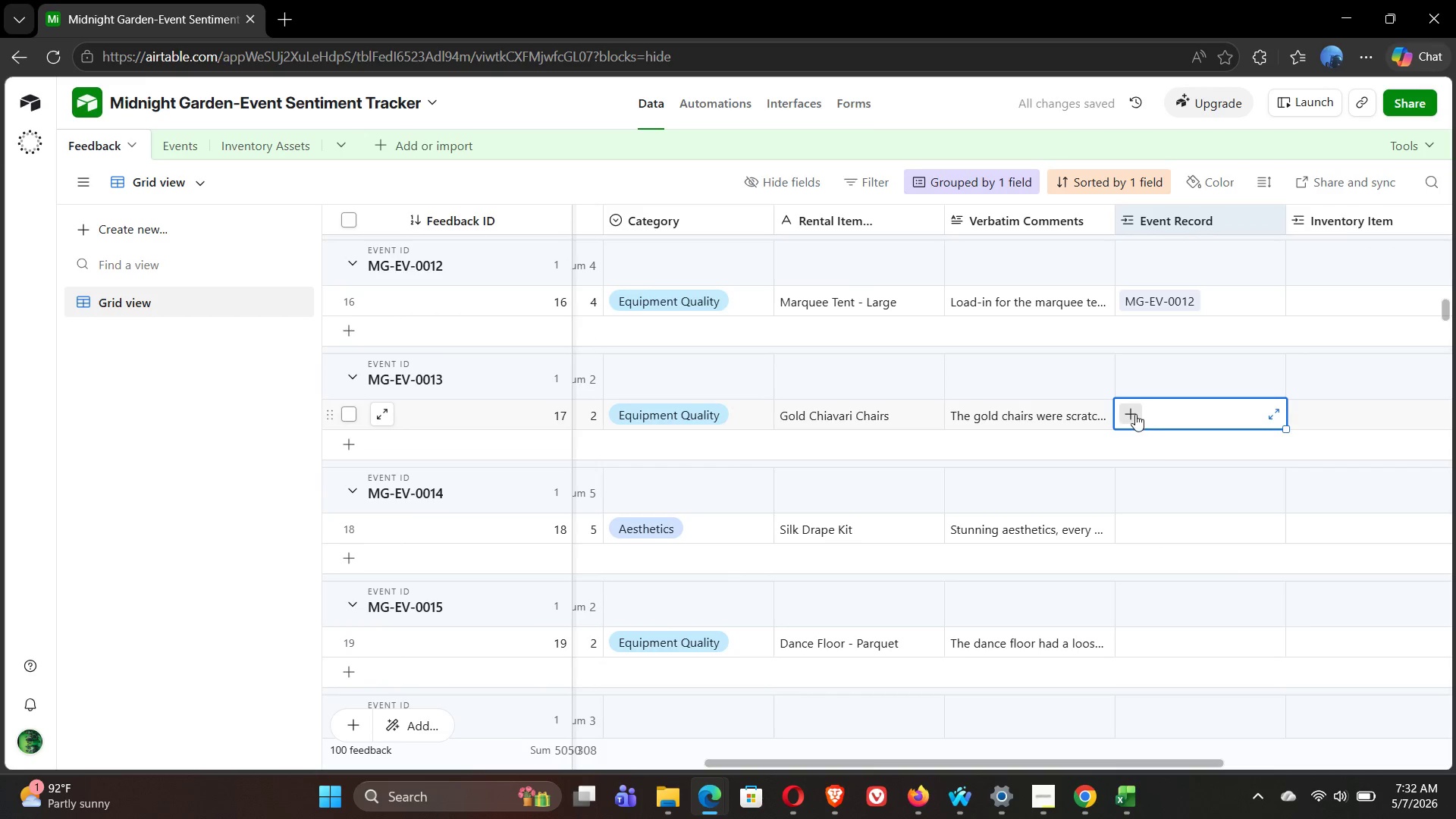 
left_click([1134, 413])
 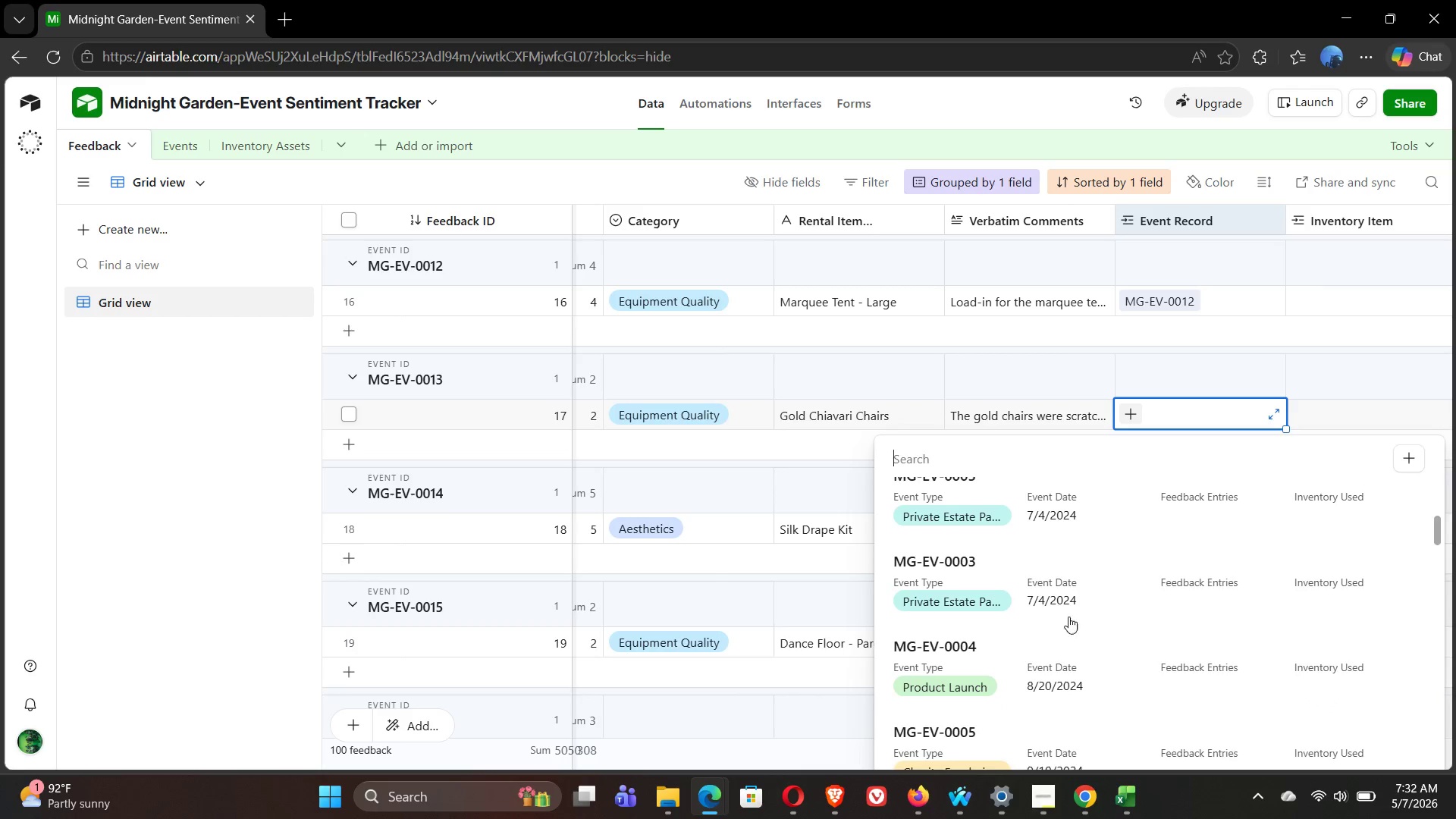 
wait(12.23)
 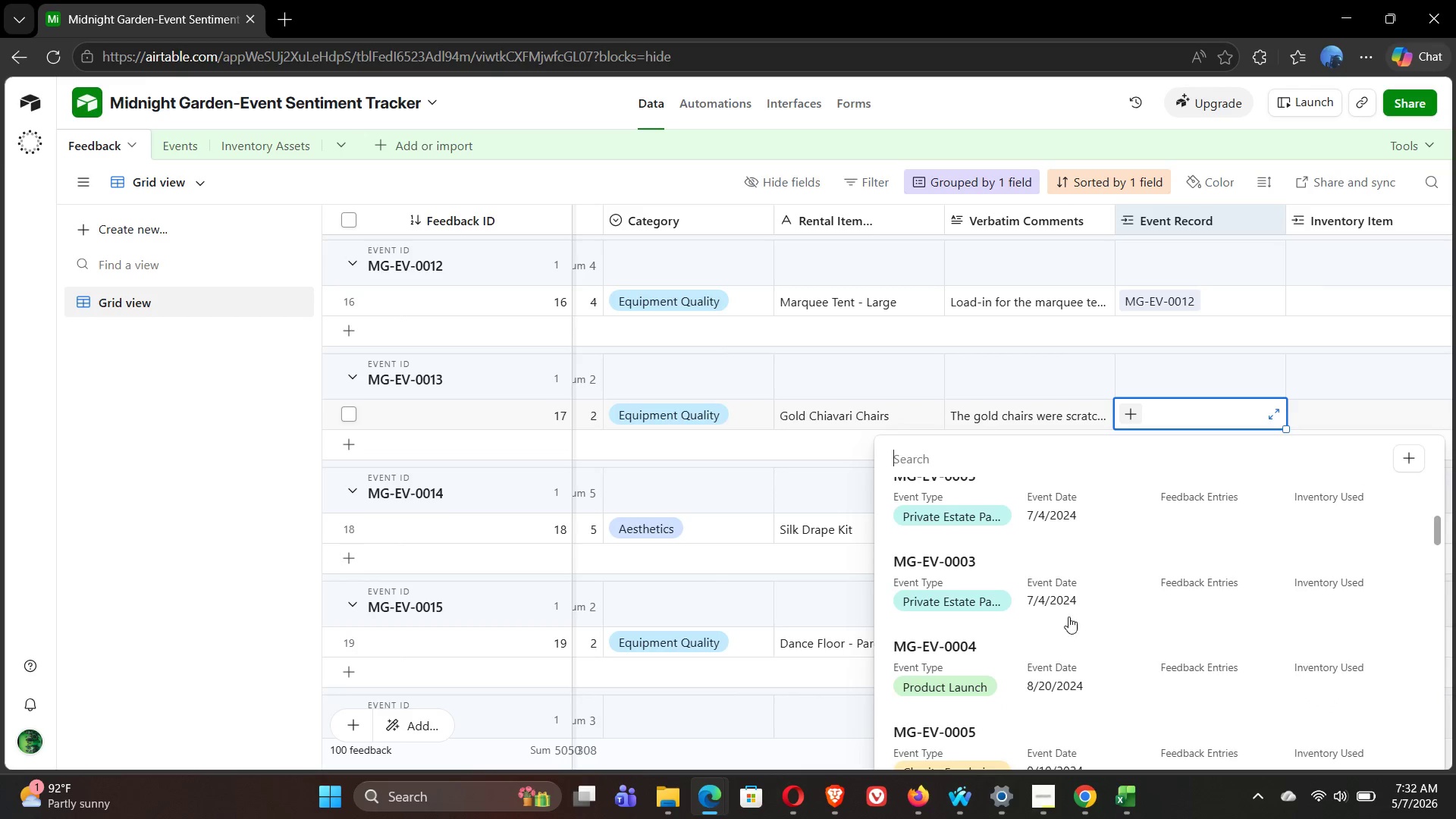 
left_click([968, 623])
 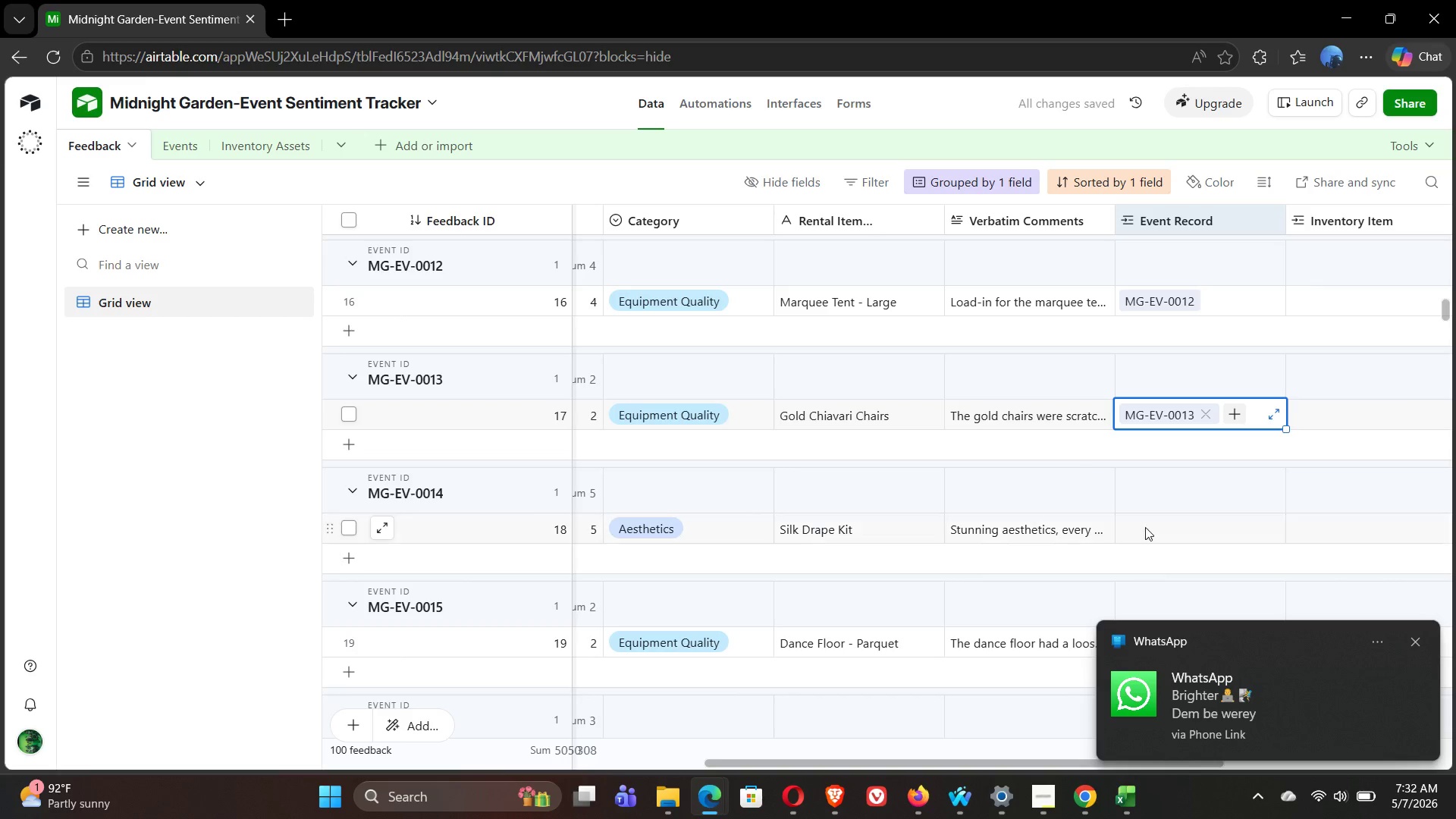 
left_click([1159, 535])
 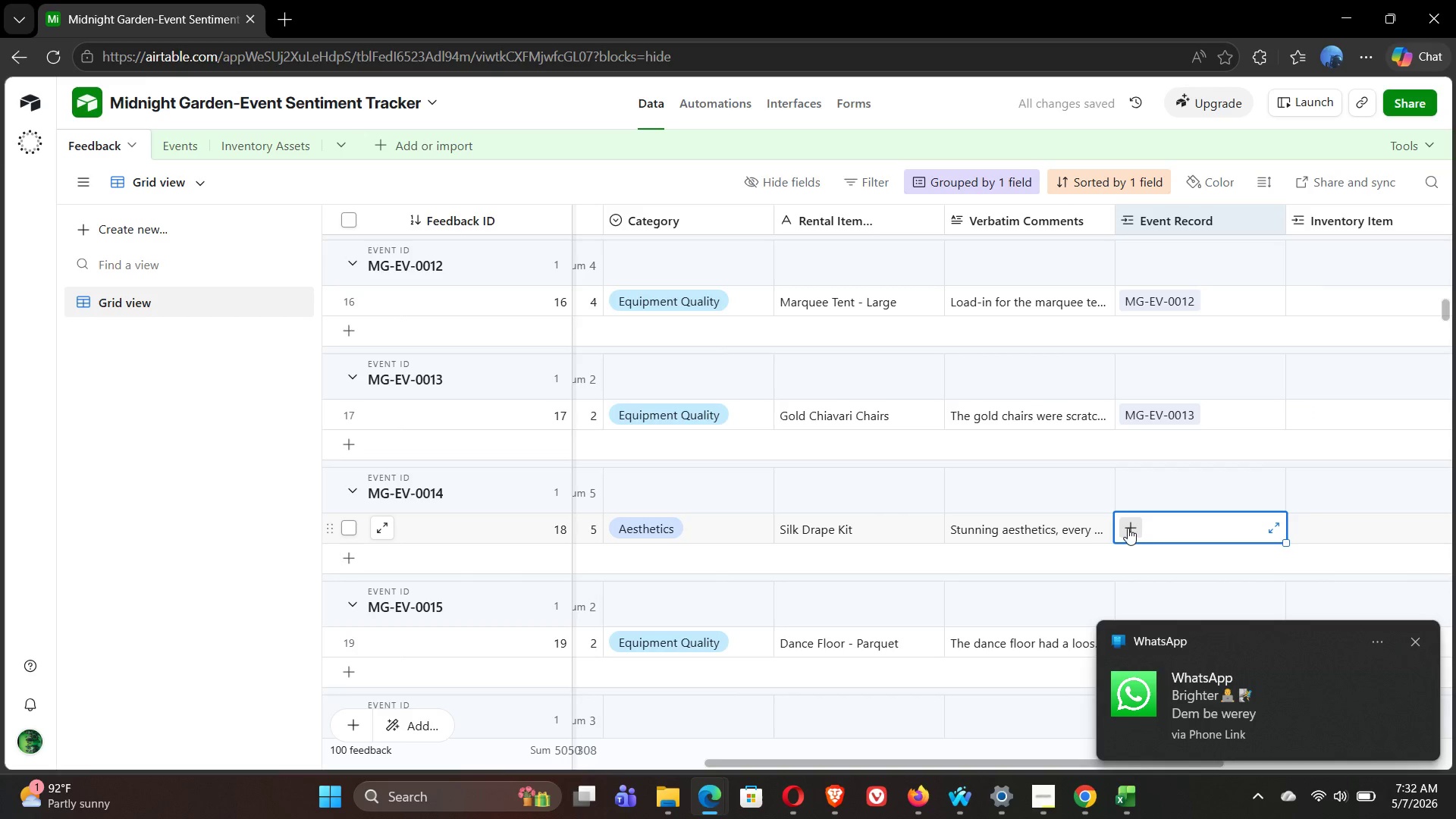 
left_click([1128, 527])
 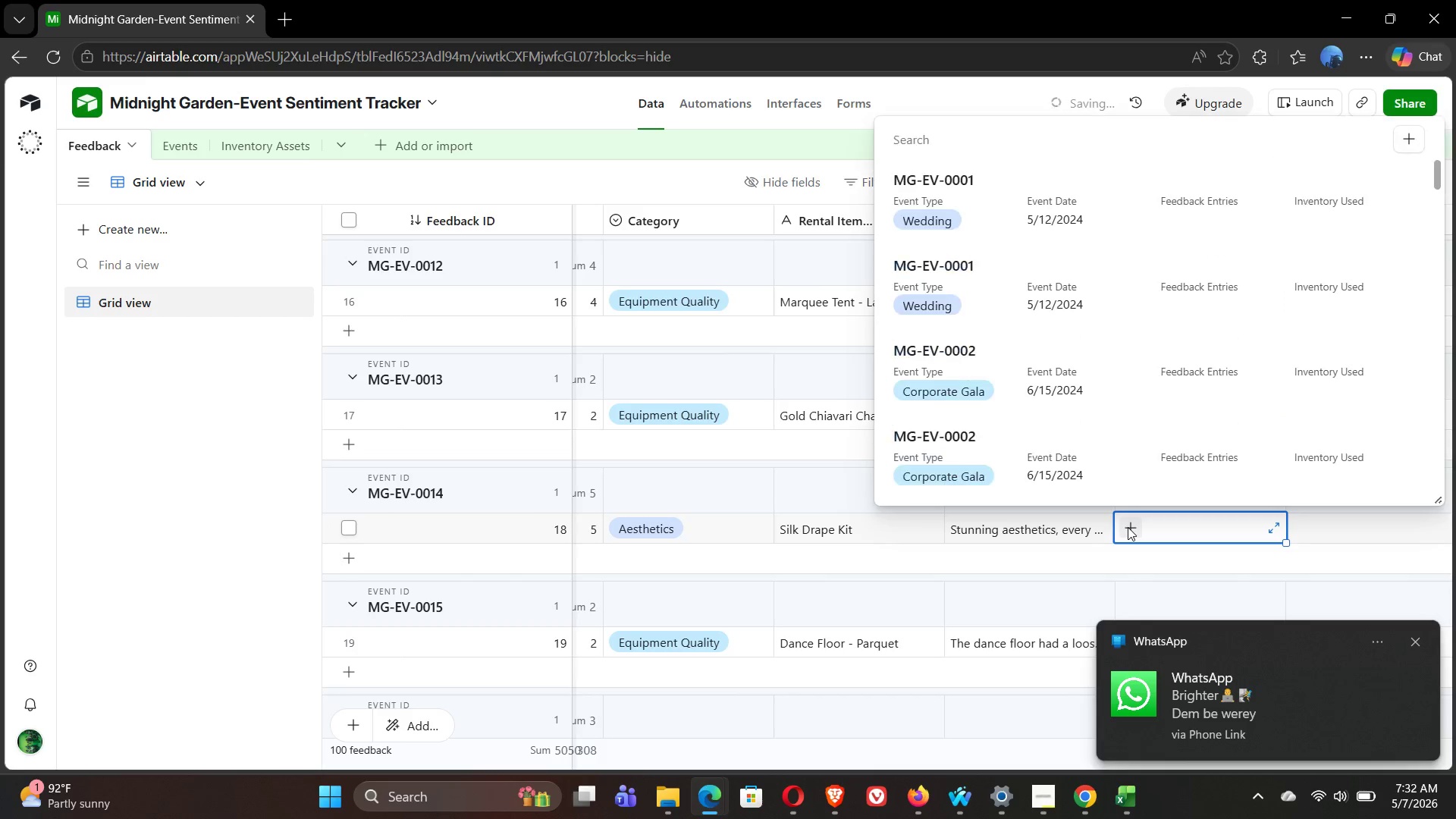 
mouse_move([985, 409])
 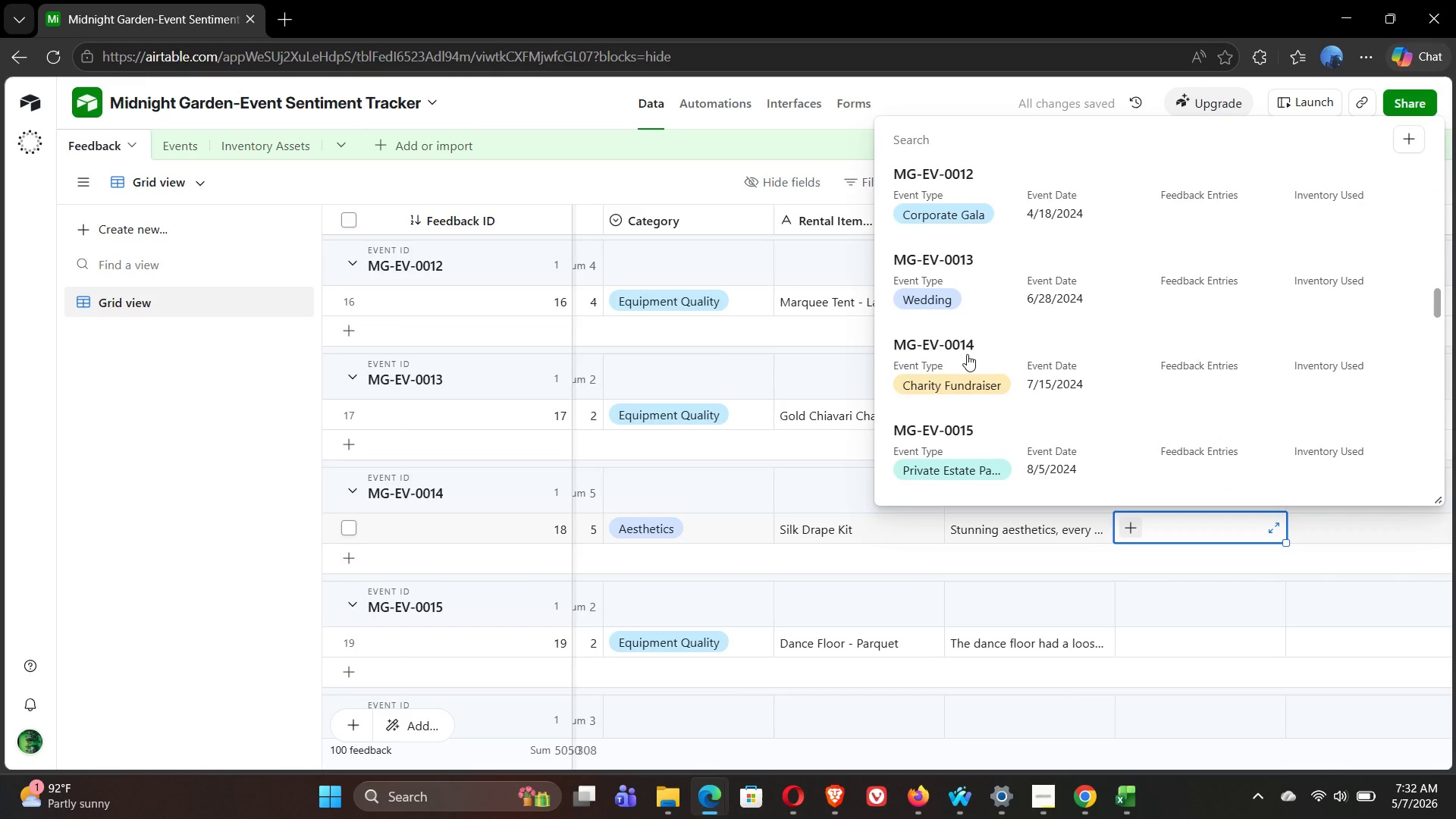 
left_click([967, 354])
 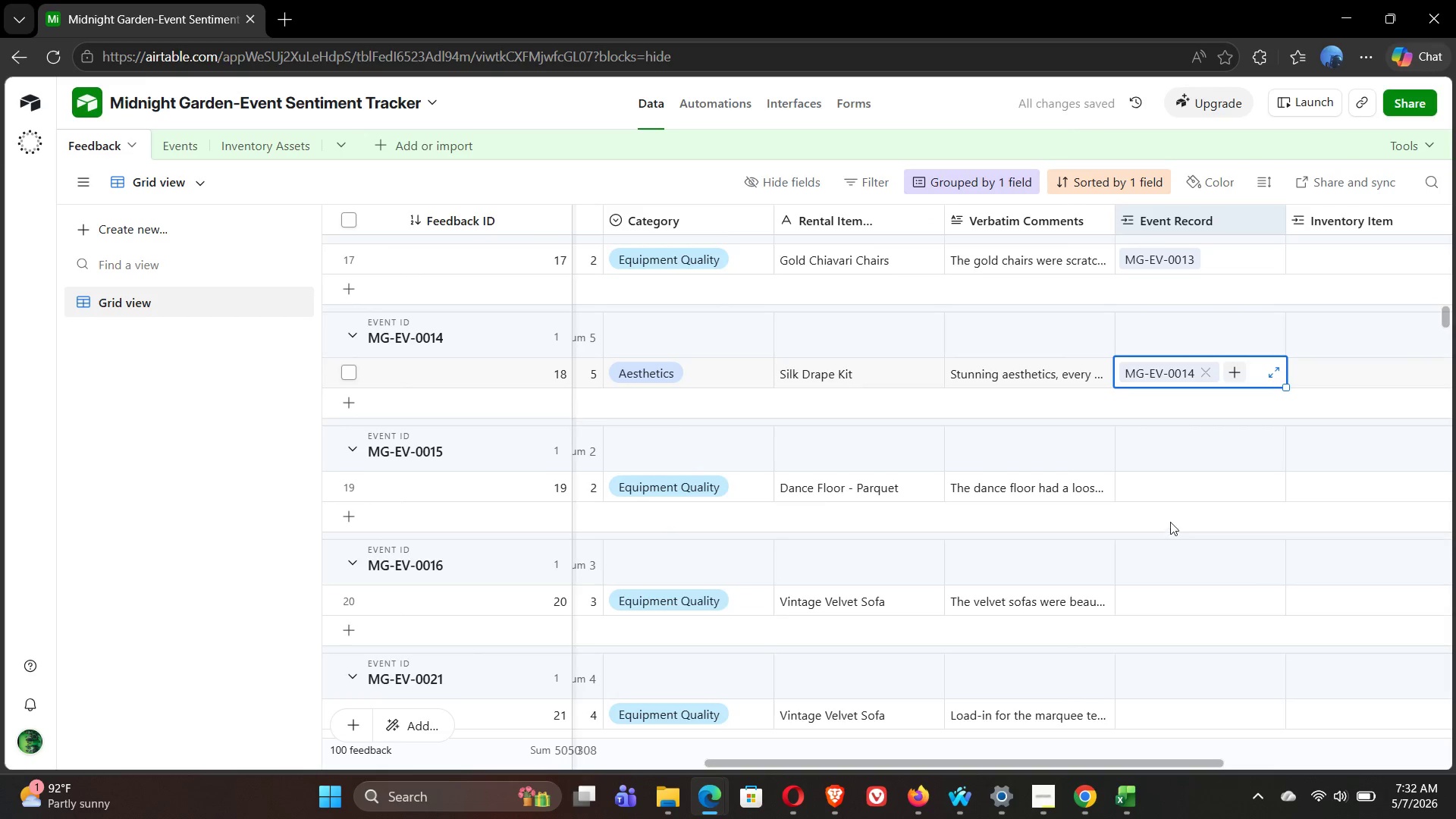 
left_click([1157, 490])
 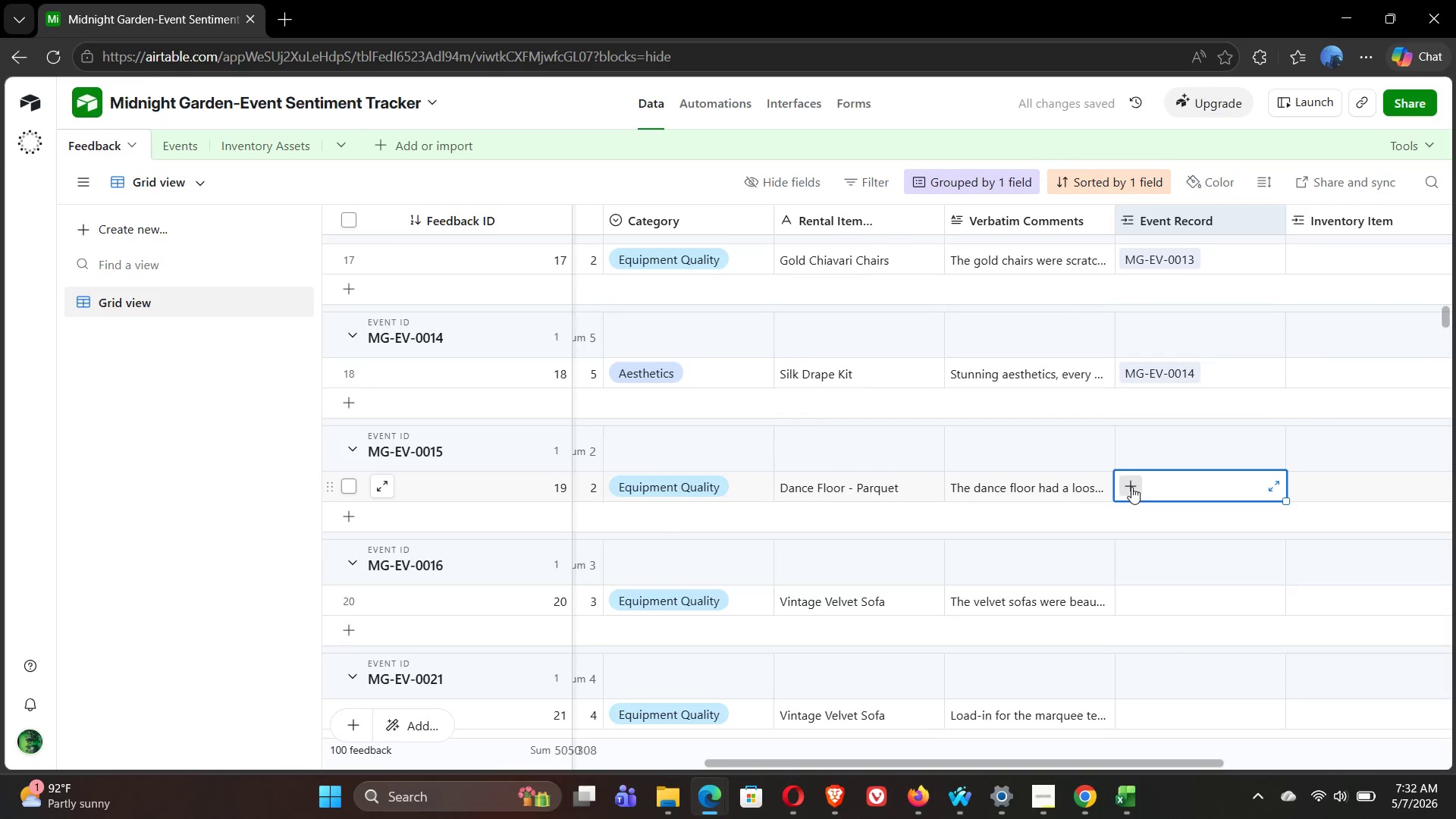 
left_click([1131, 487])
 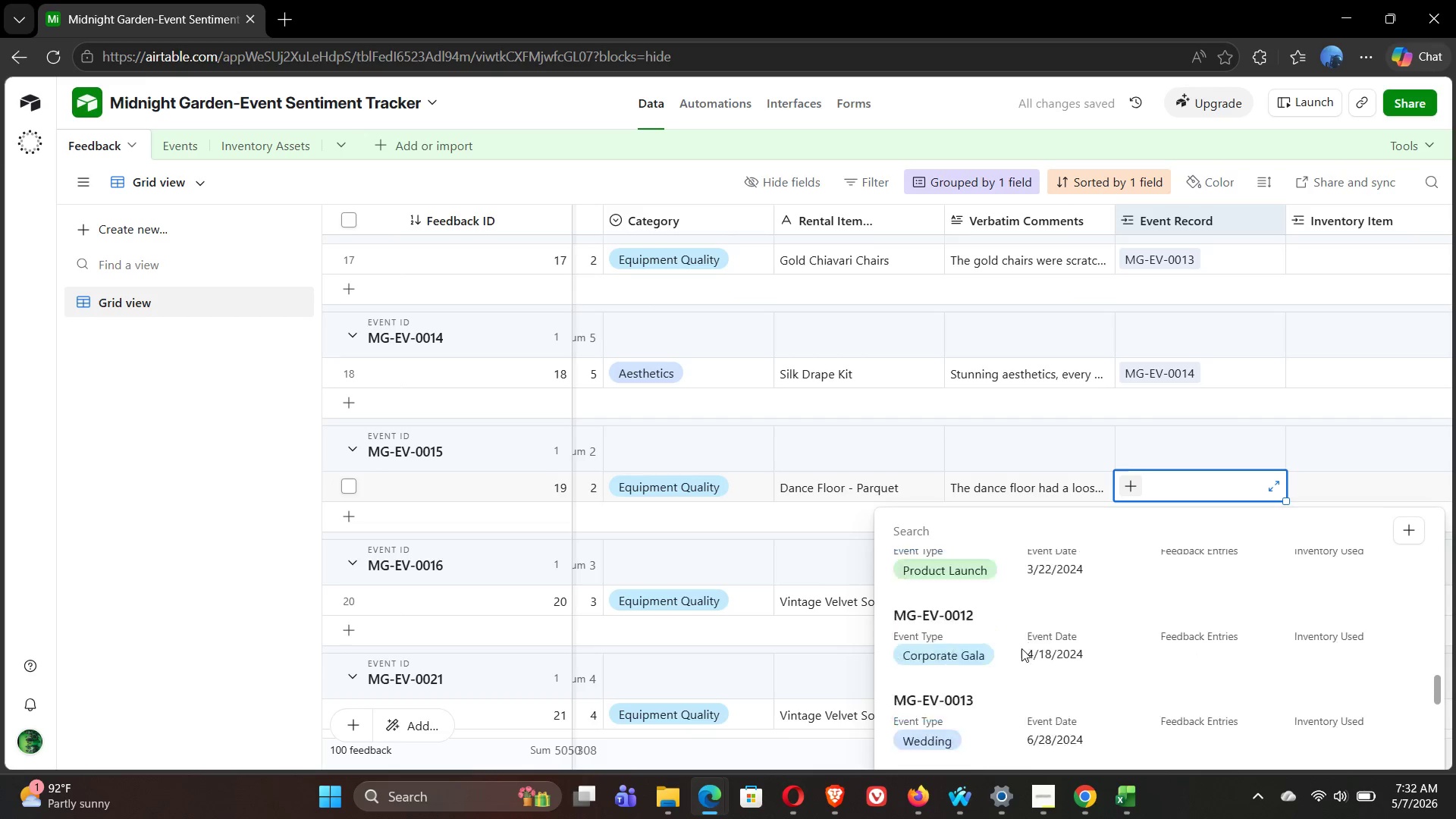 
wait(7.17)
 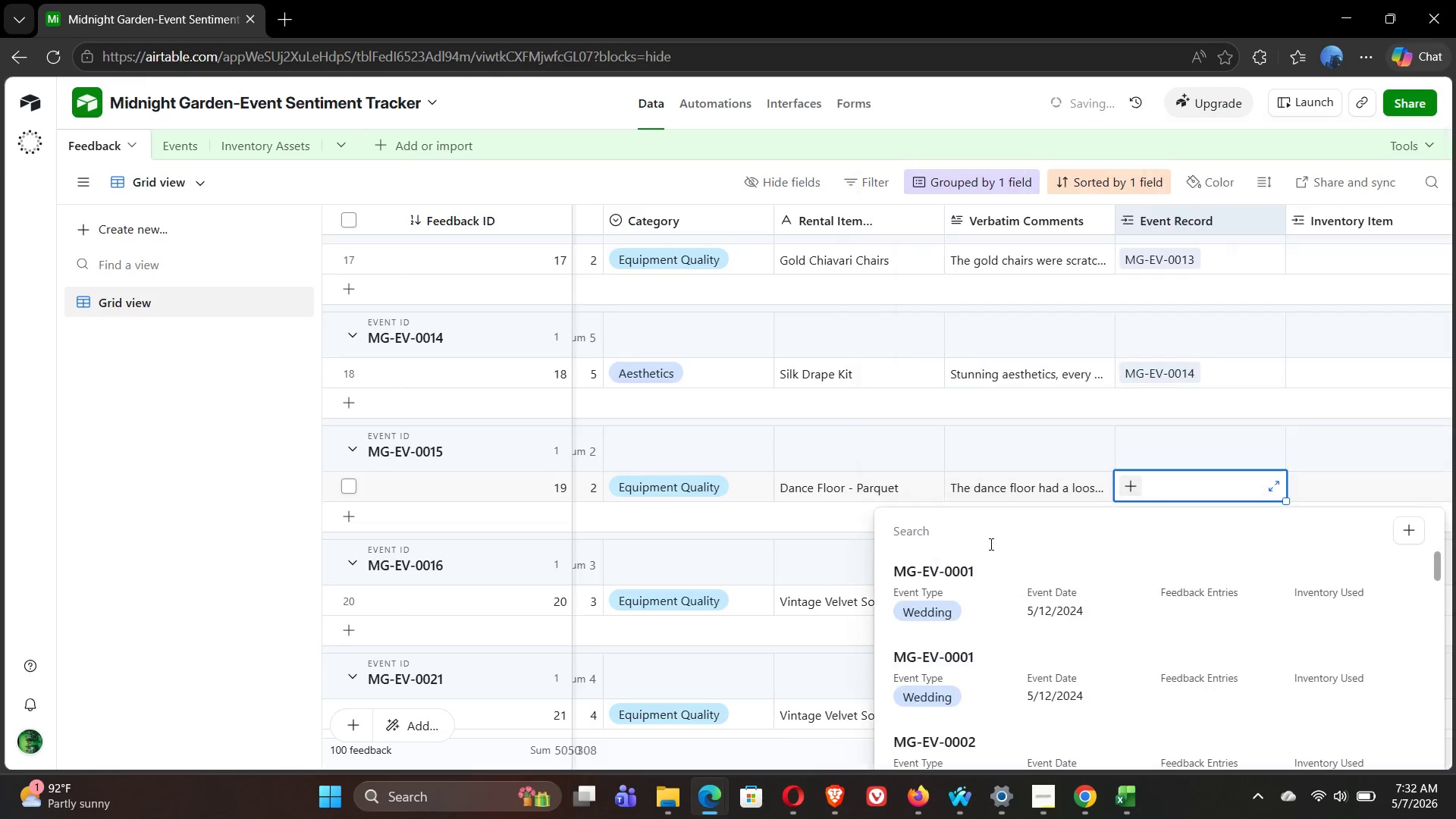 
left_click([965, 653])
 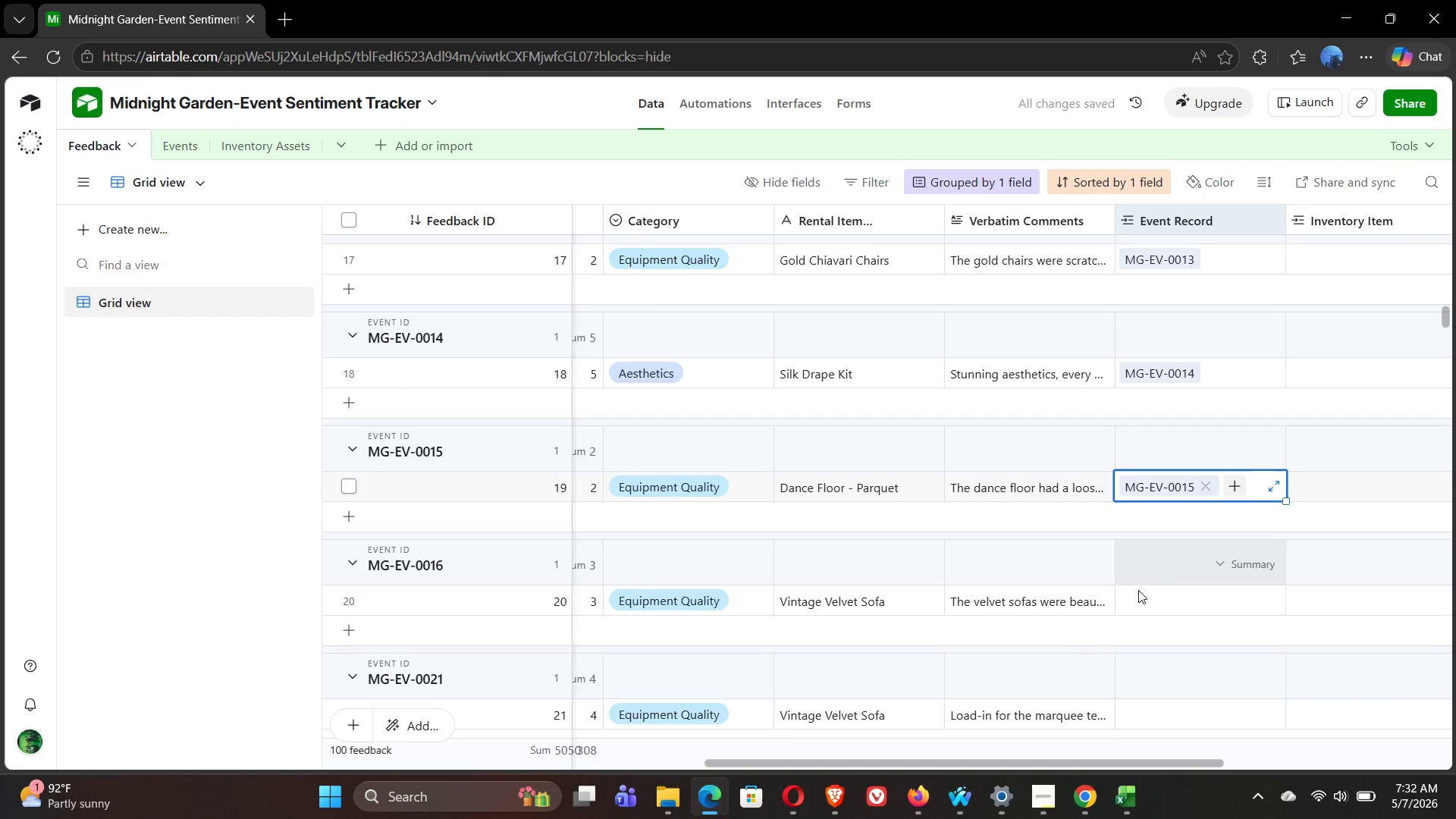 
left_click([1159, 598])
 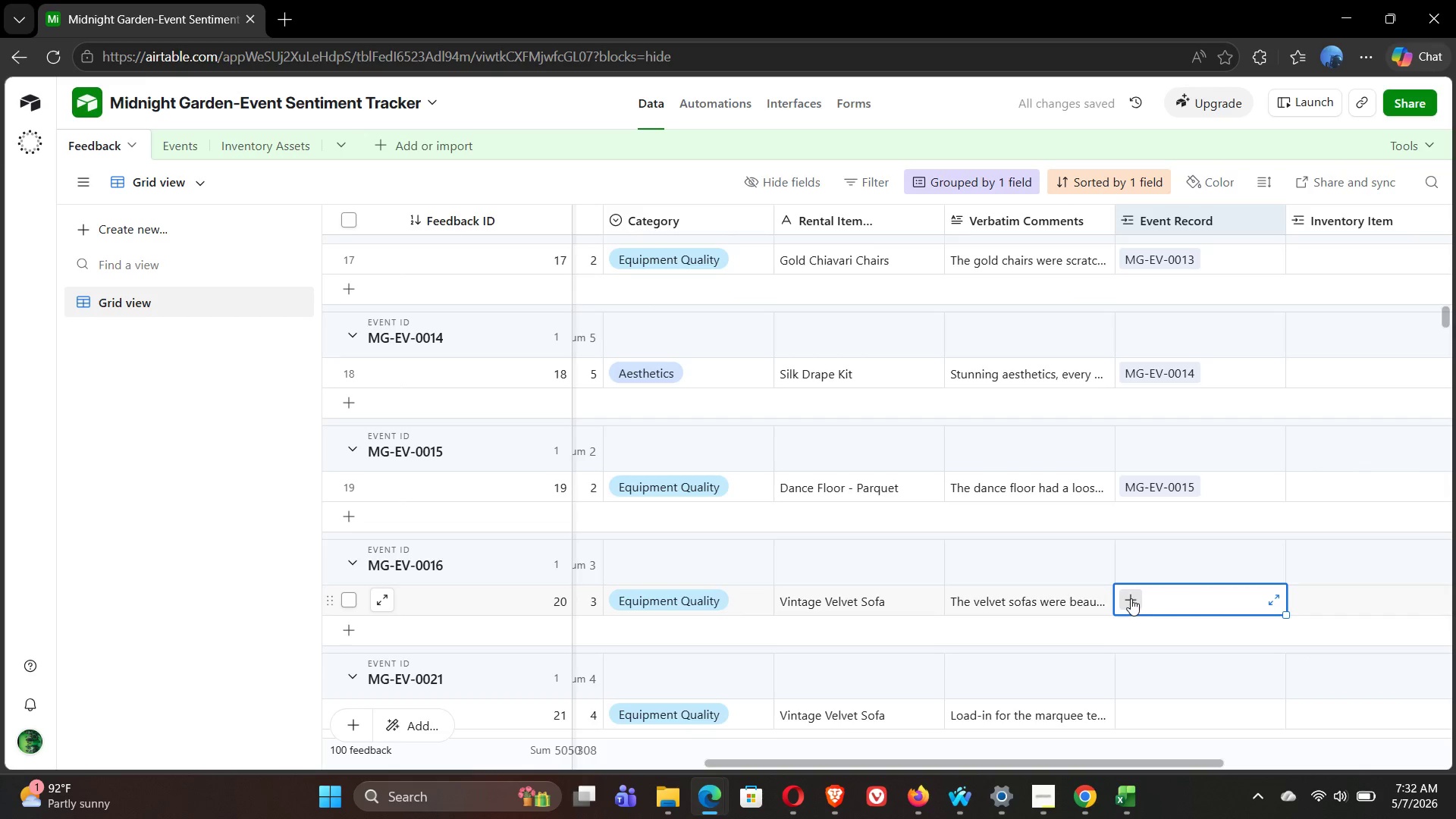 
left_click([1131, 598])
 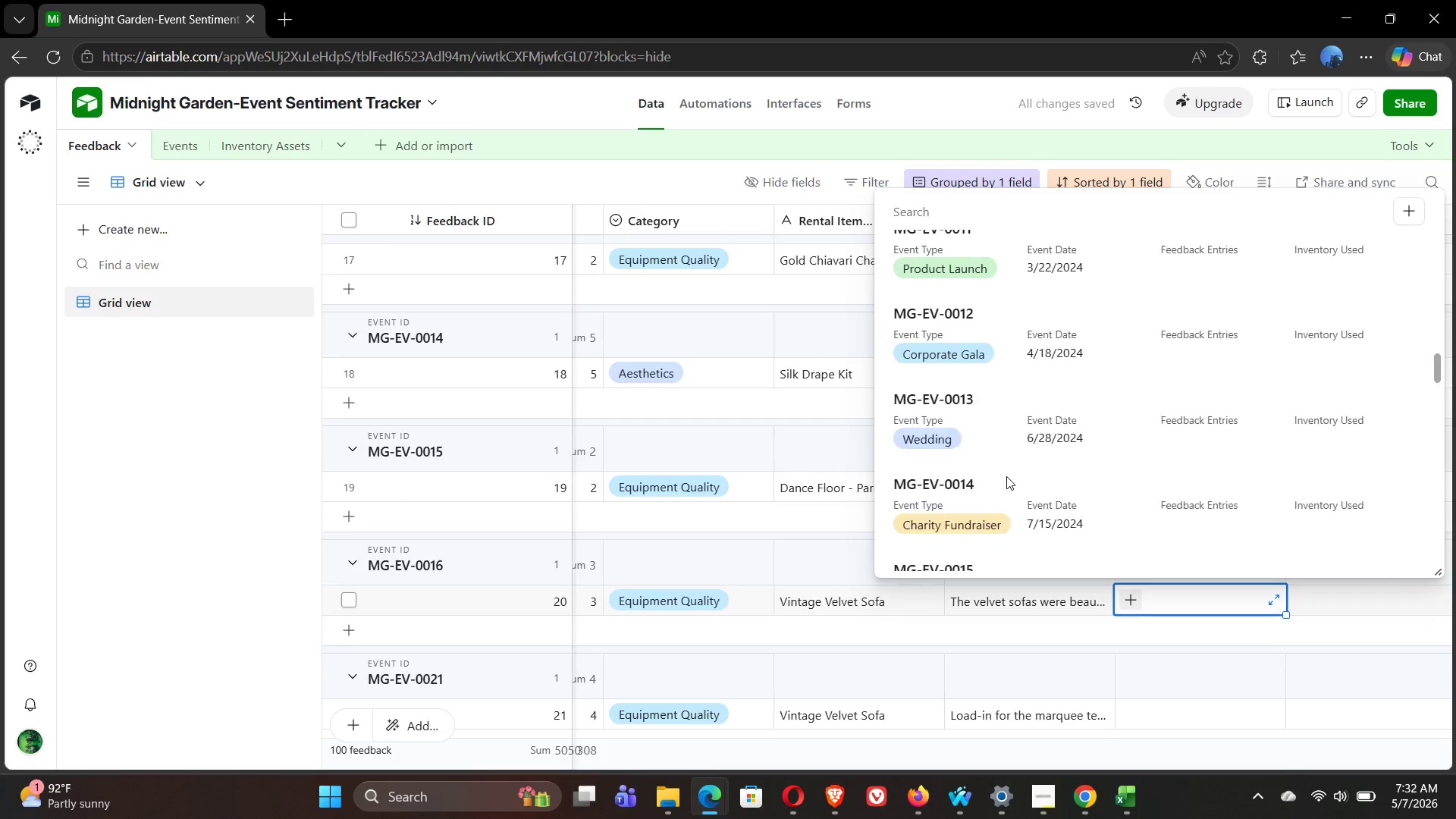 
wait(7.17)
 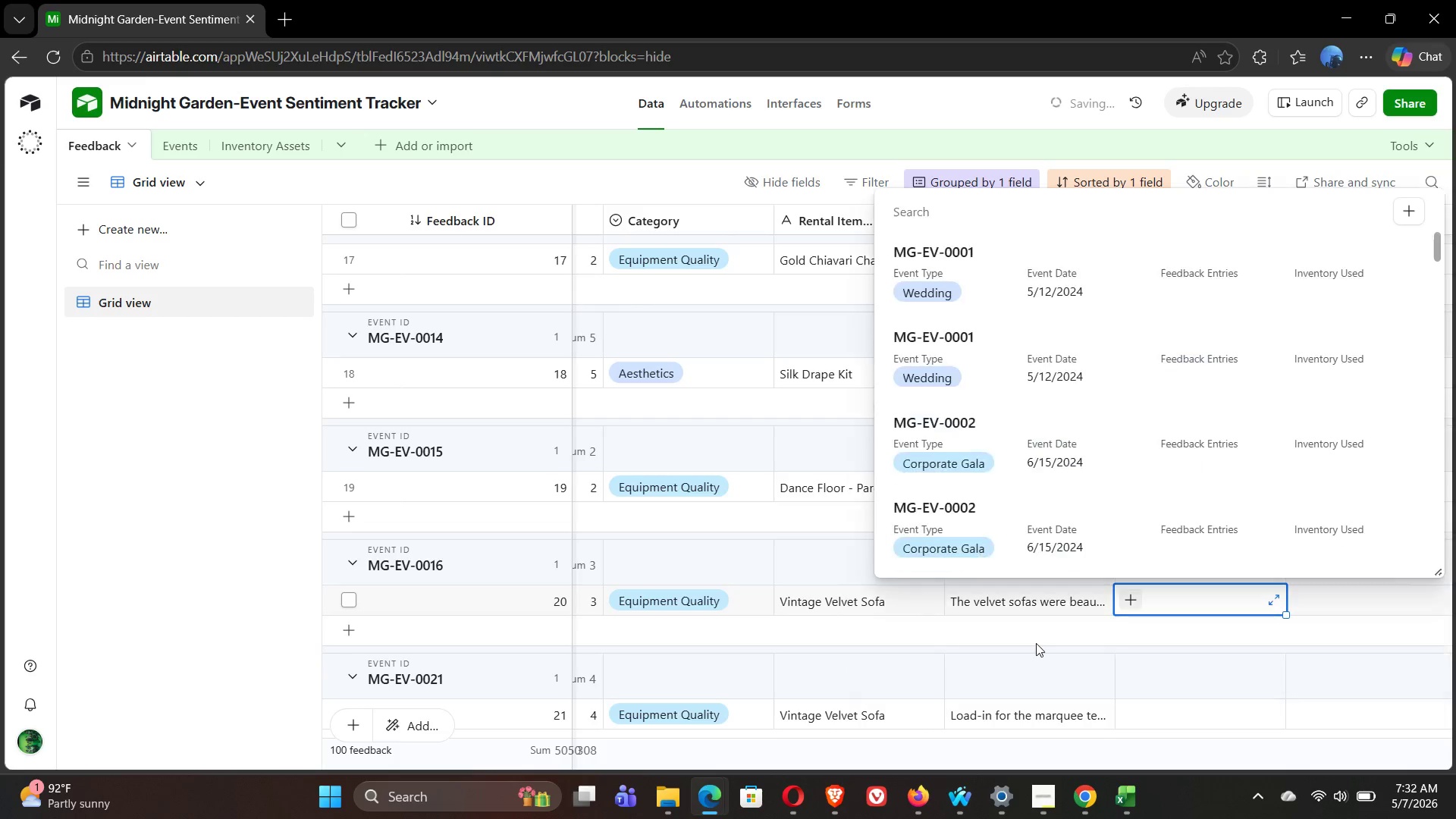 
left_click([972, 419])
 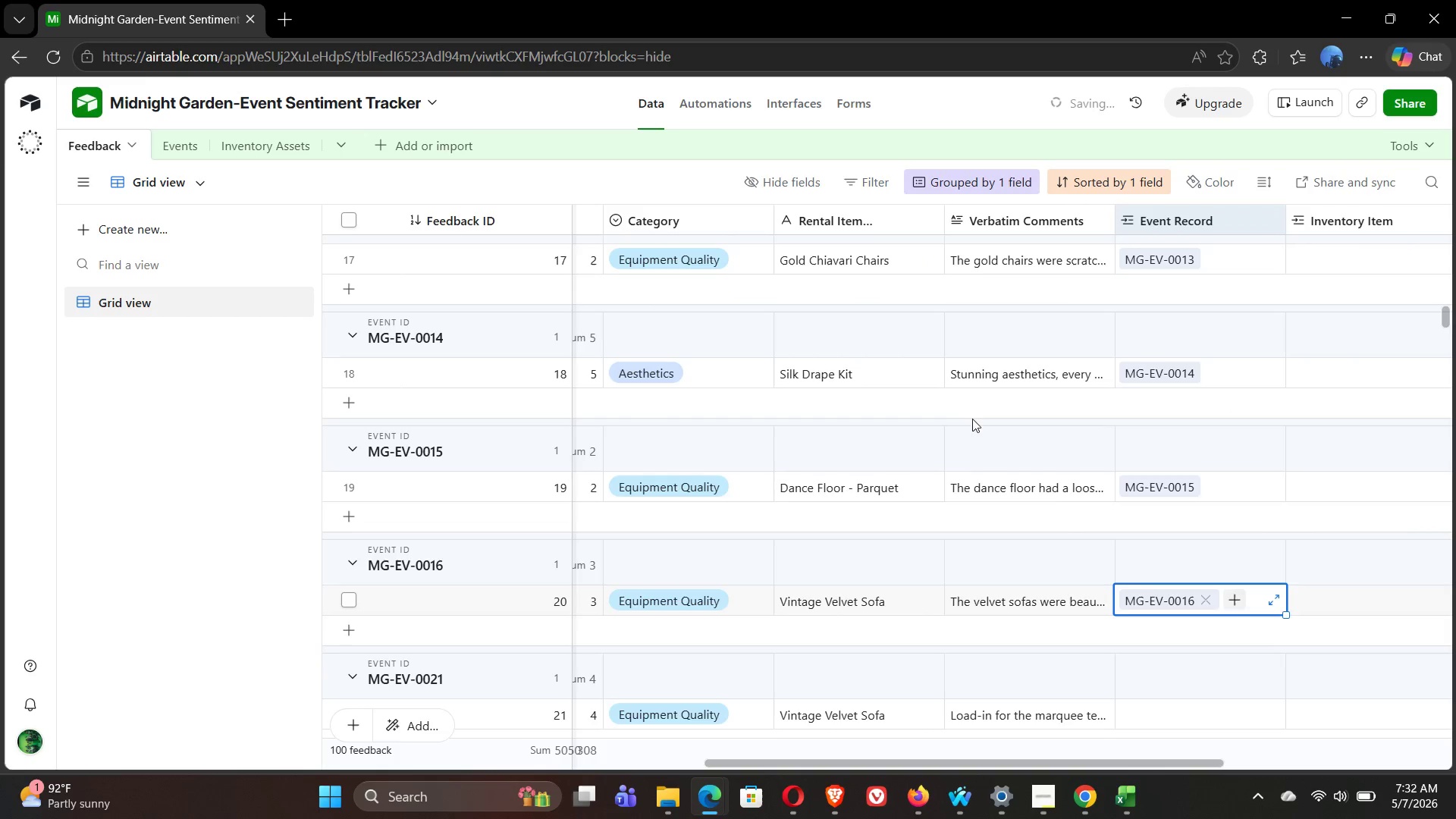 
mouse_move([1122, 510])
 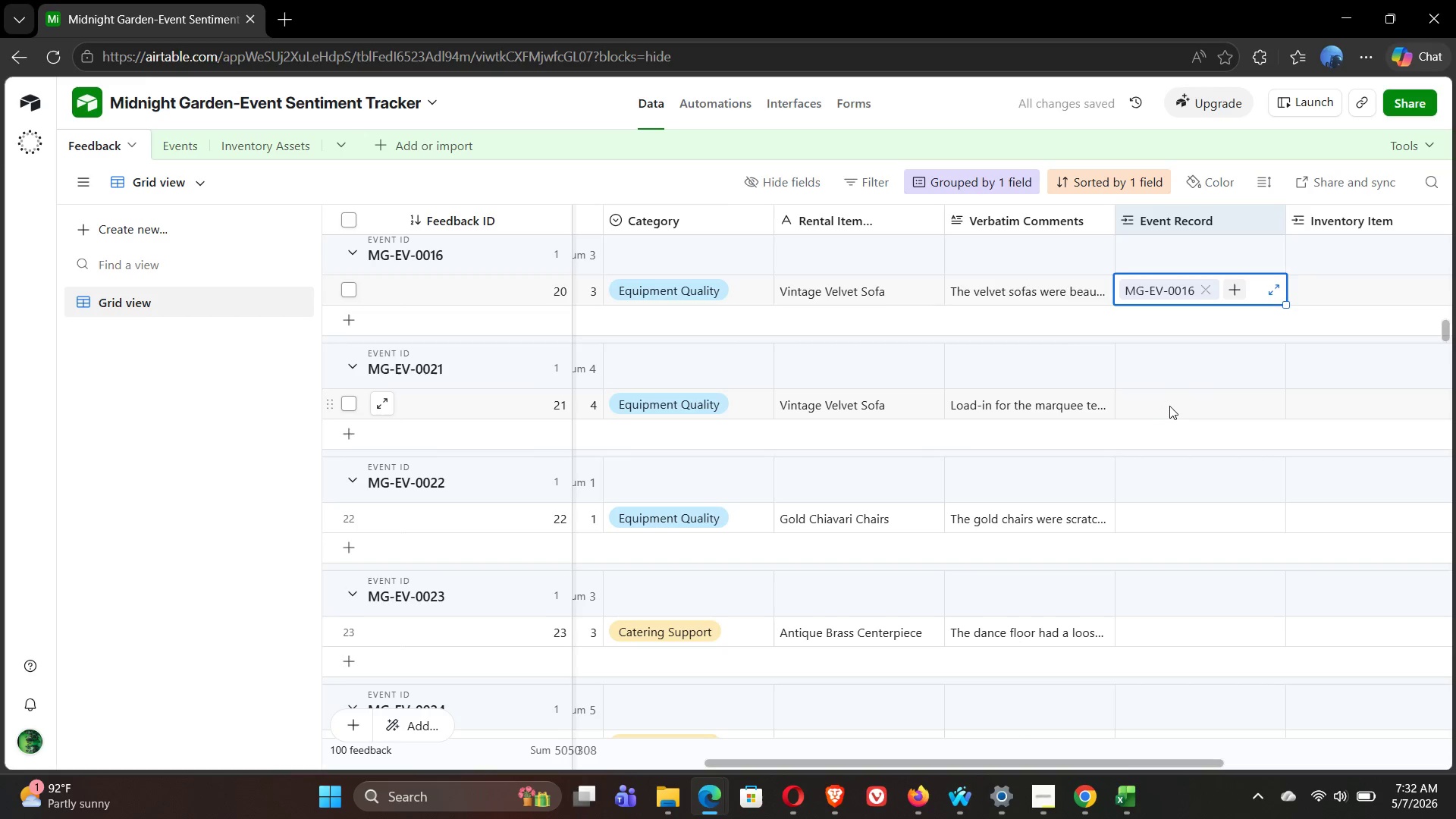 
left_click([1175, 406])
 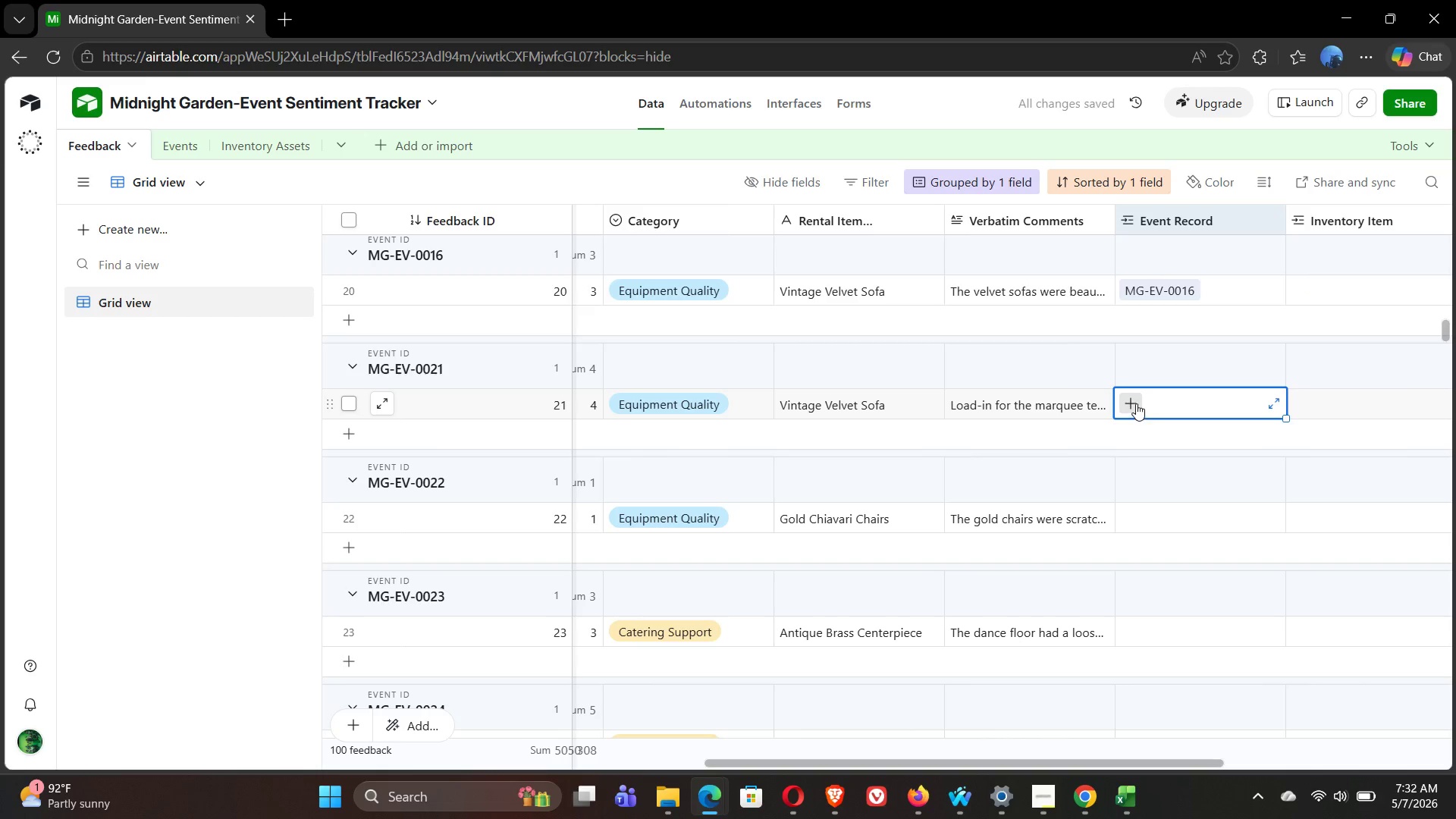 
left_click([1136, 403])
 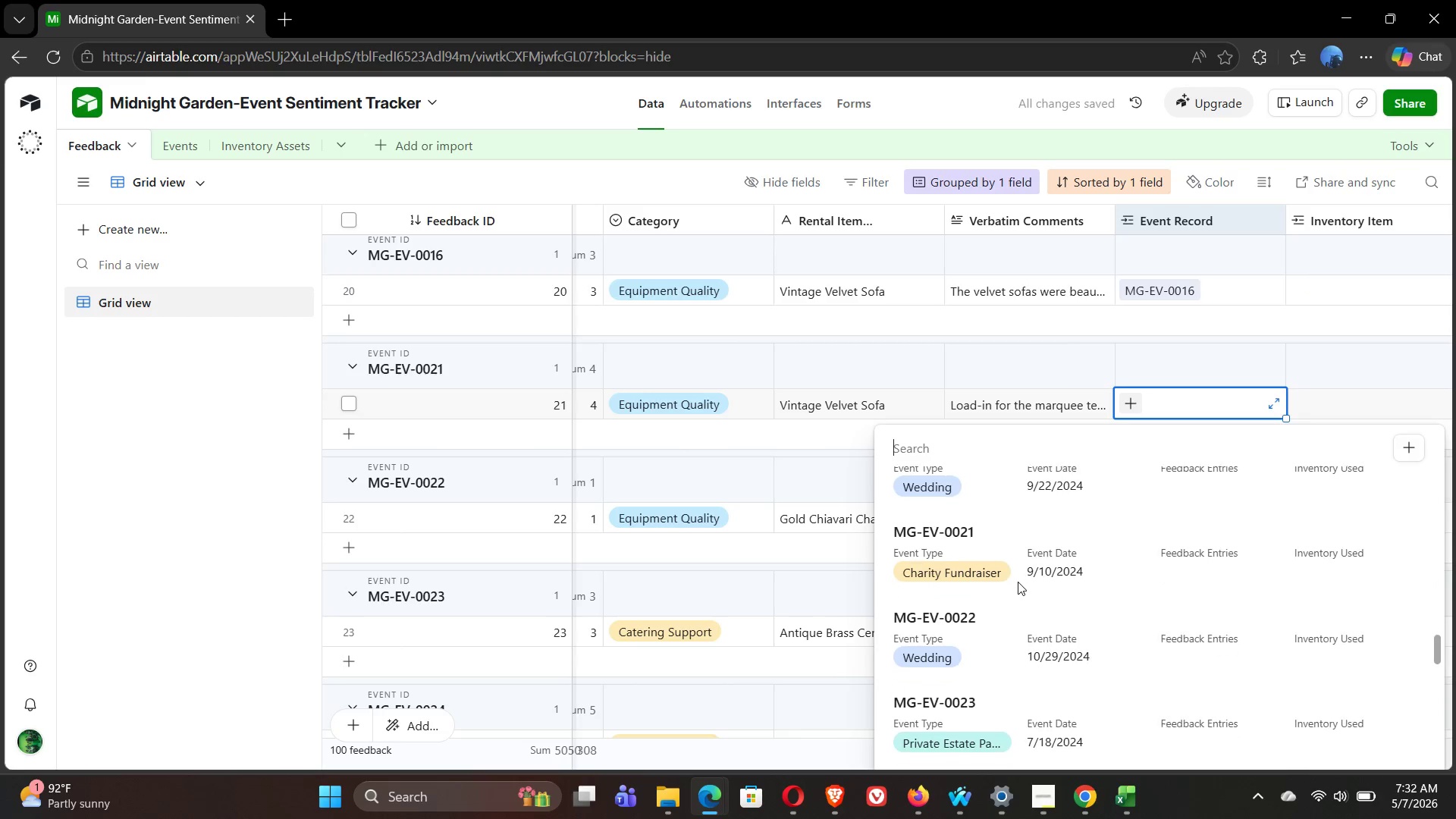 
wait(7.76)
 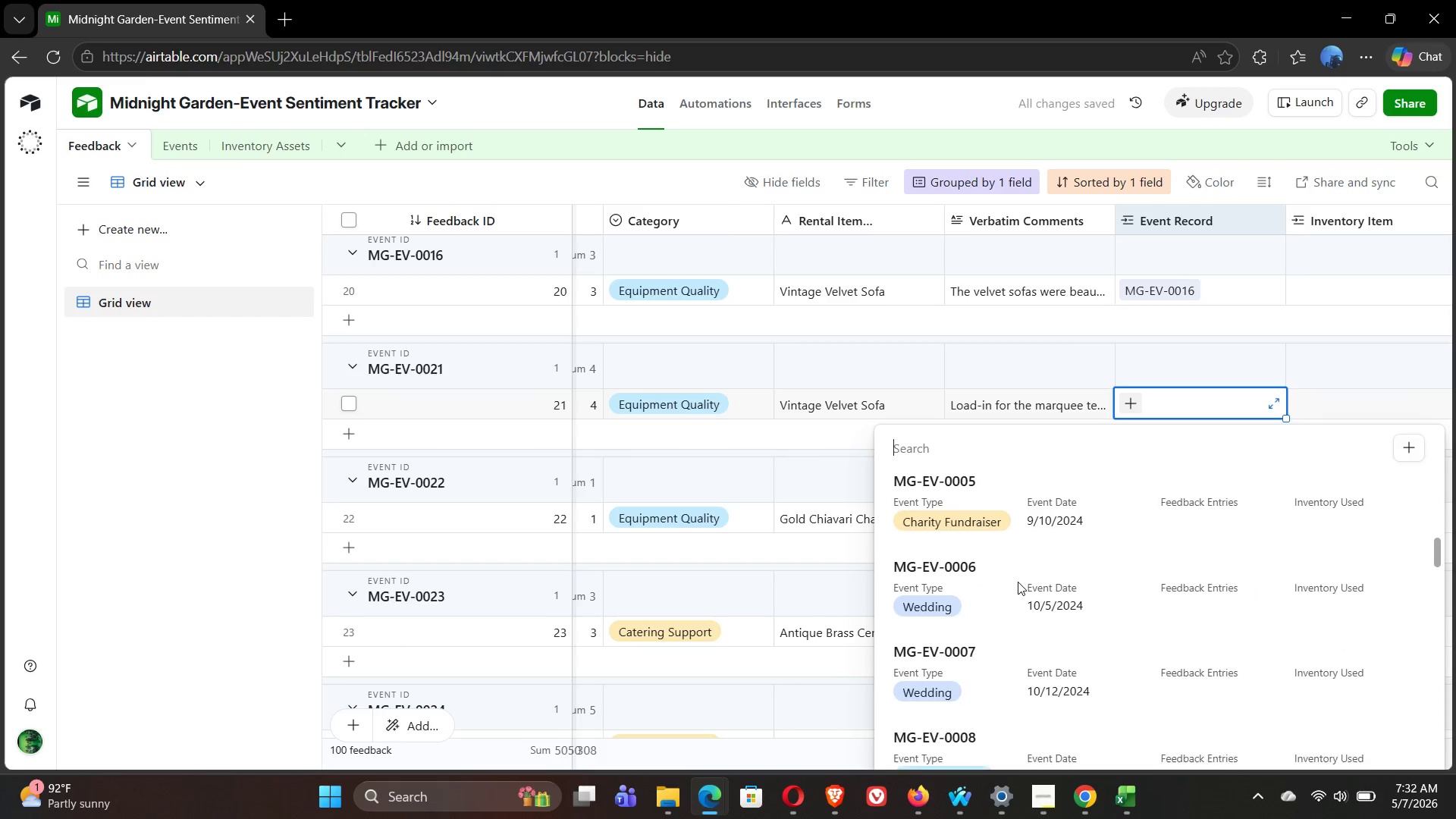 
left_click([961, 554])
 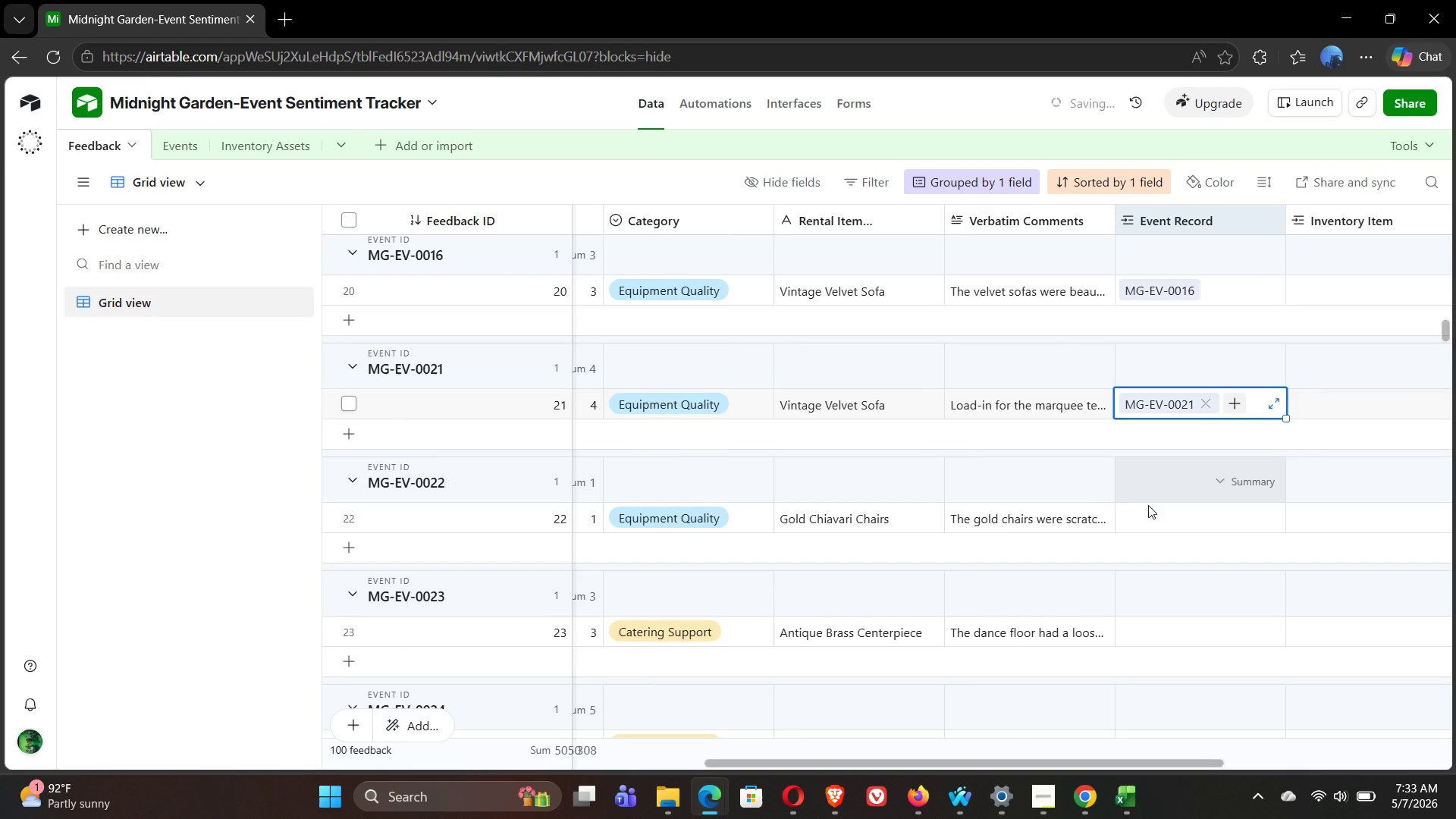 
left_click([1151, 516])
 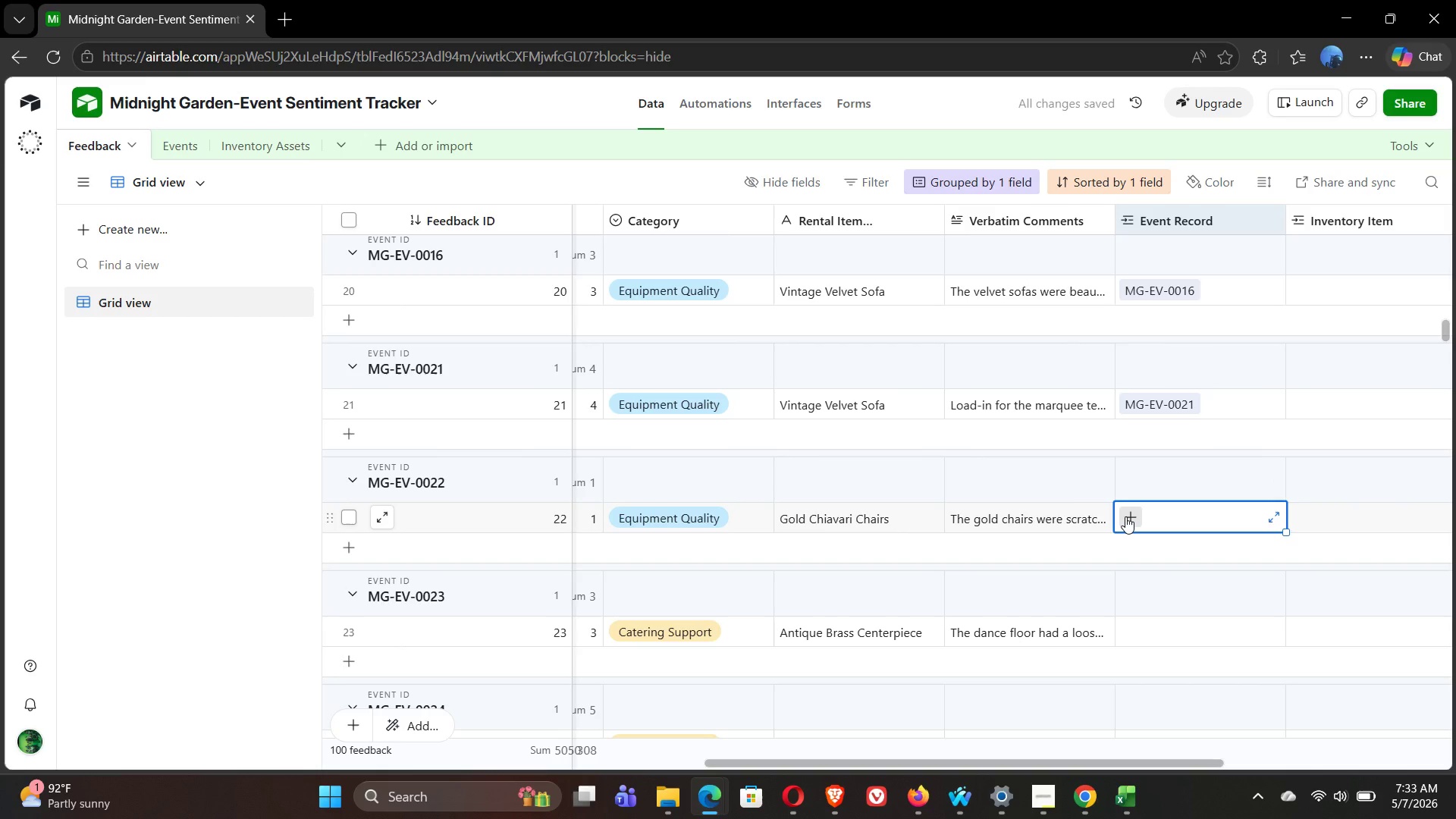 
left_click([1125, 516])
 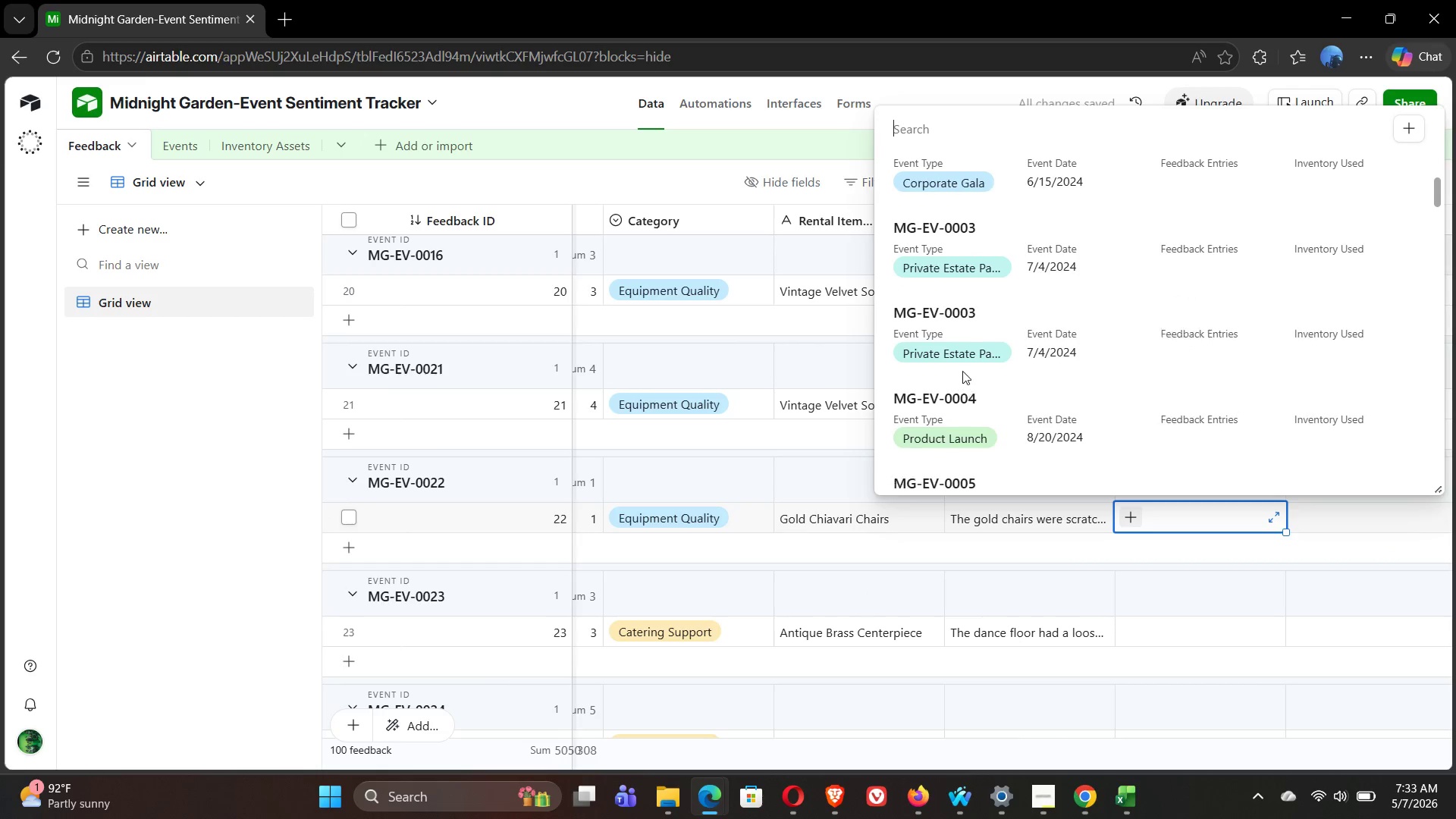 
wait(6.17)
 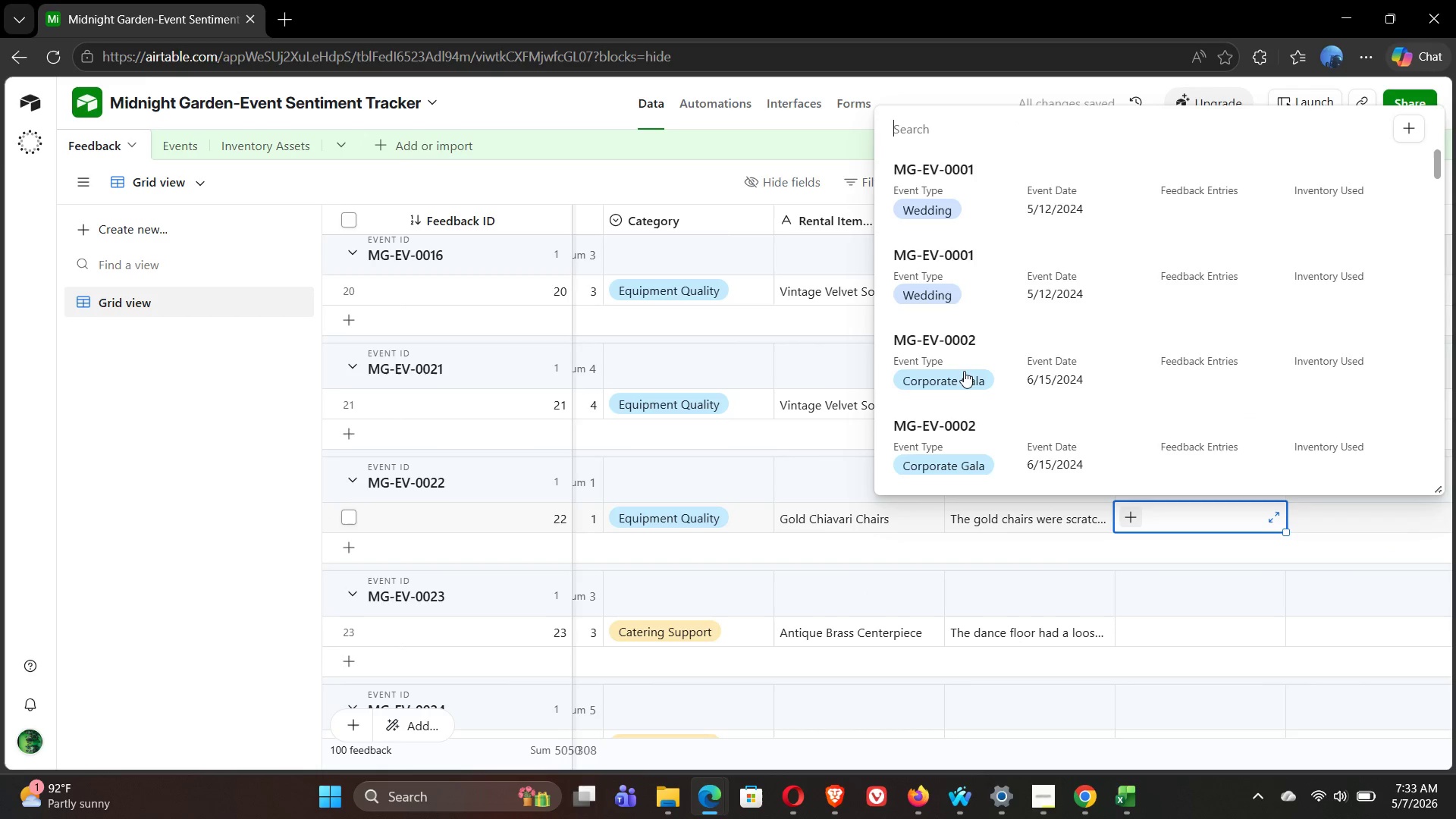 
type(22)
 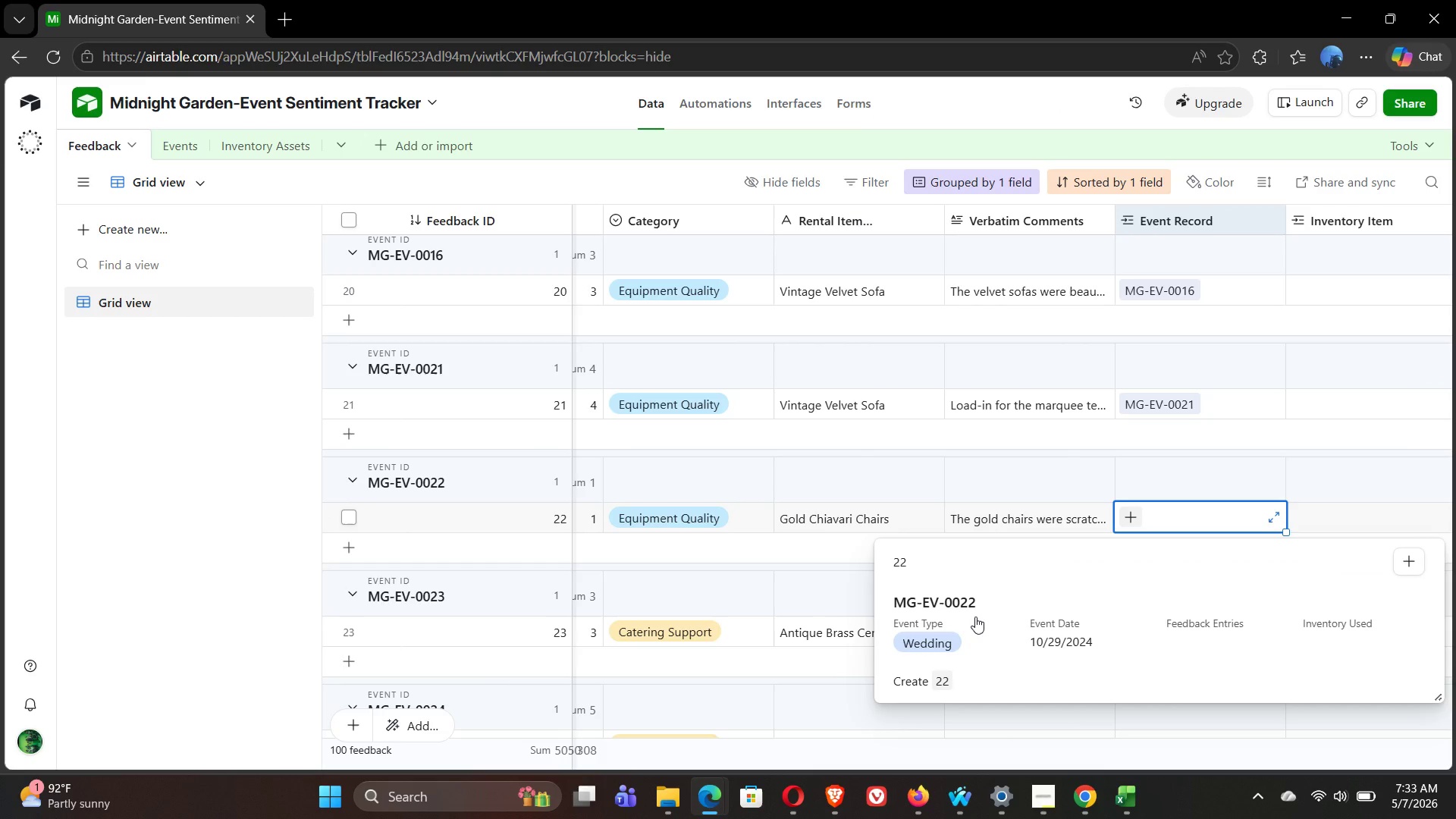 
left_click([975, 617])
 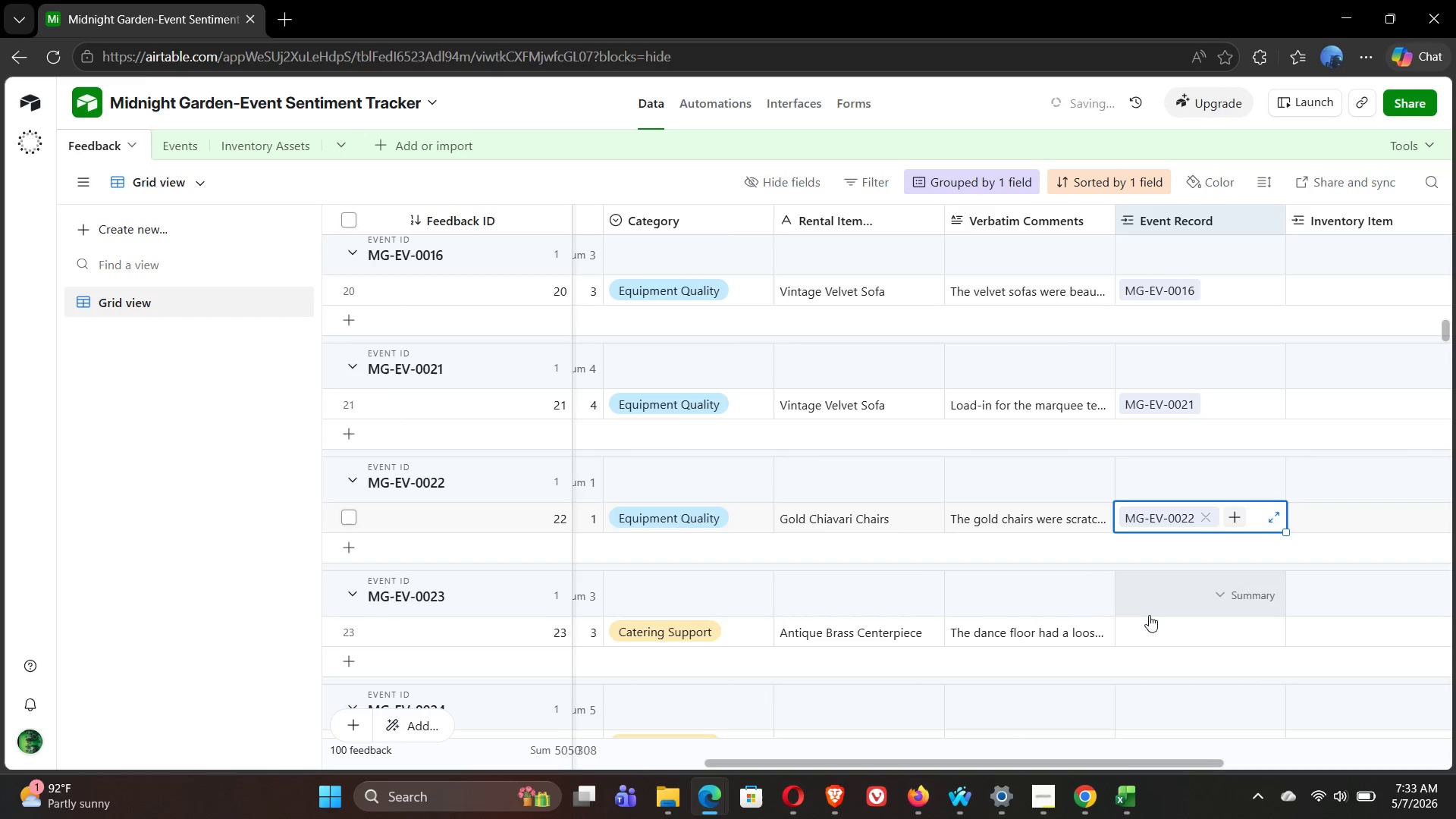 
left_click([1151, 628])
 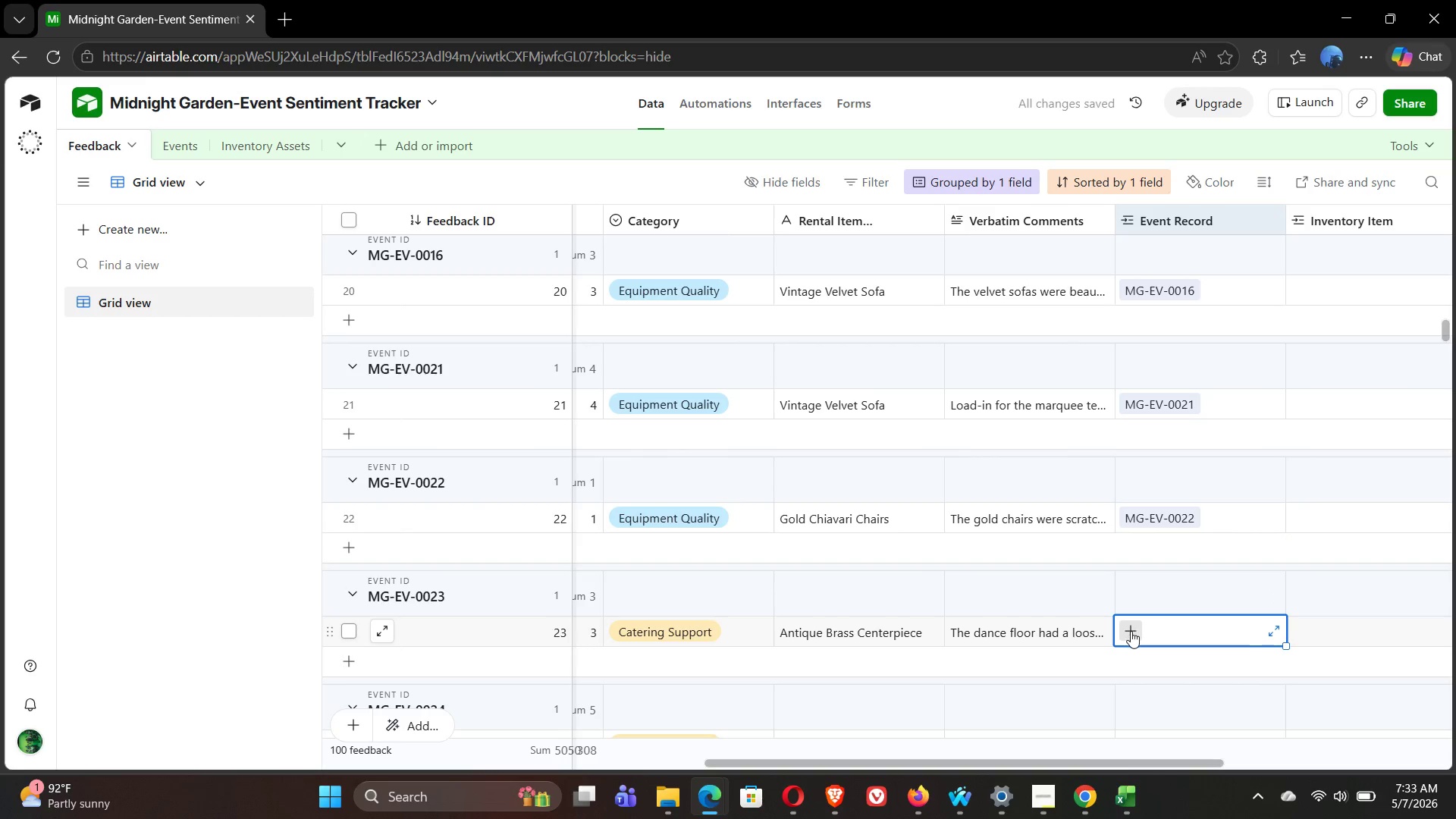 
left_click([1131, 631])
 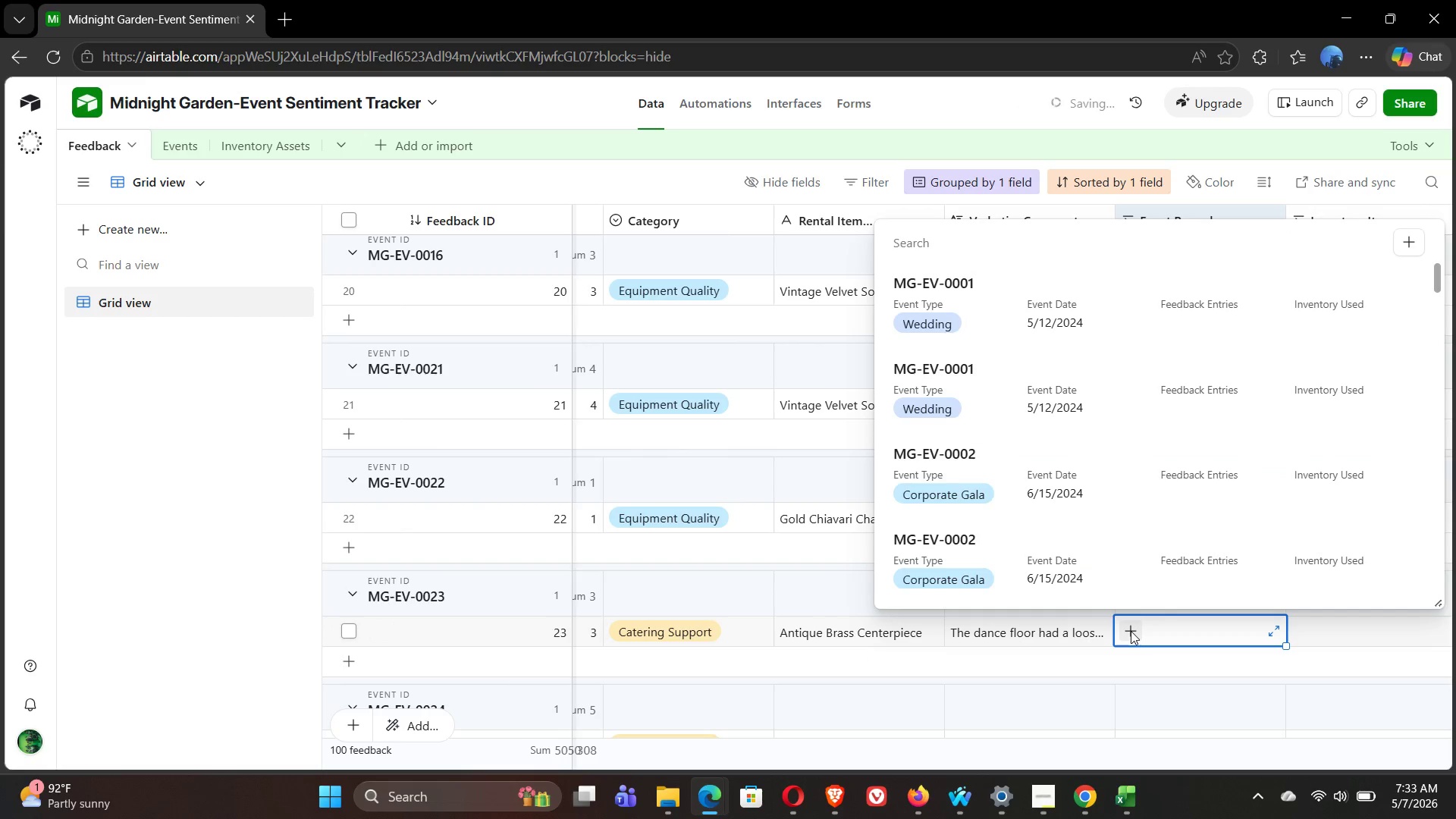 
type(23)
 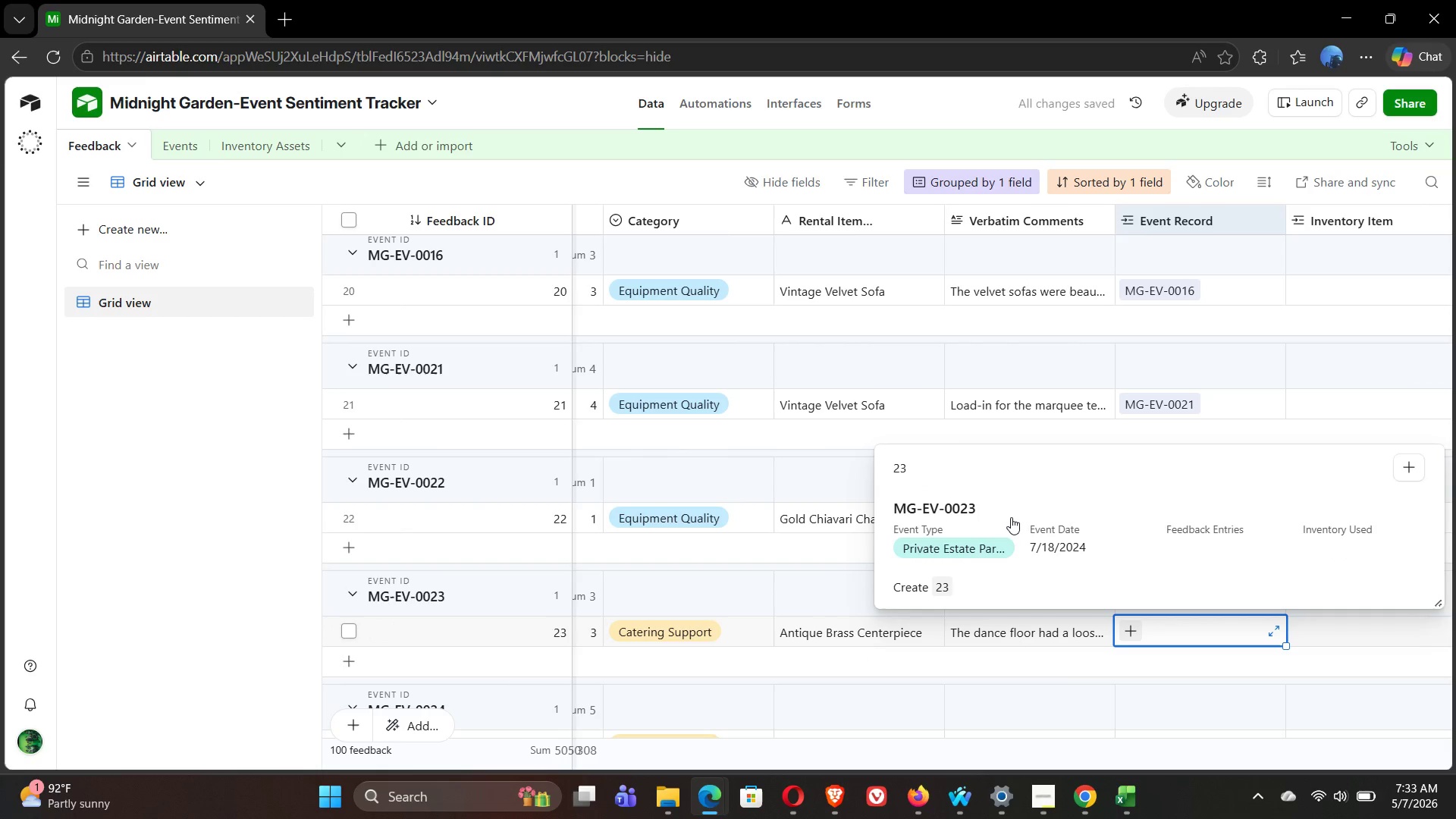 
left_click([1011, 517])
 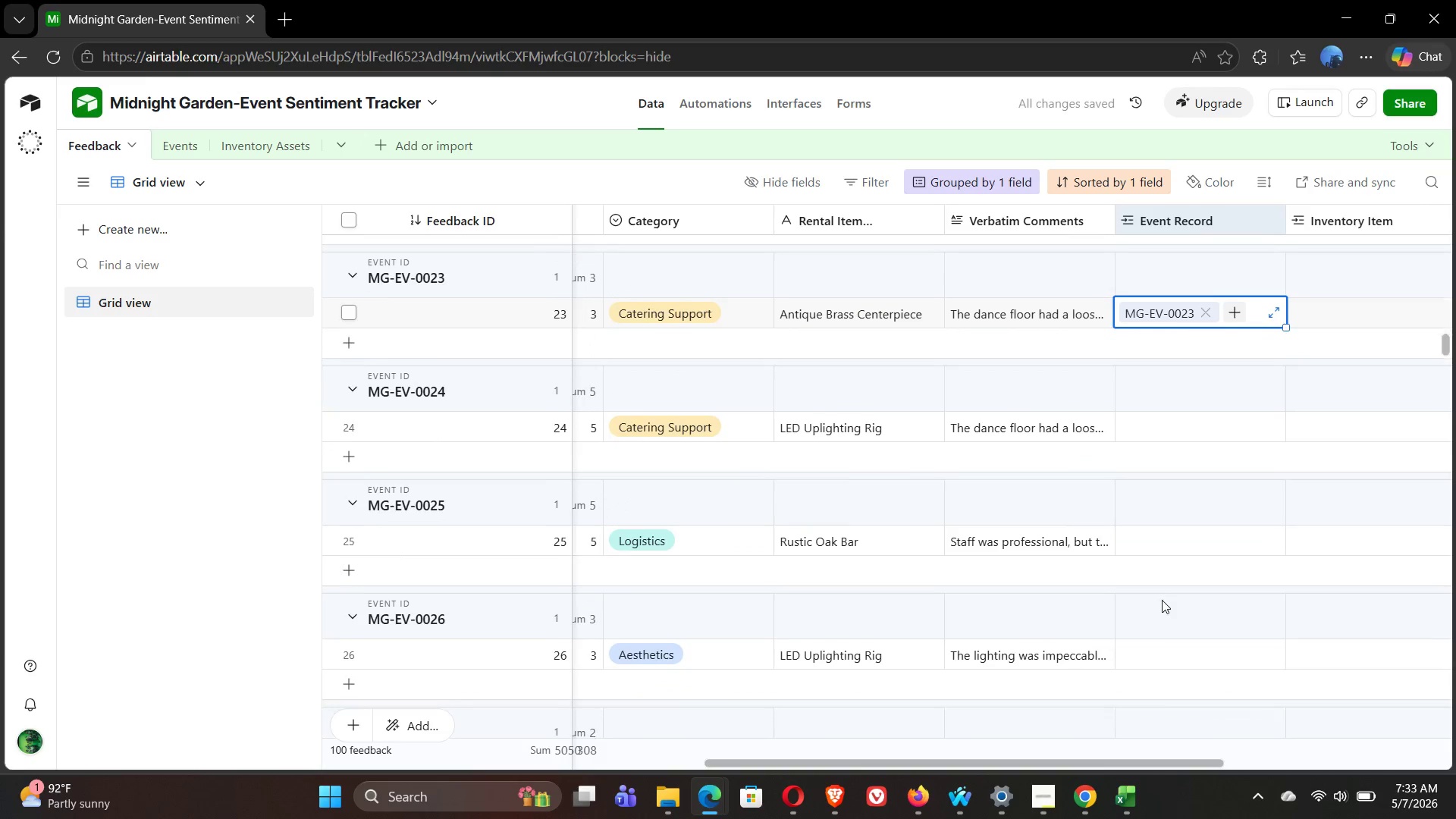 
left_click([1150, 430])
 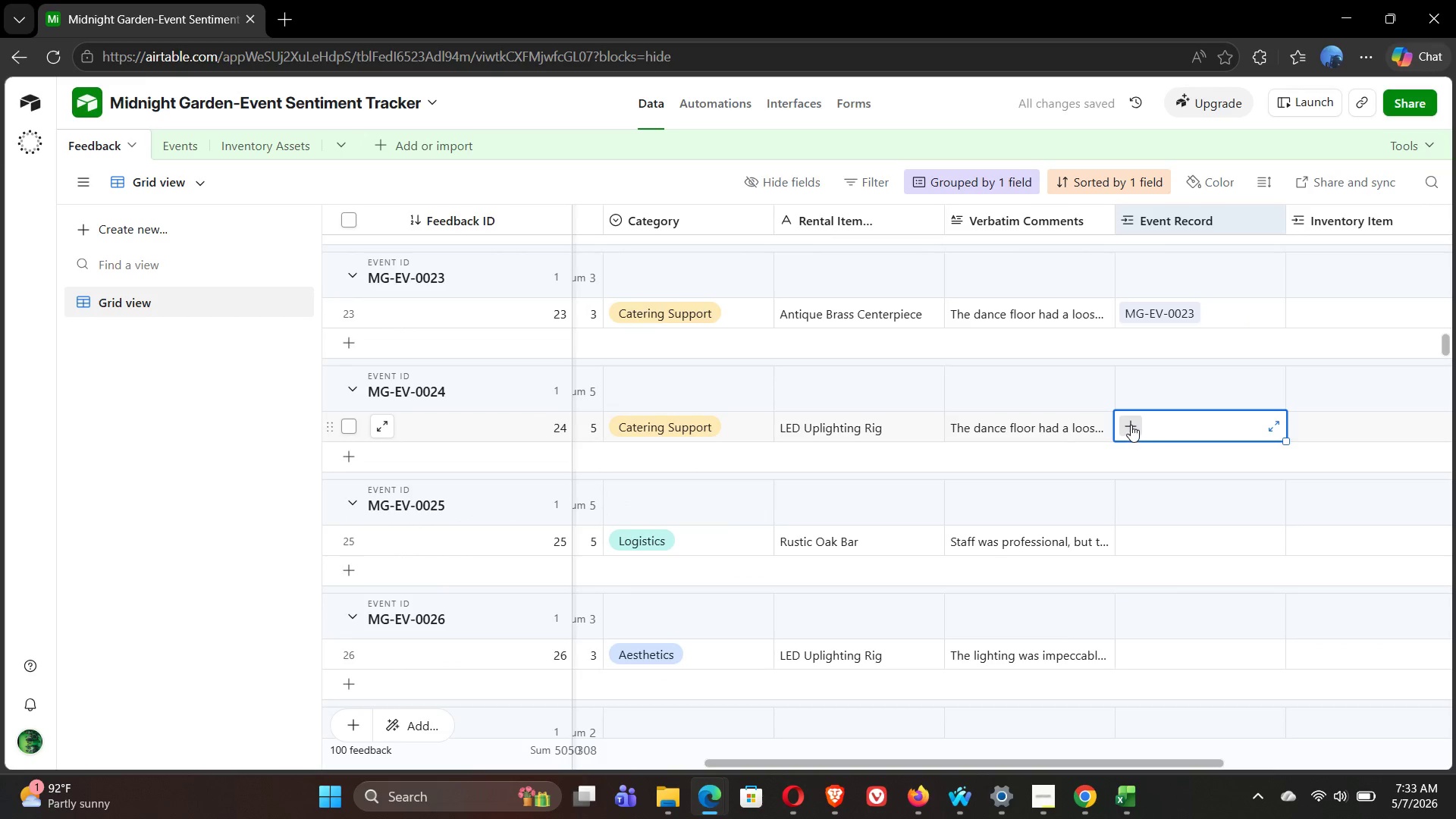 
left_click([1131, 425])
 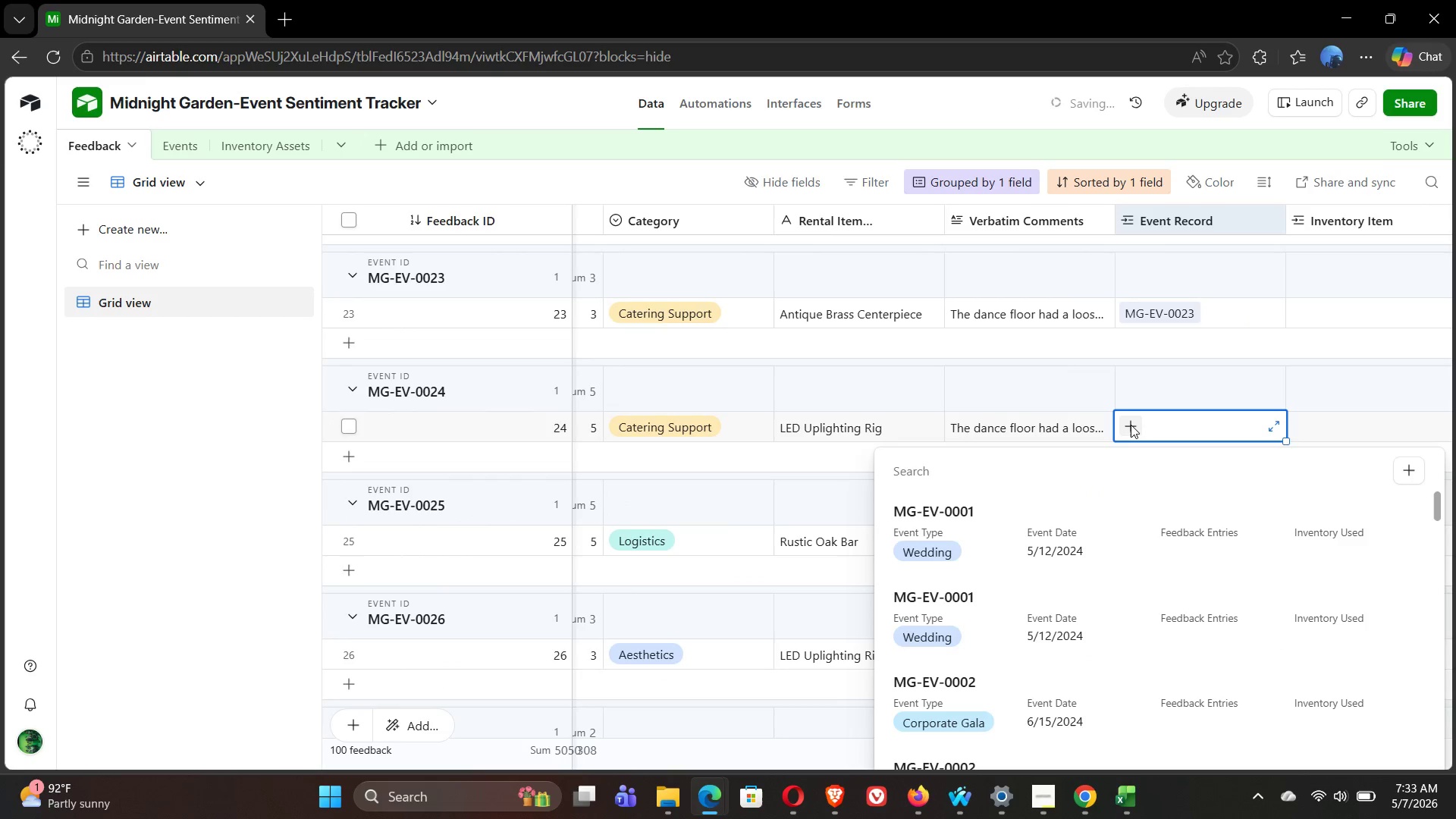 
type(24)
 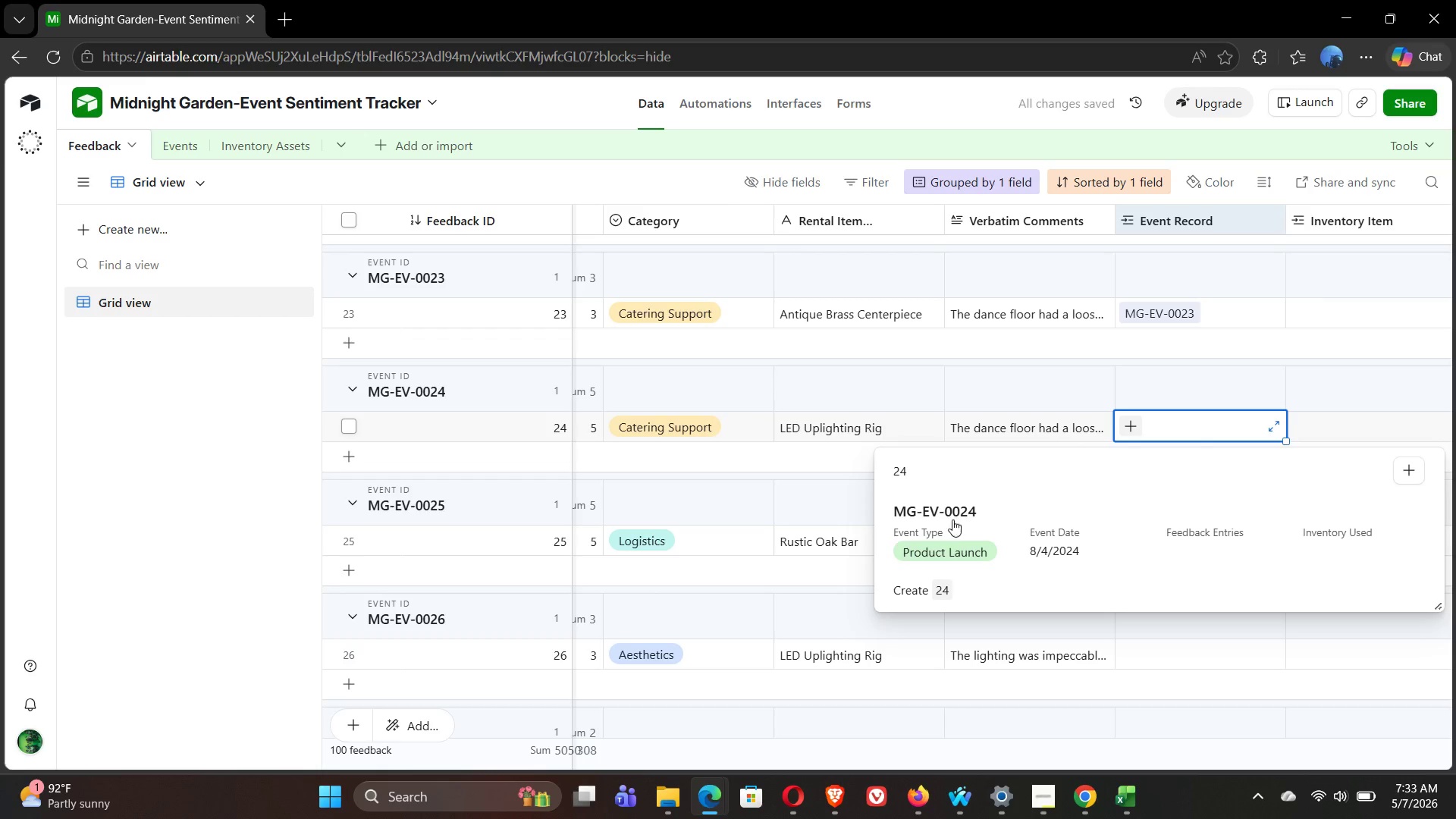 
left_click([952, 526])
 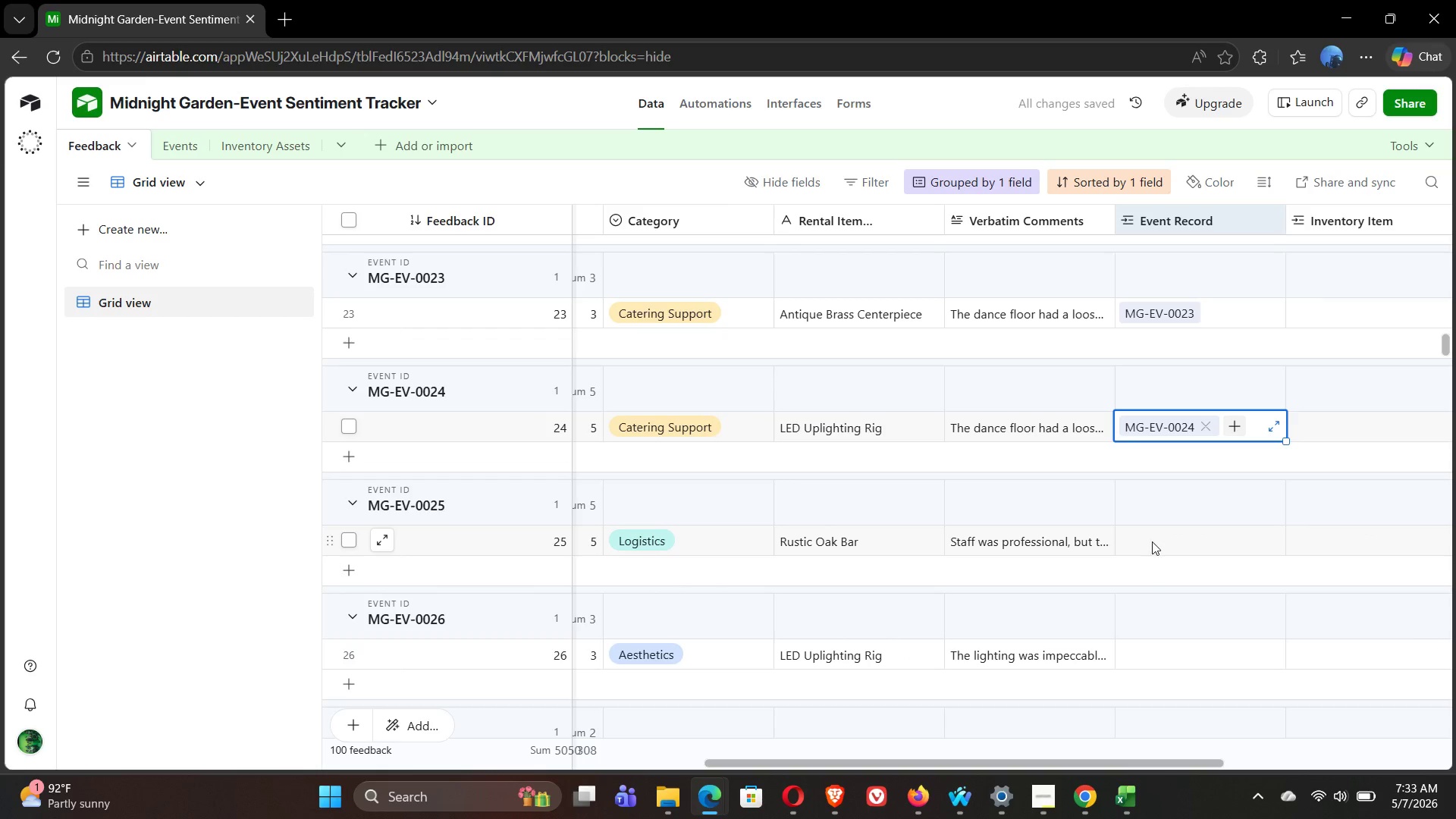 
left_click([1151, 541])
 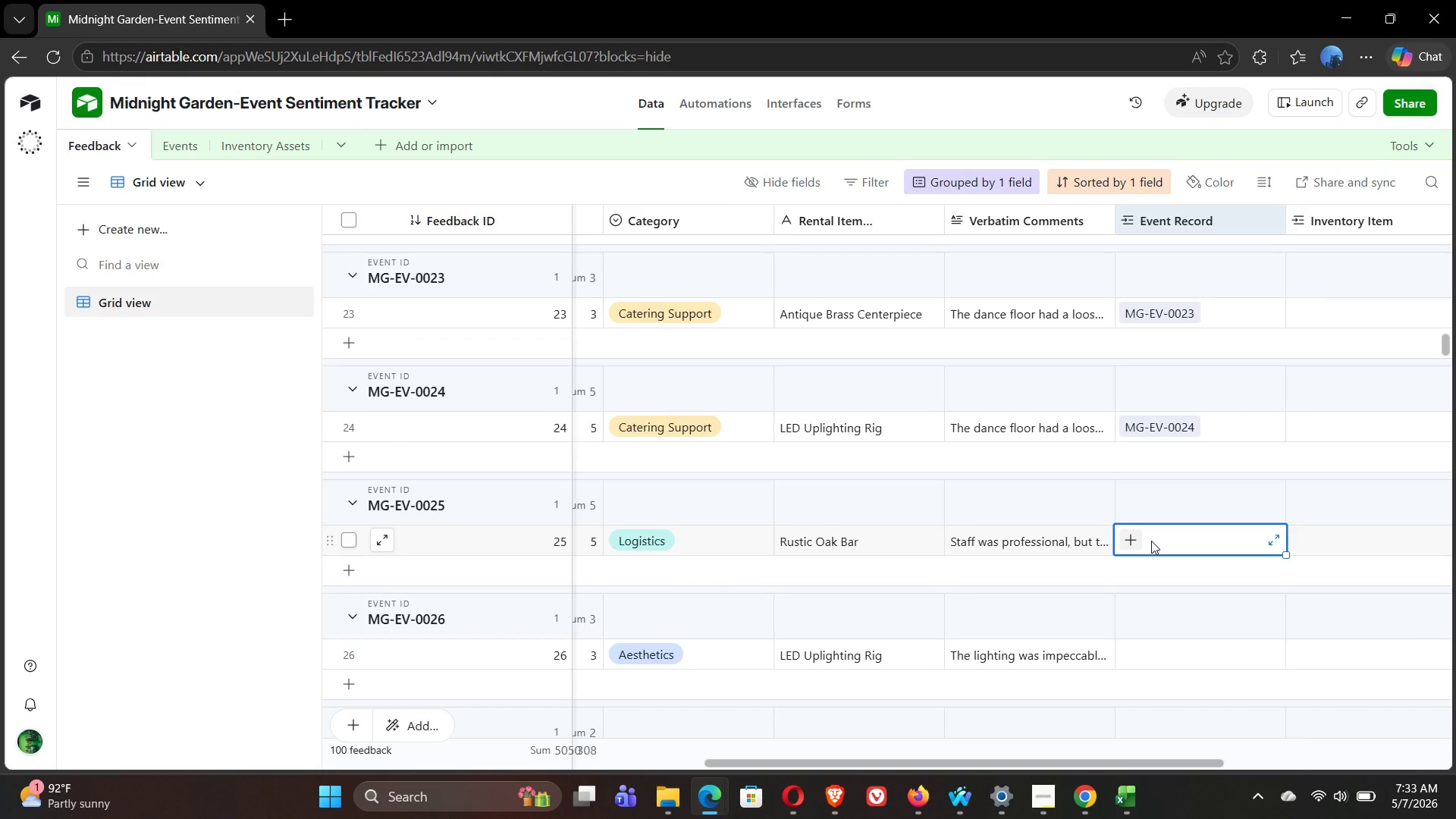 
wait(13.51)
 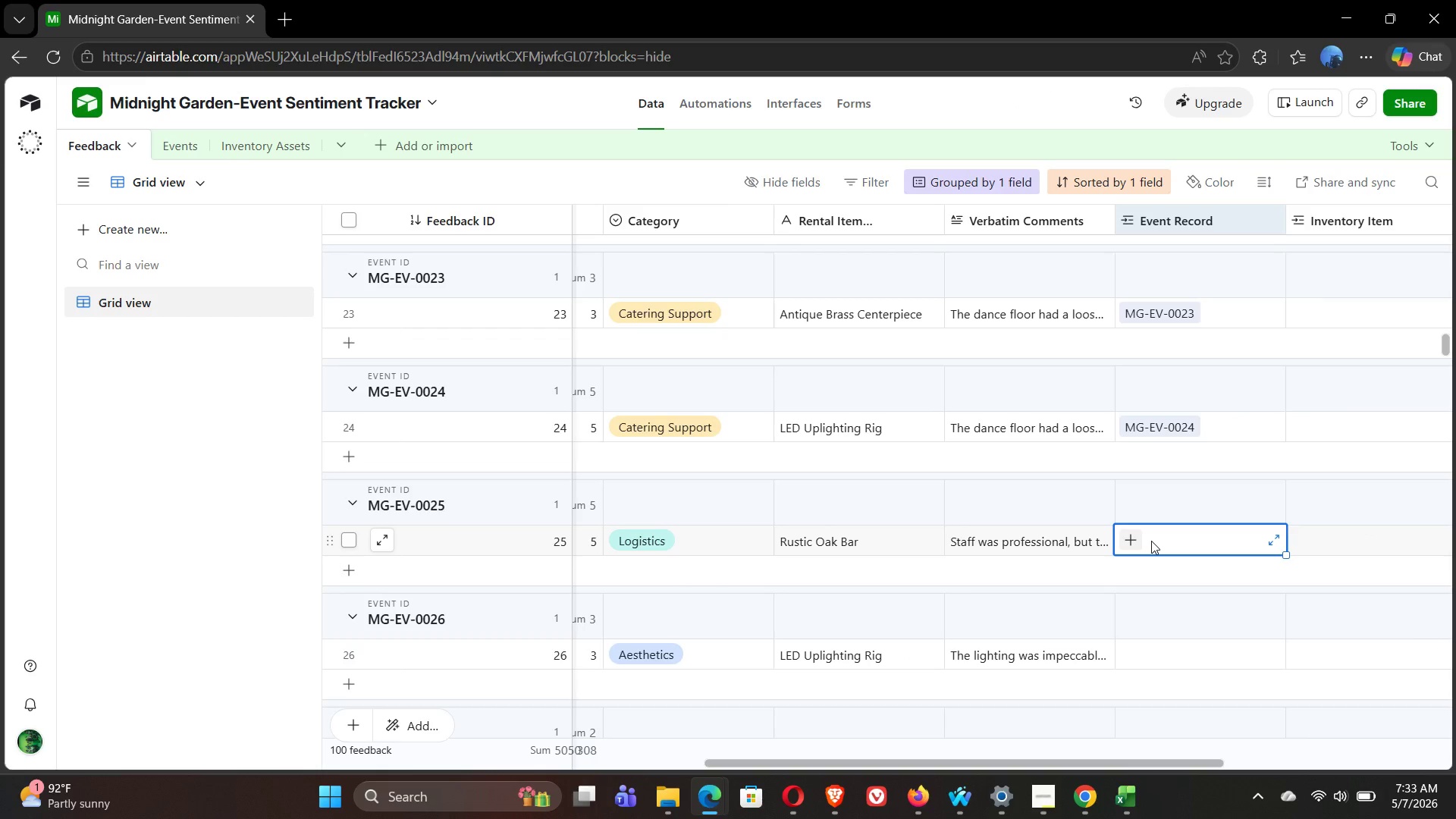 
left_click([1131, 537])
 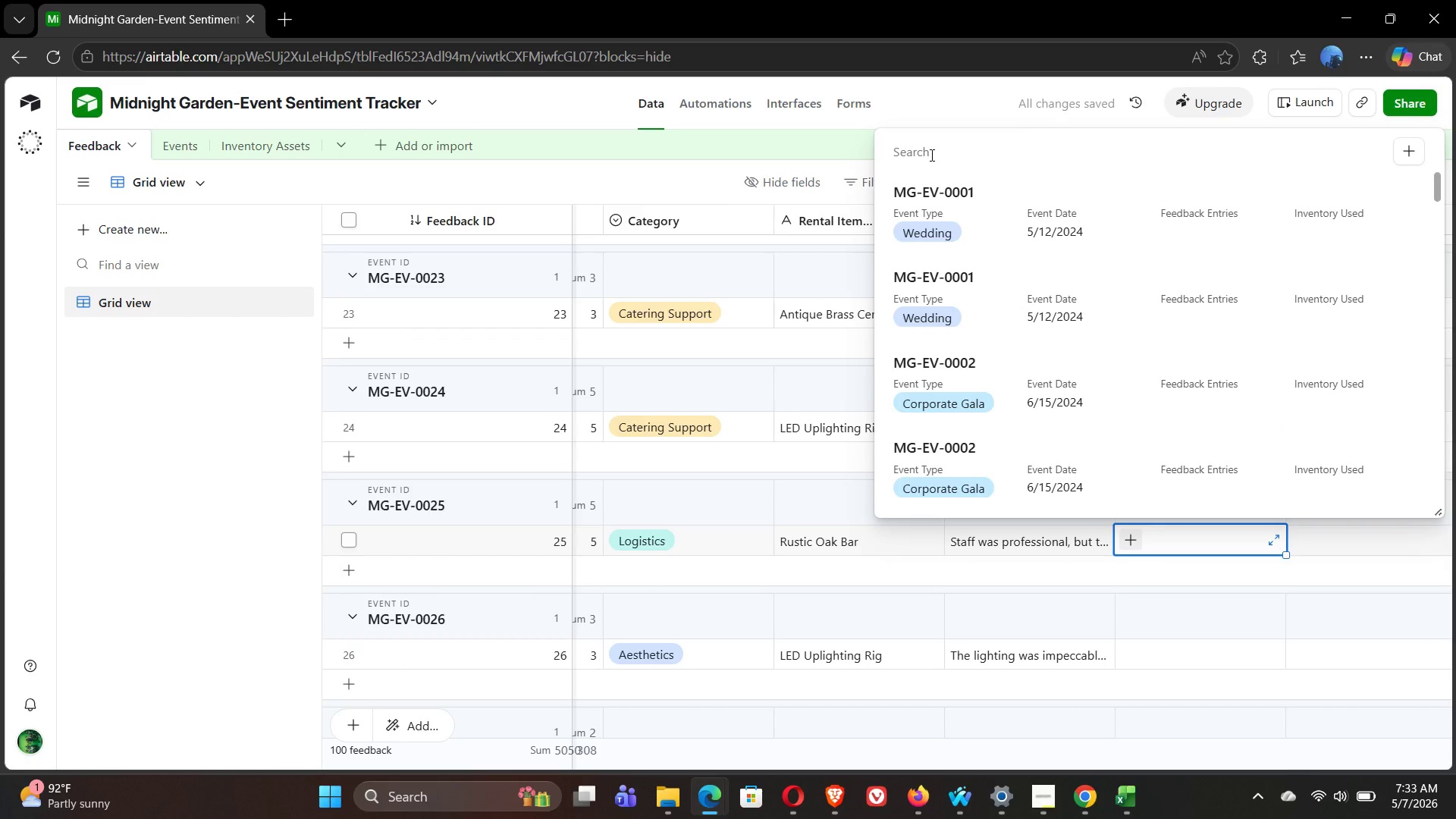 
type(25)
 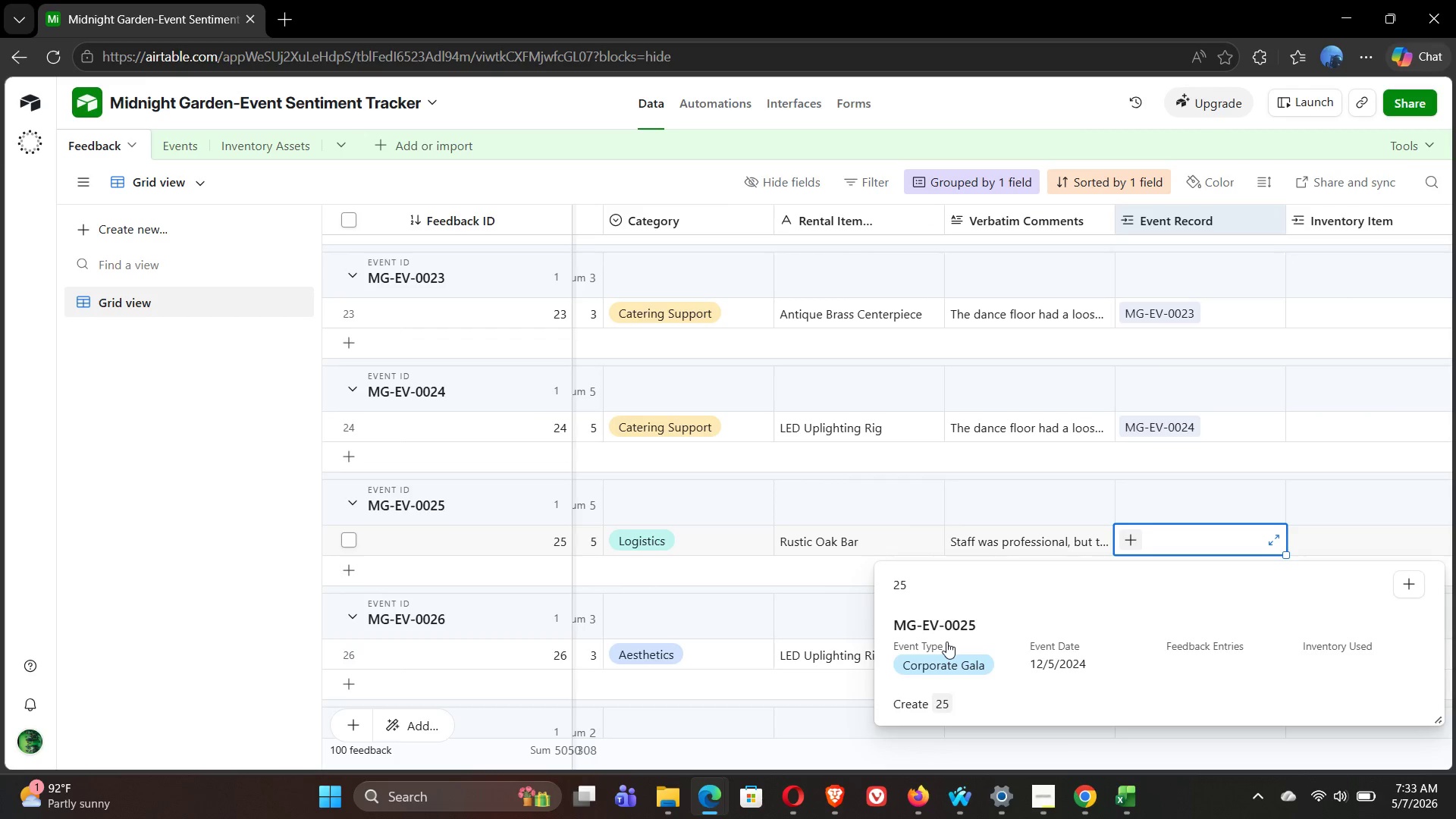 
left_click([946, 642])
 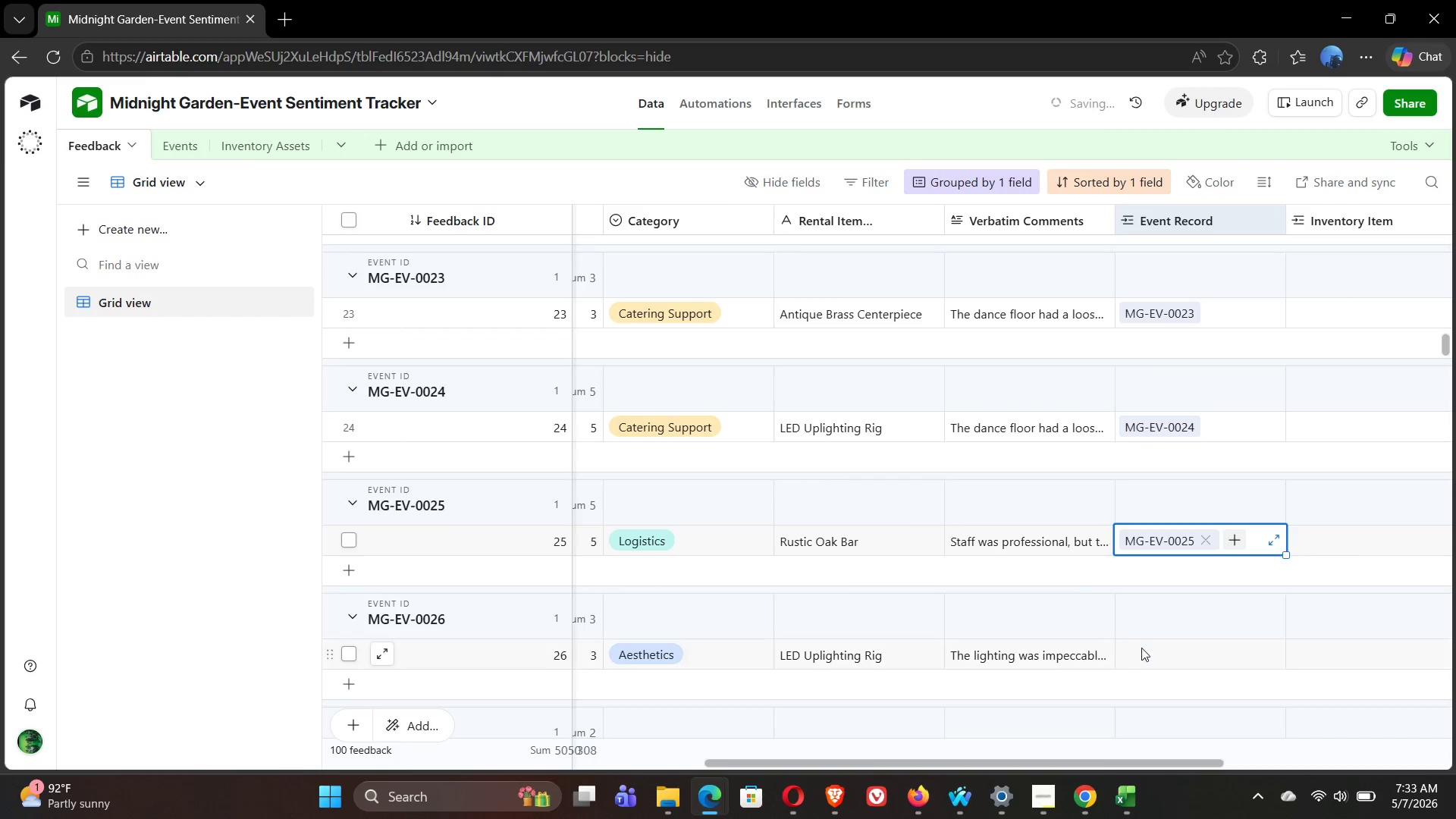 
left_click([1137, 652])
 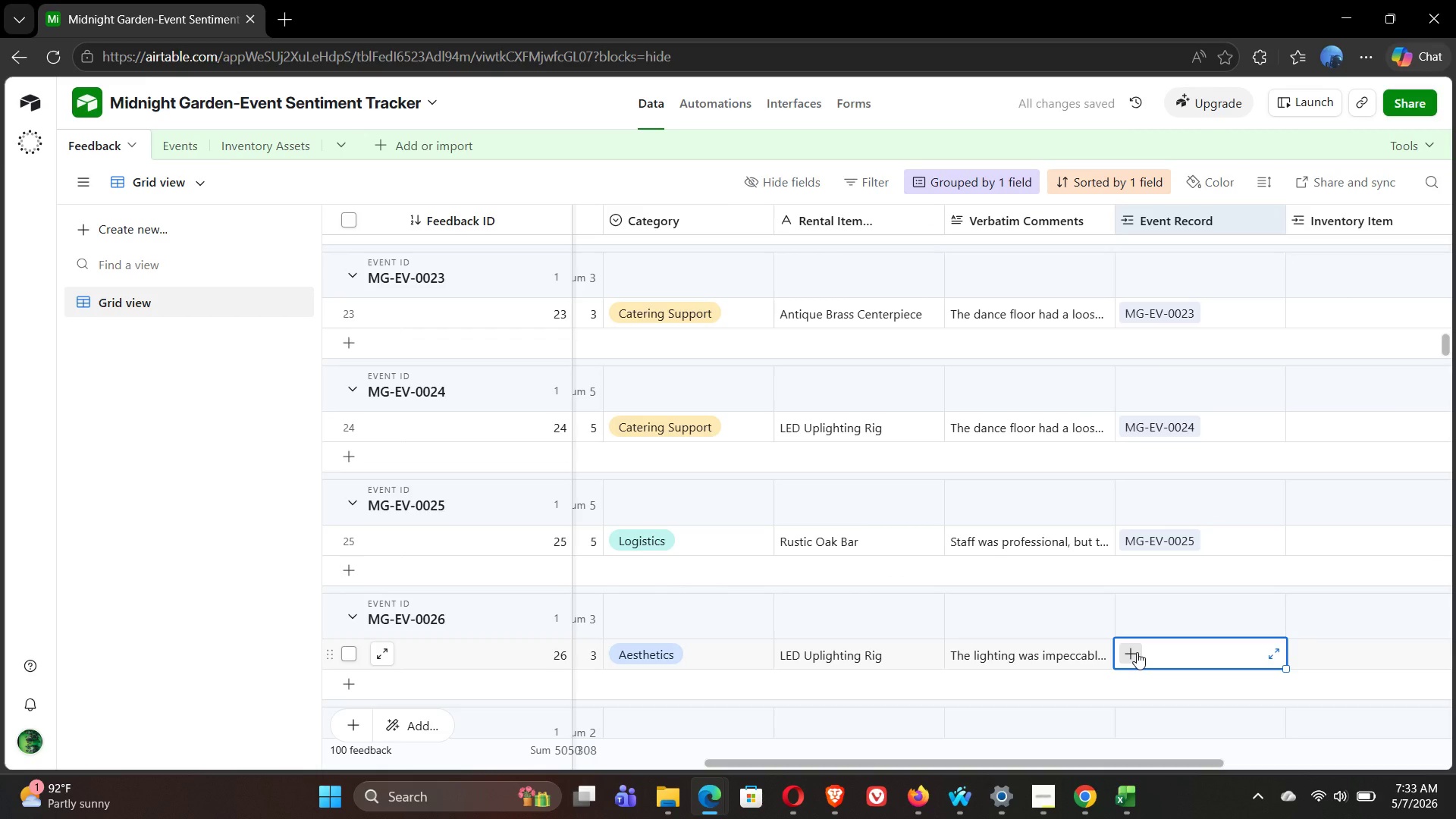 
left_click([1134, 655])
 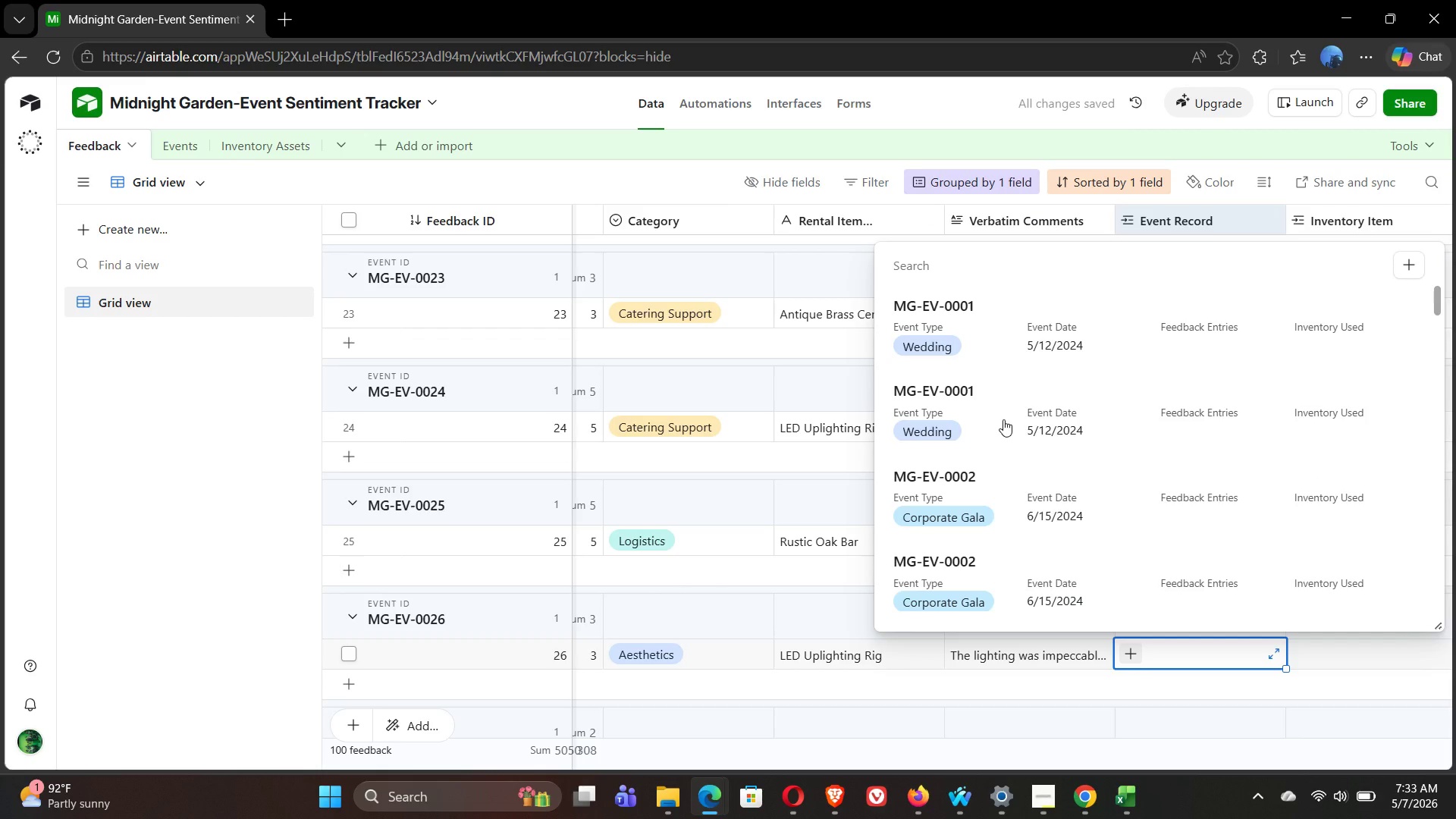 
type(26)
 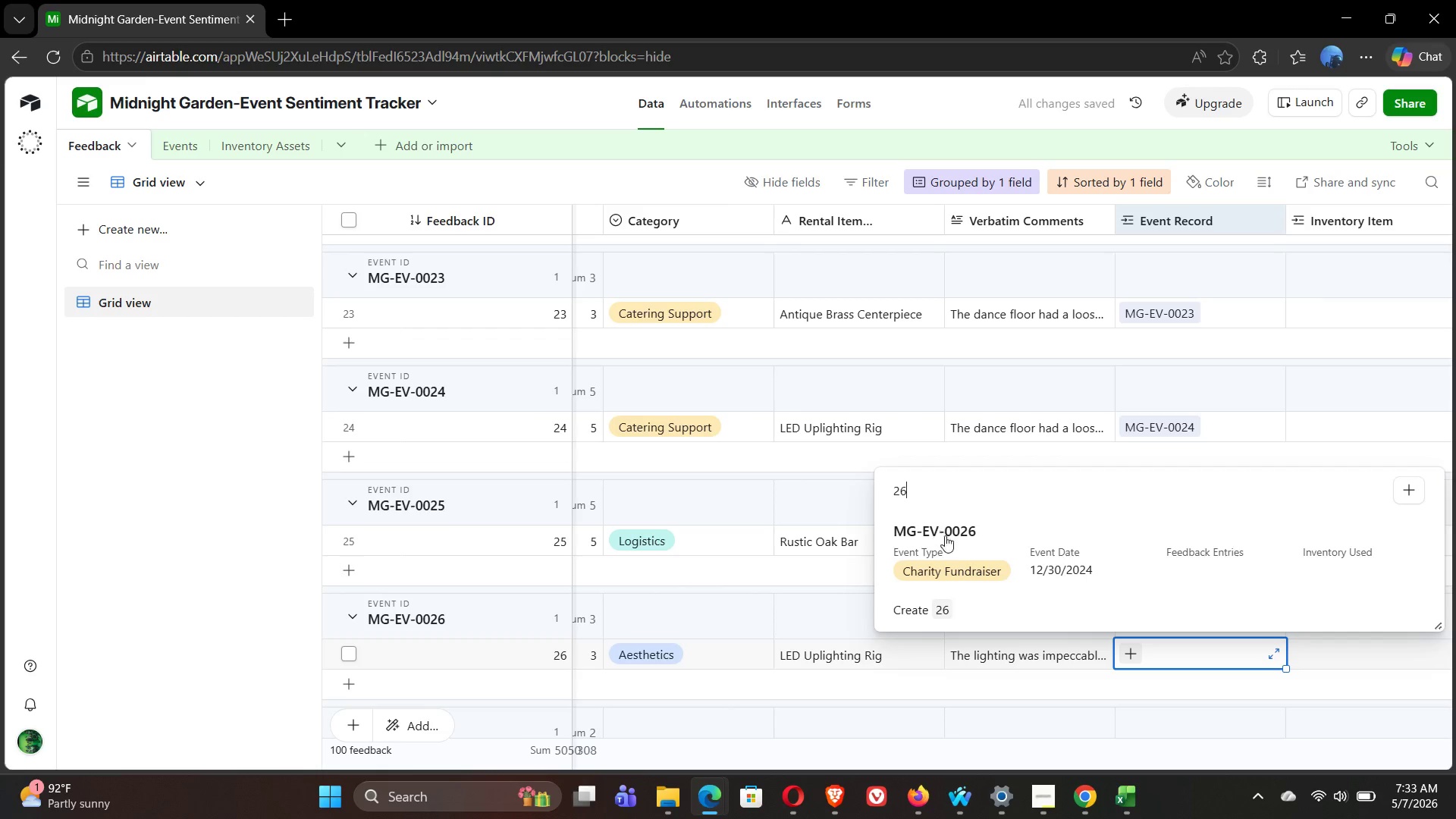 
left_click([948, 539])
 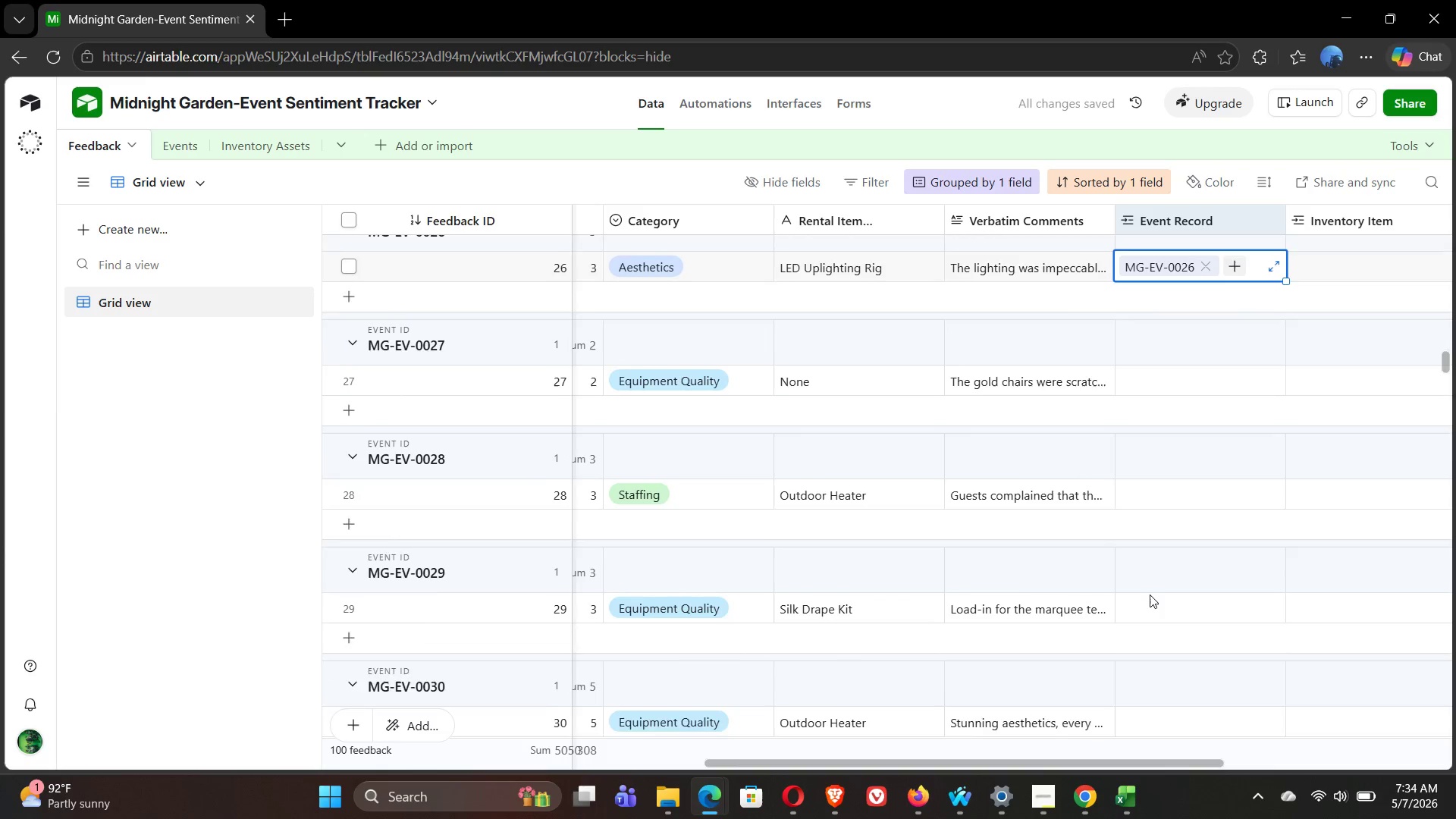 
left_click([1144, 364])
 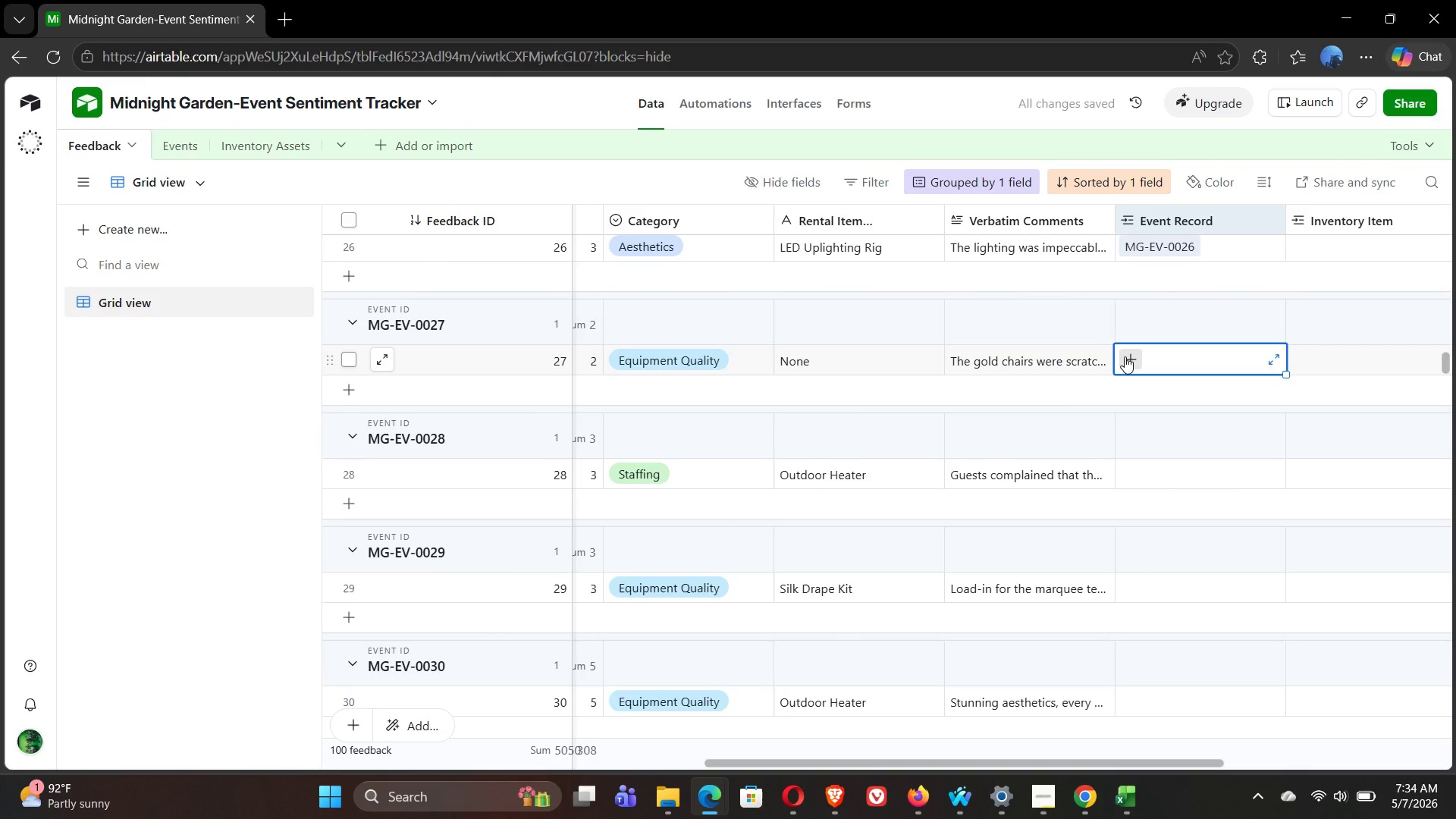 
left_click([1125, 356])
 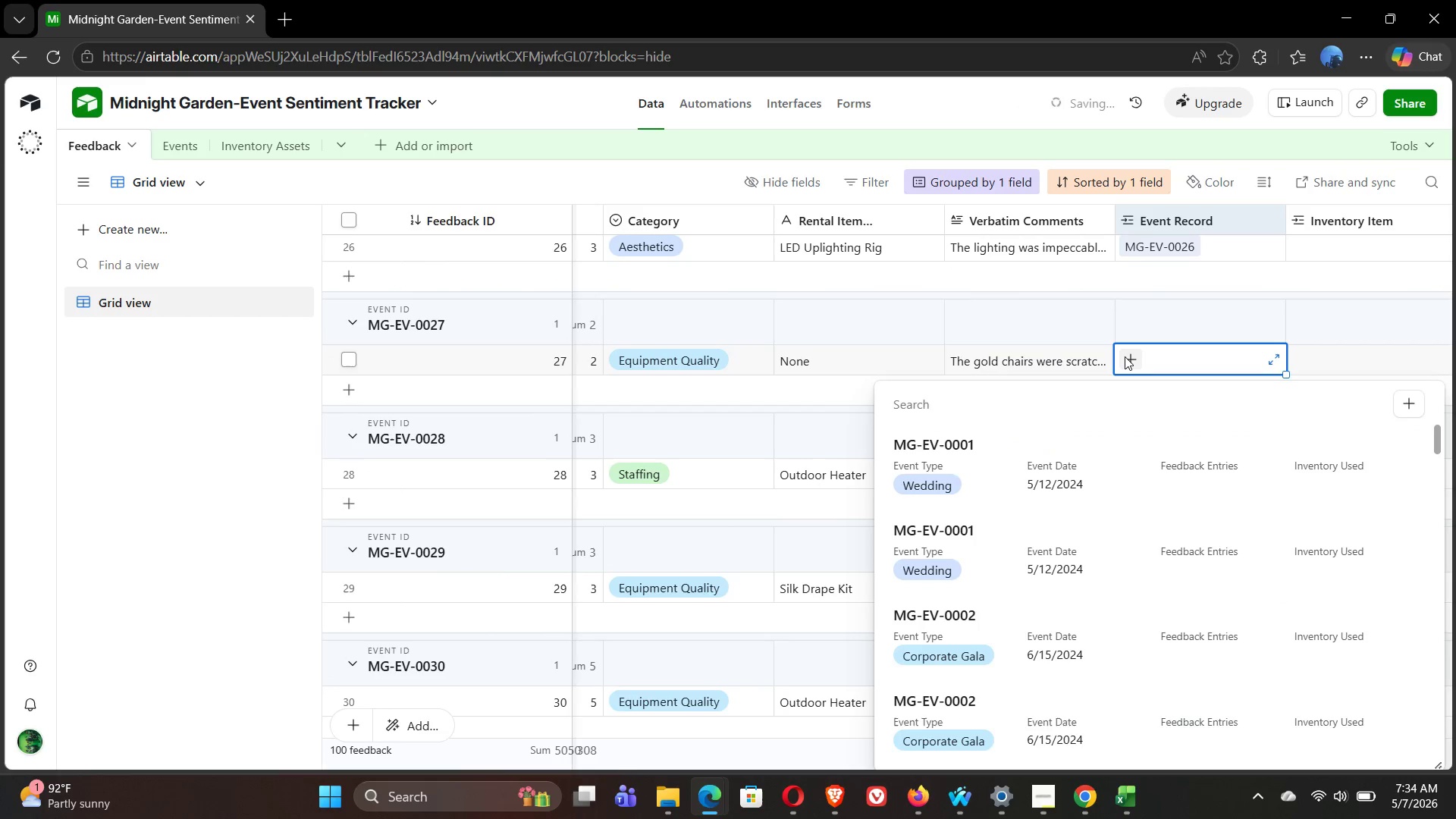 
type(27)
 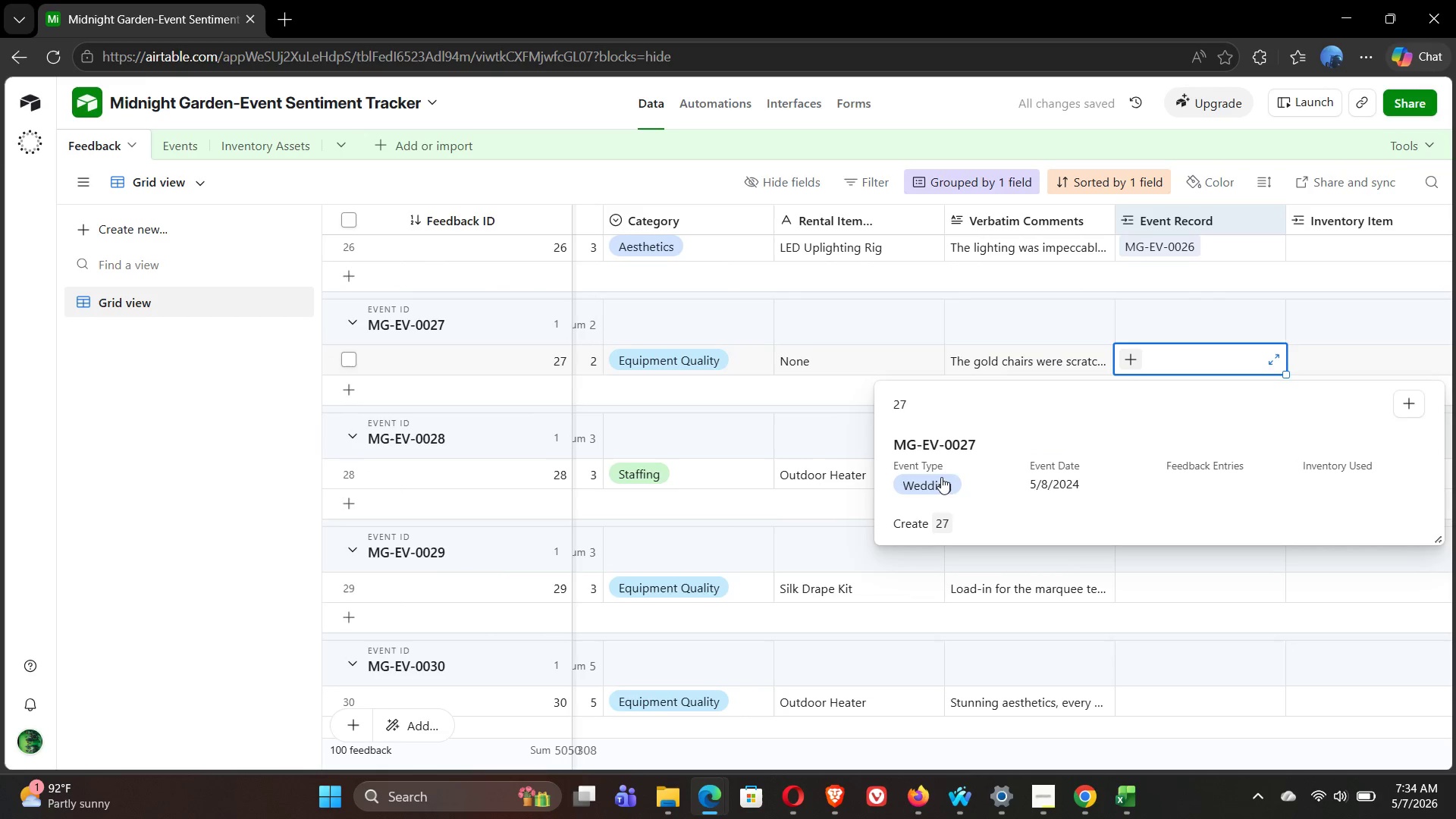 
left_click([921, 469])
 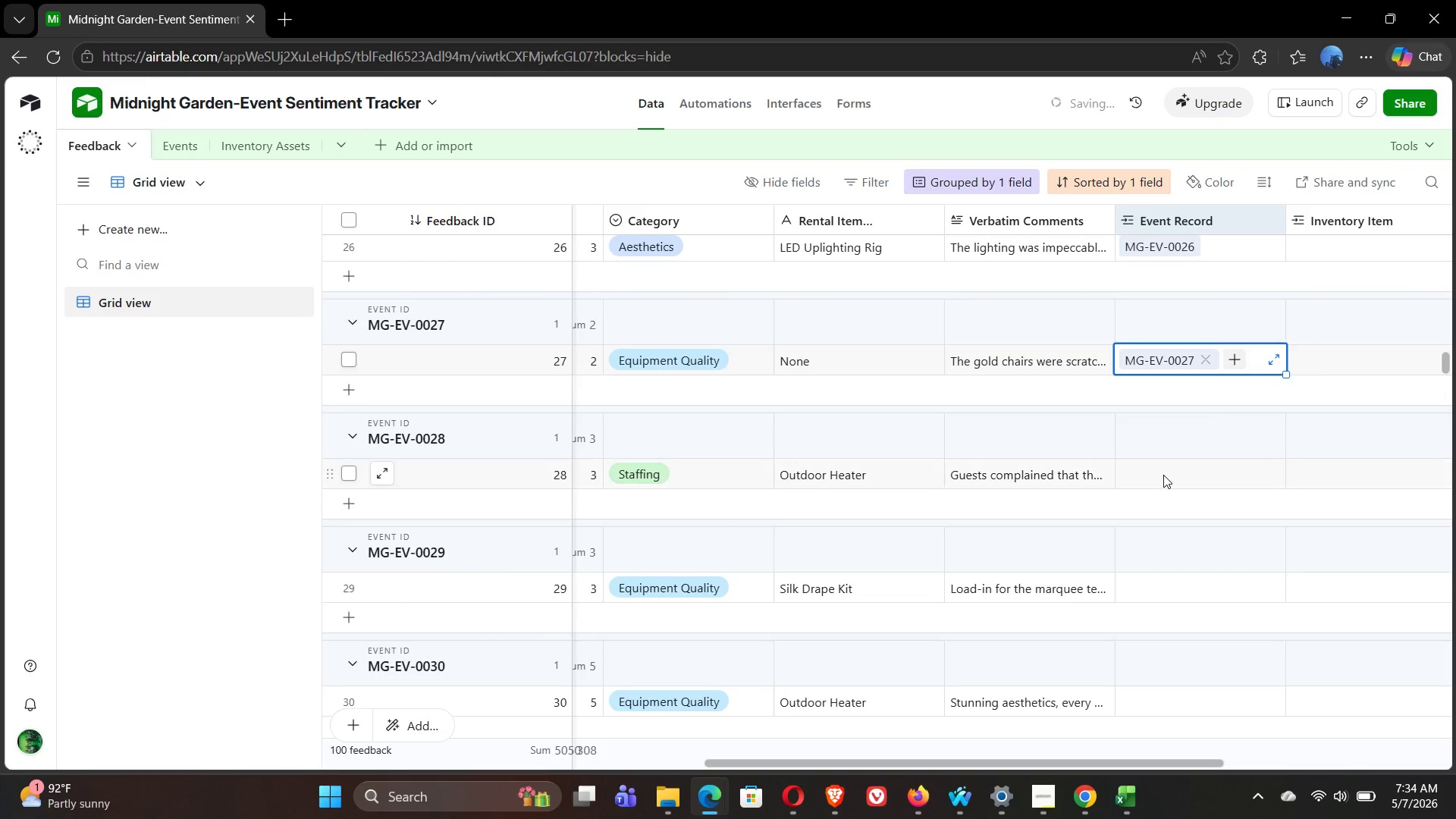 
left_click([1163, 475])
 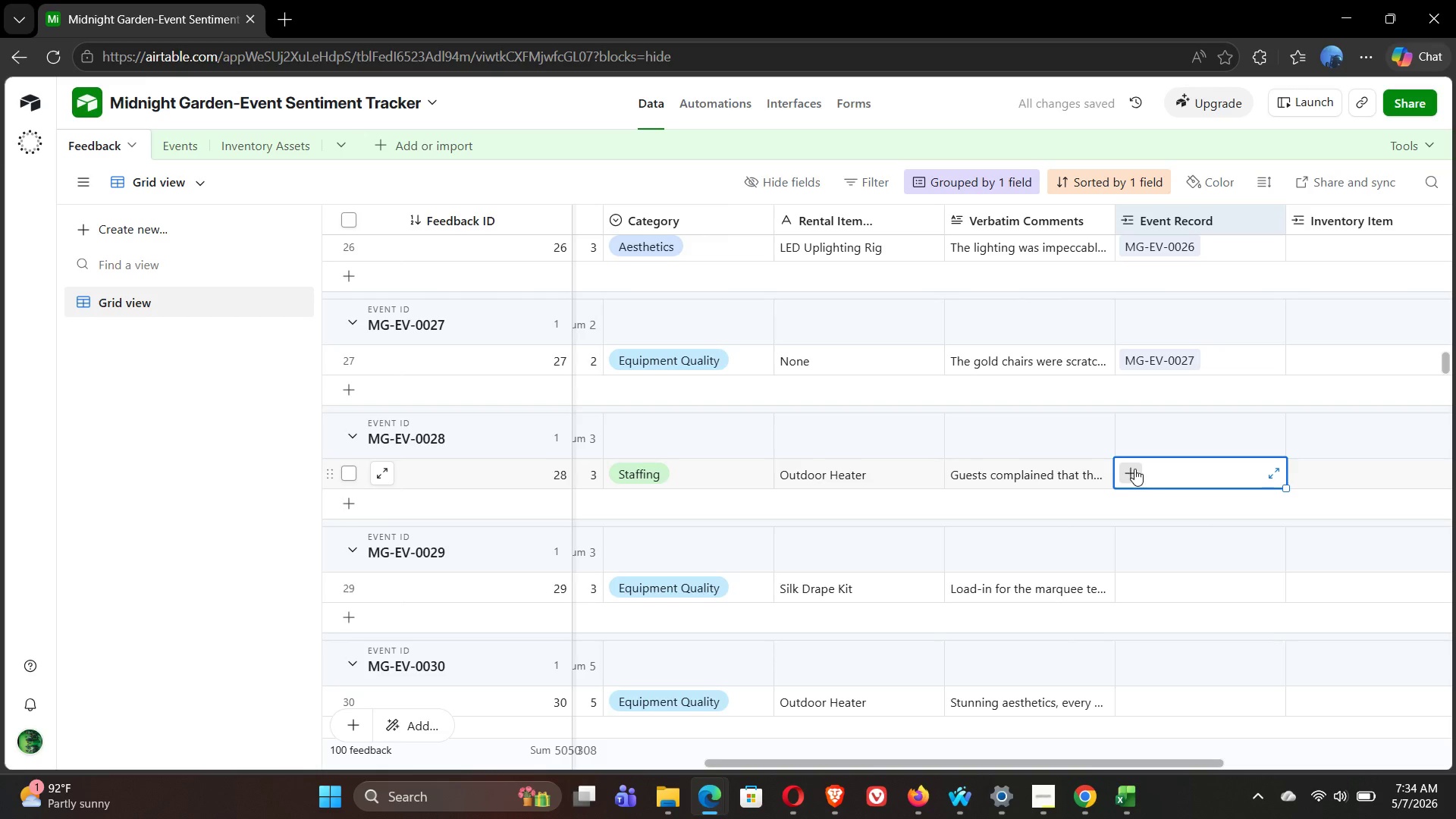 
left_click([1134, 469])
 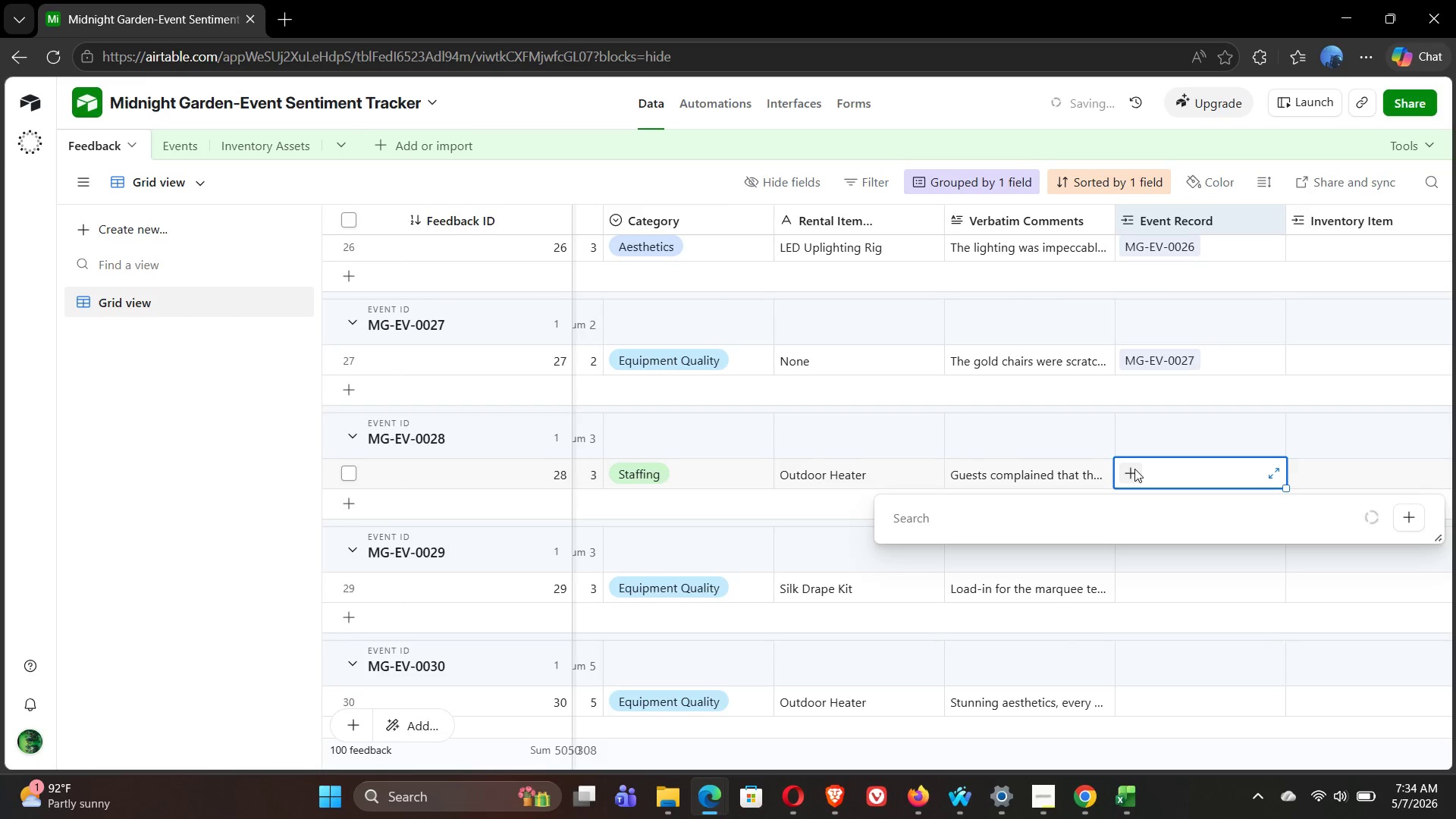 
type(28)
 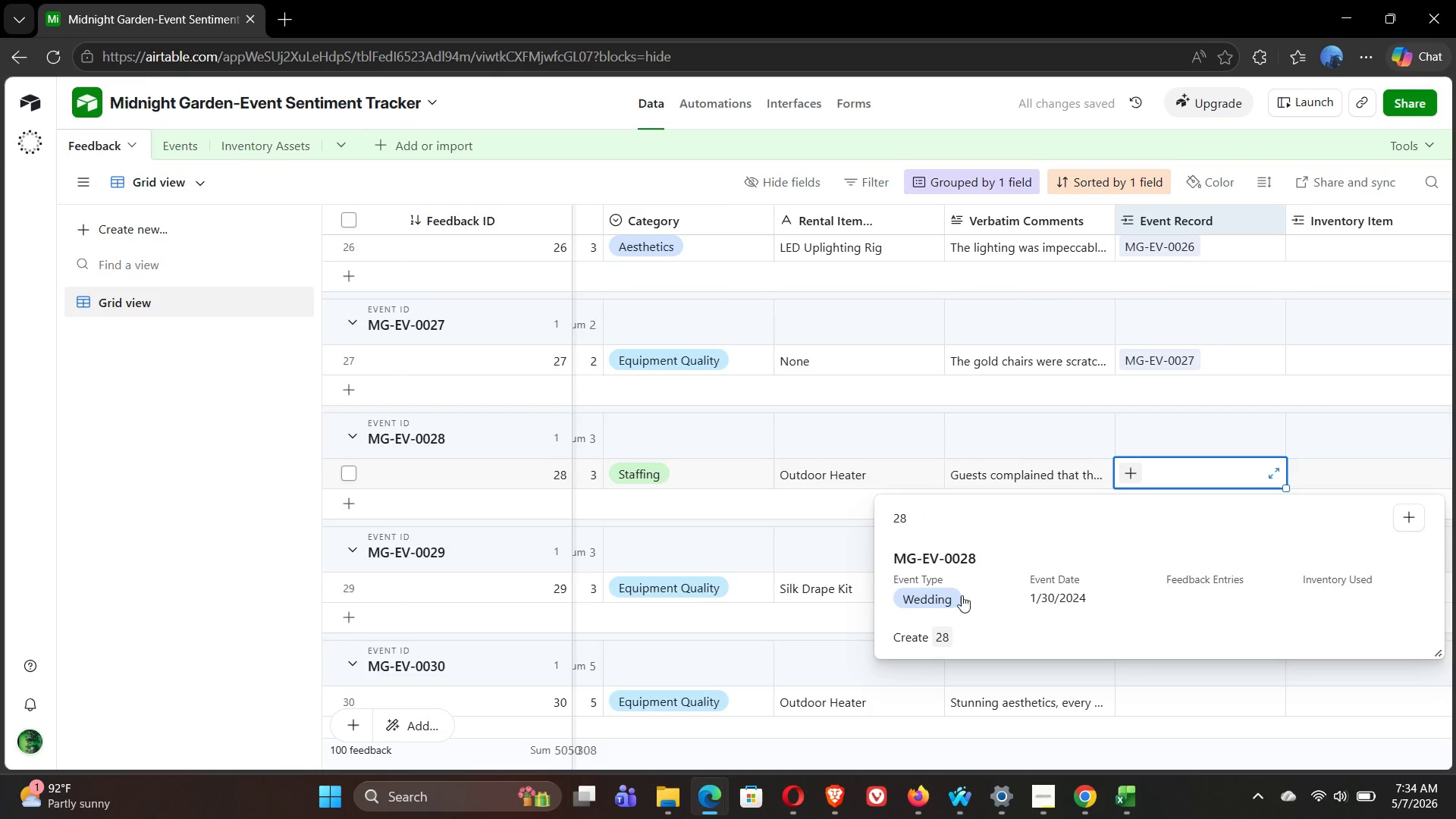 
left_click([953, 596])
 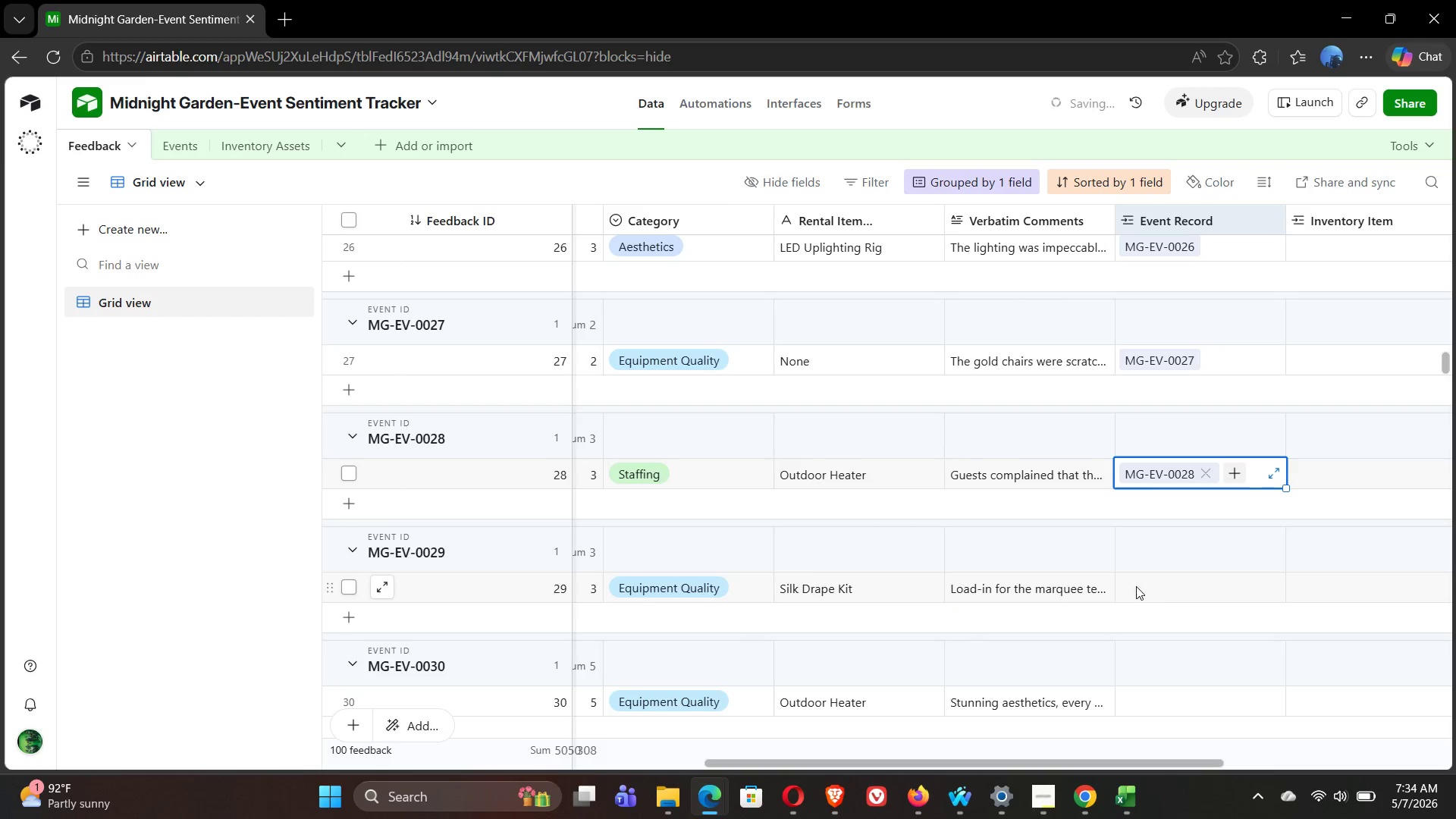 
left_click([1150, 586])
 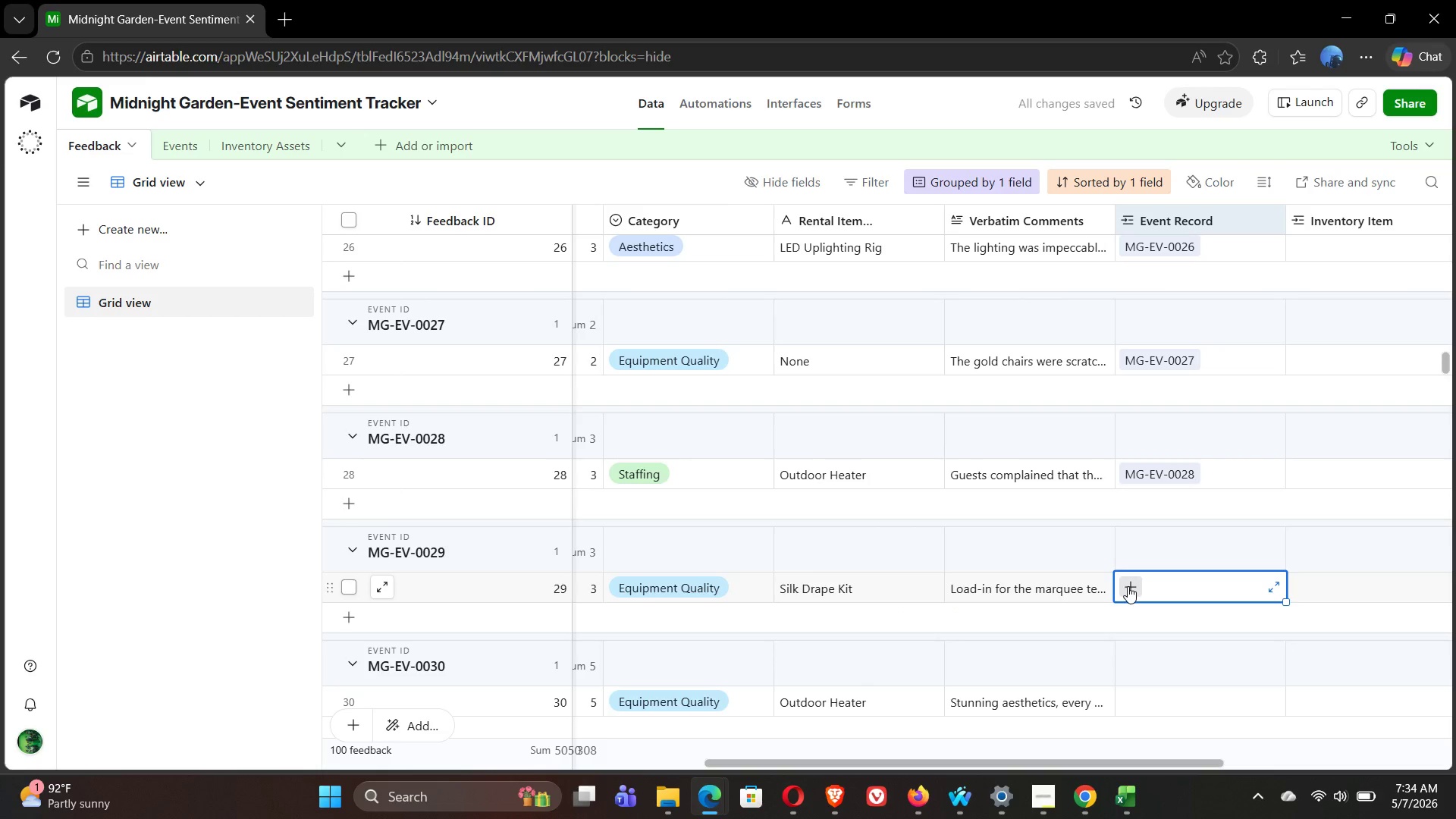 
left_click([1128, 586])
 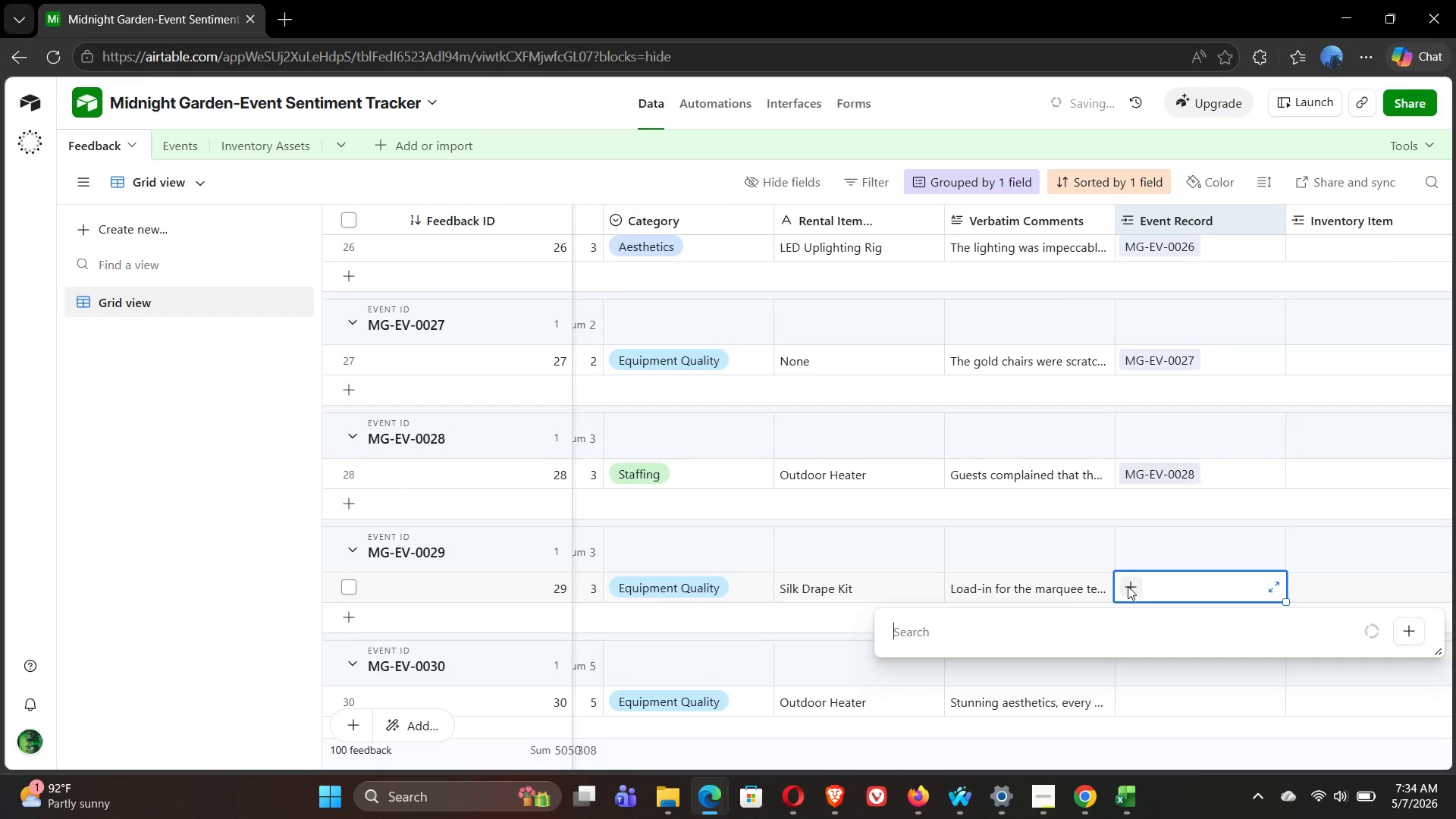 
type(29)
 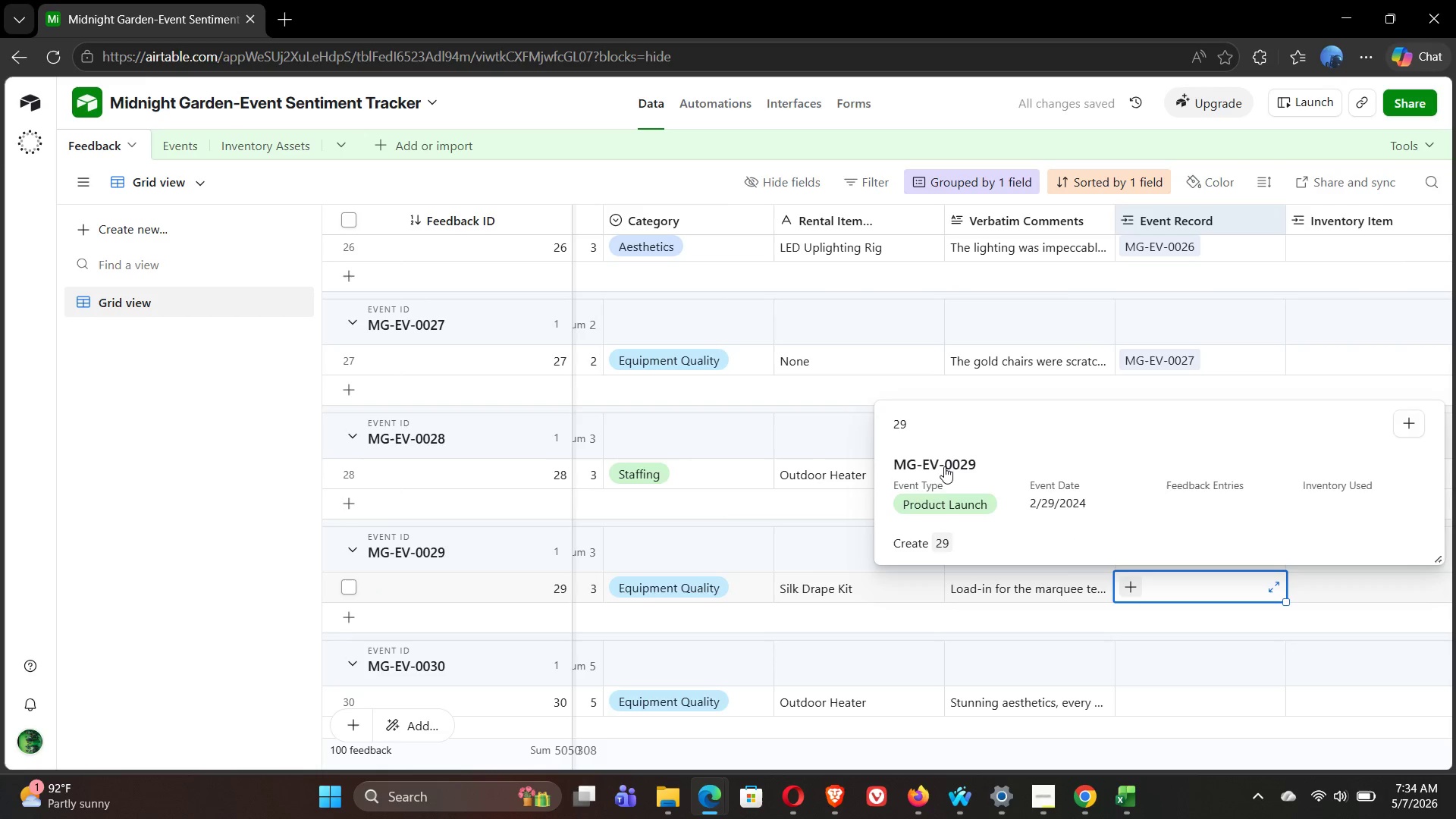 
left_click([943, 464])
 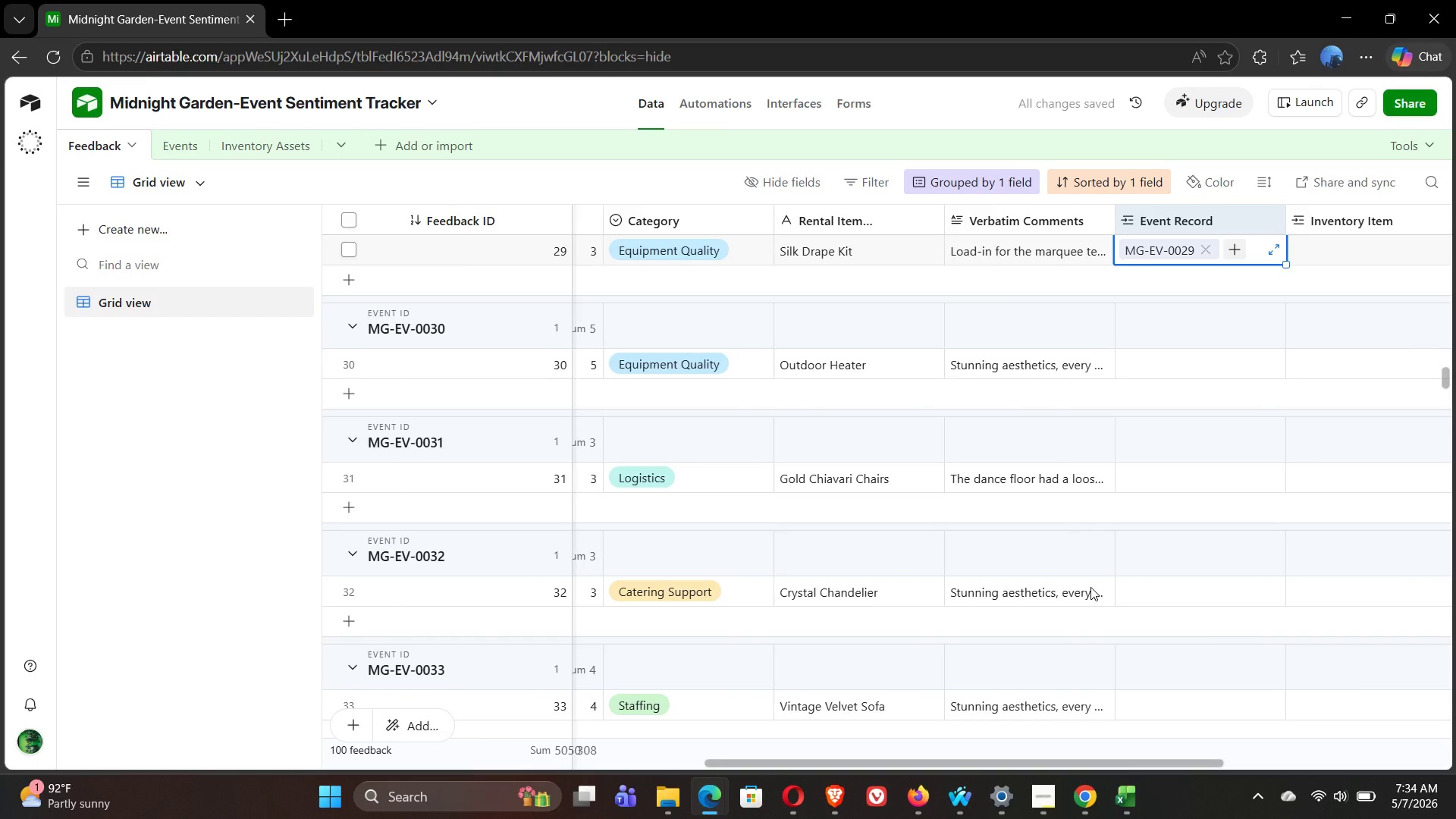 
left_click([1151, 368])
 